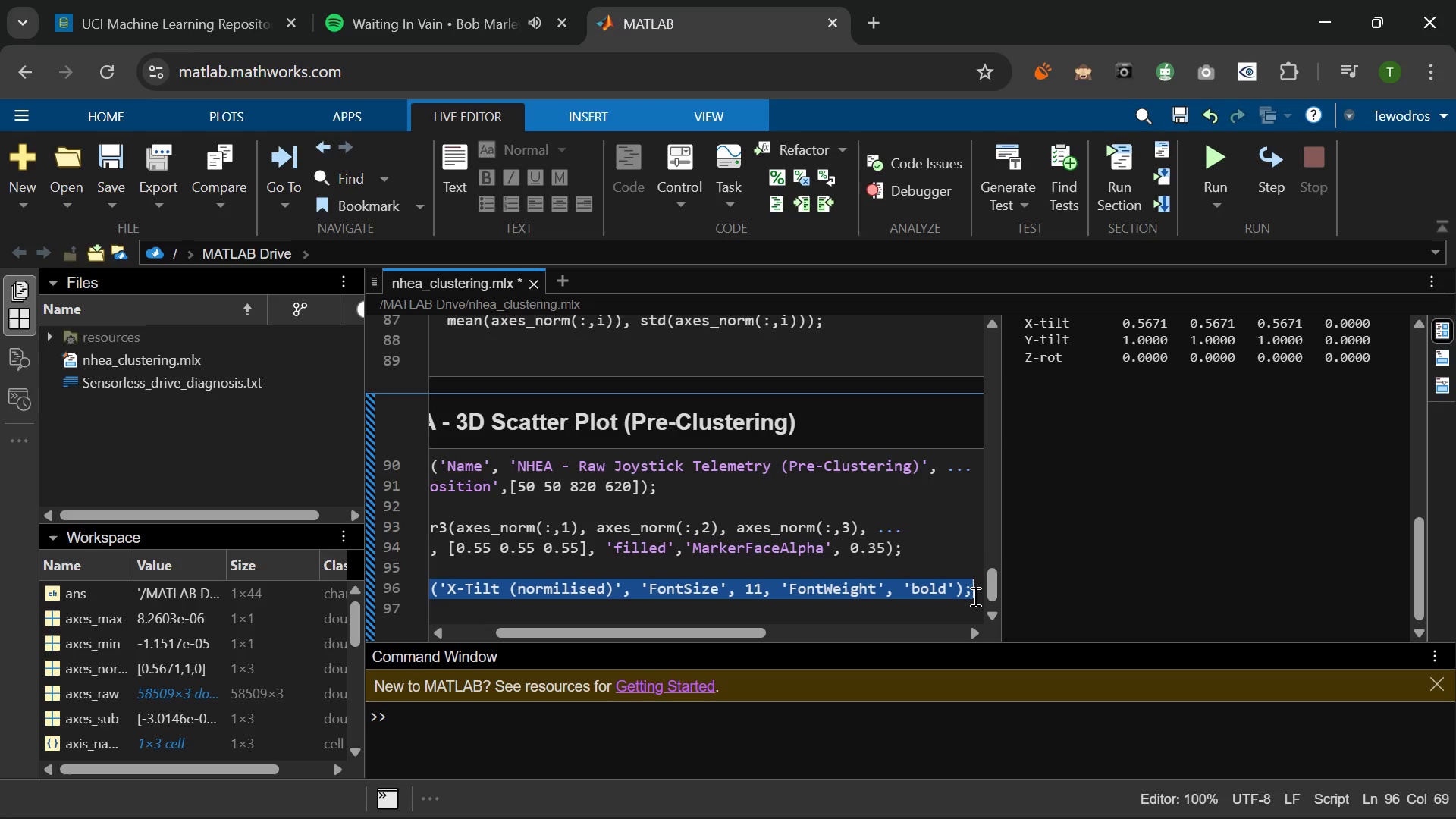 
left_click([974, 596])
 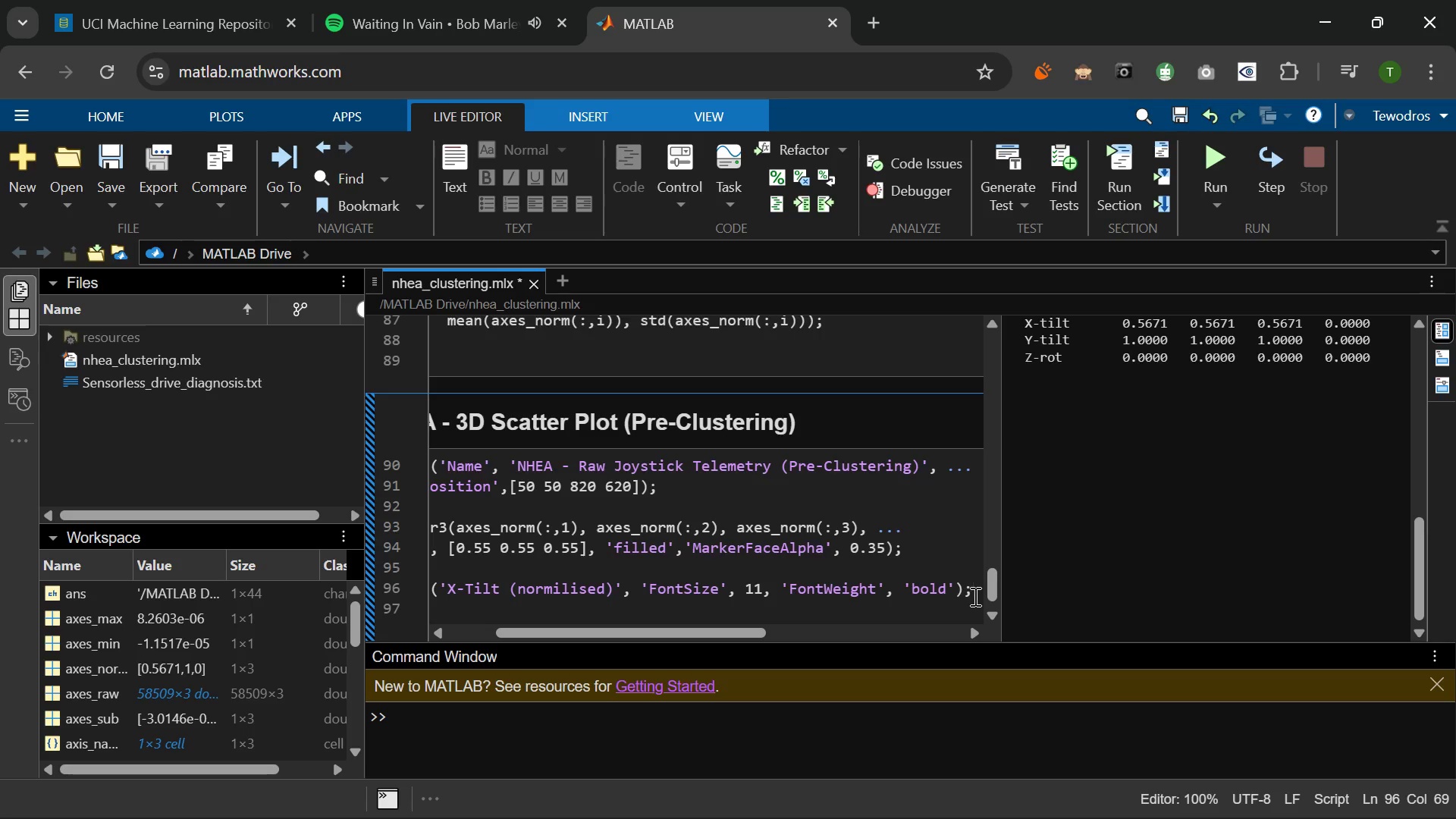 
key(Enter)
 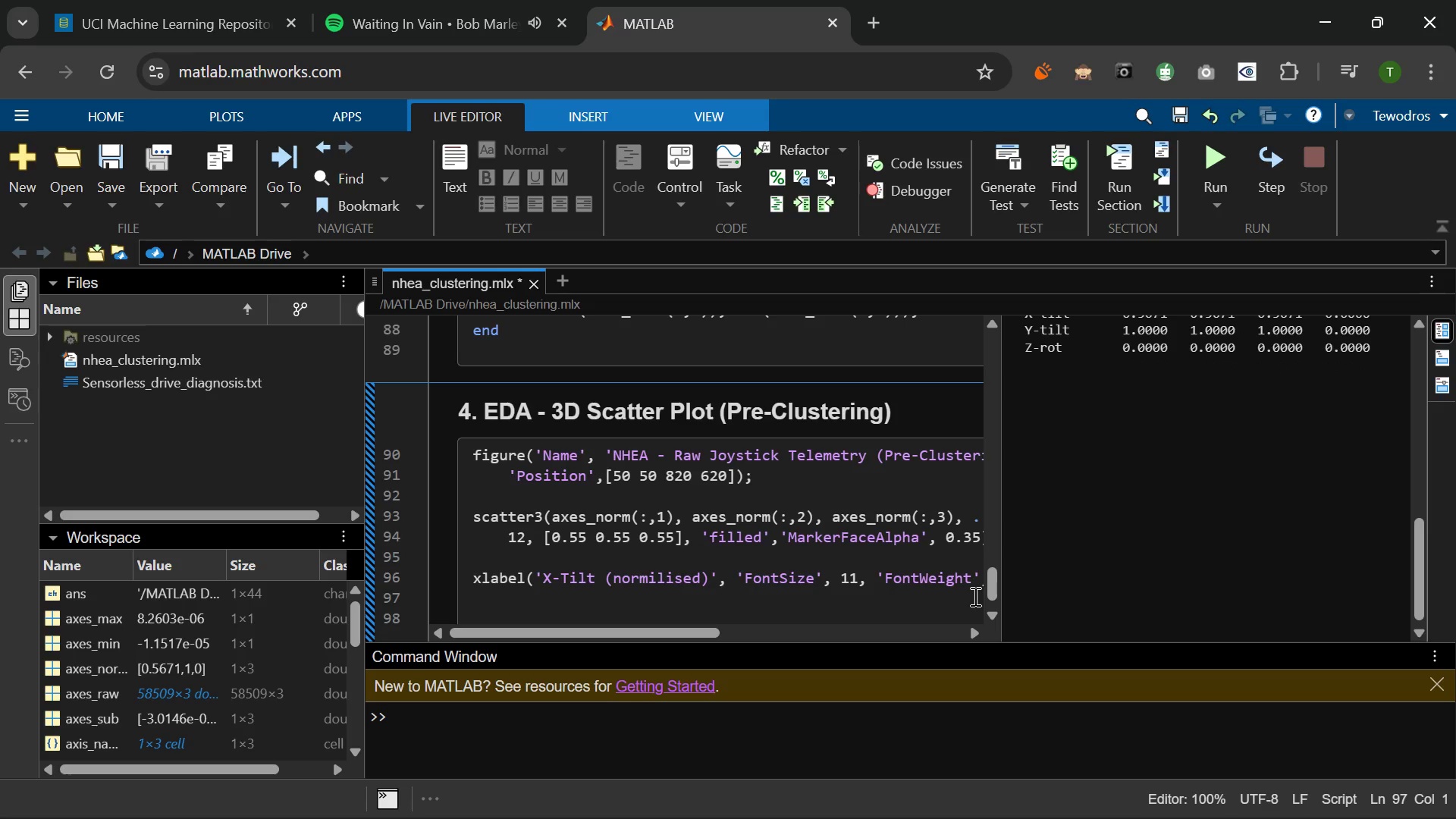 
key(Control+V)
 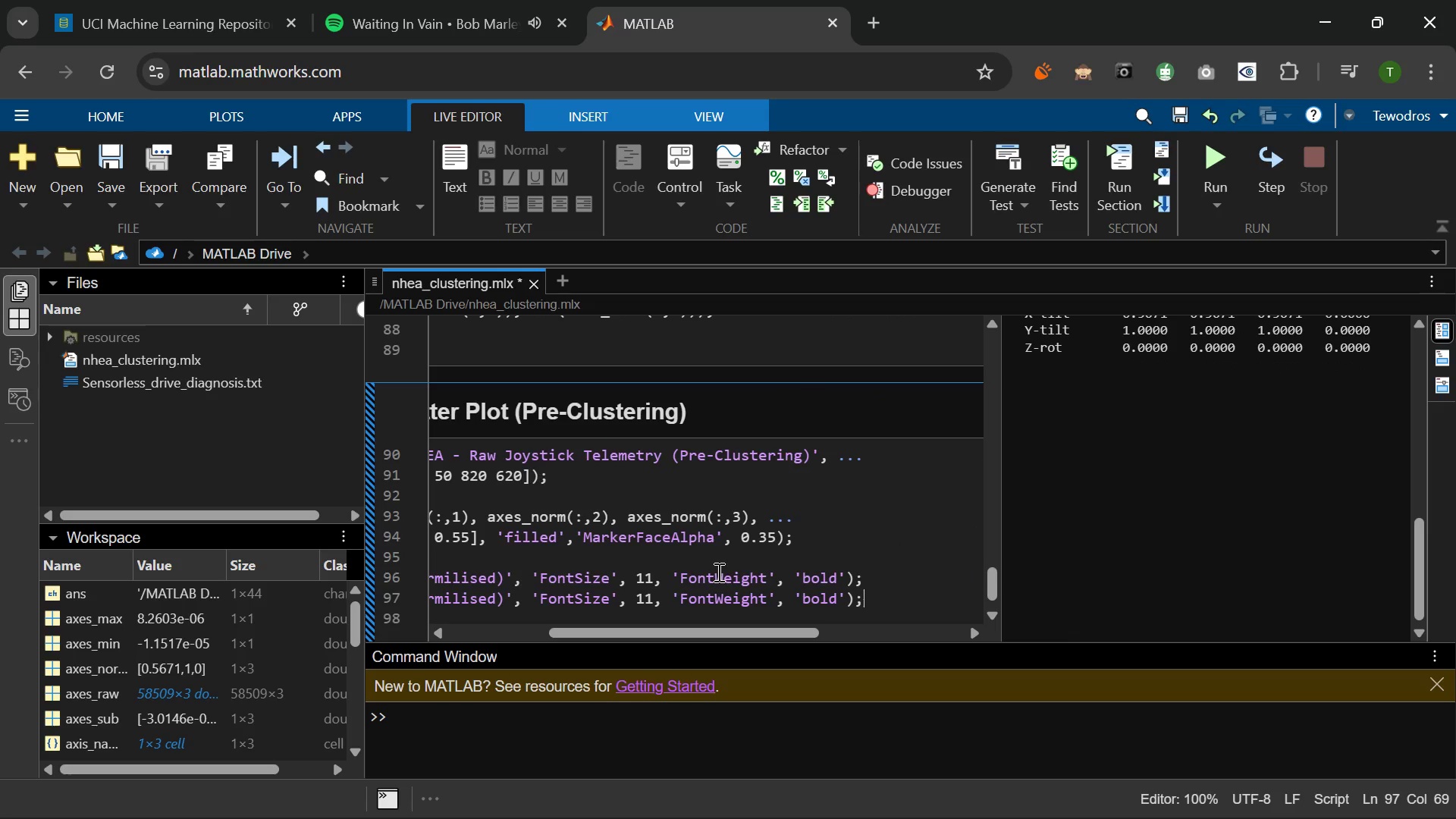 
key(Enter)
 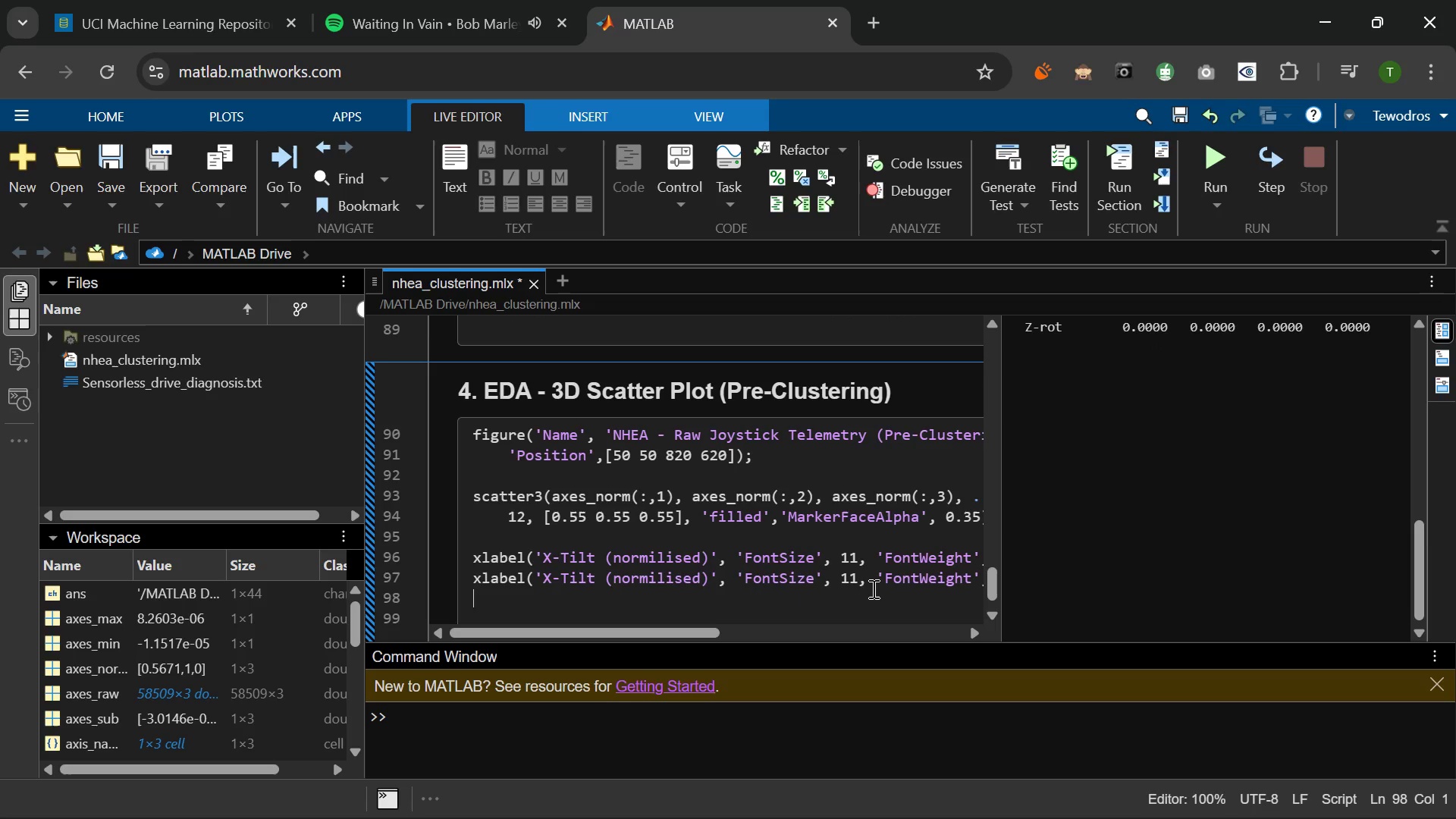 
key(Control+V)
 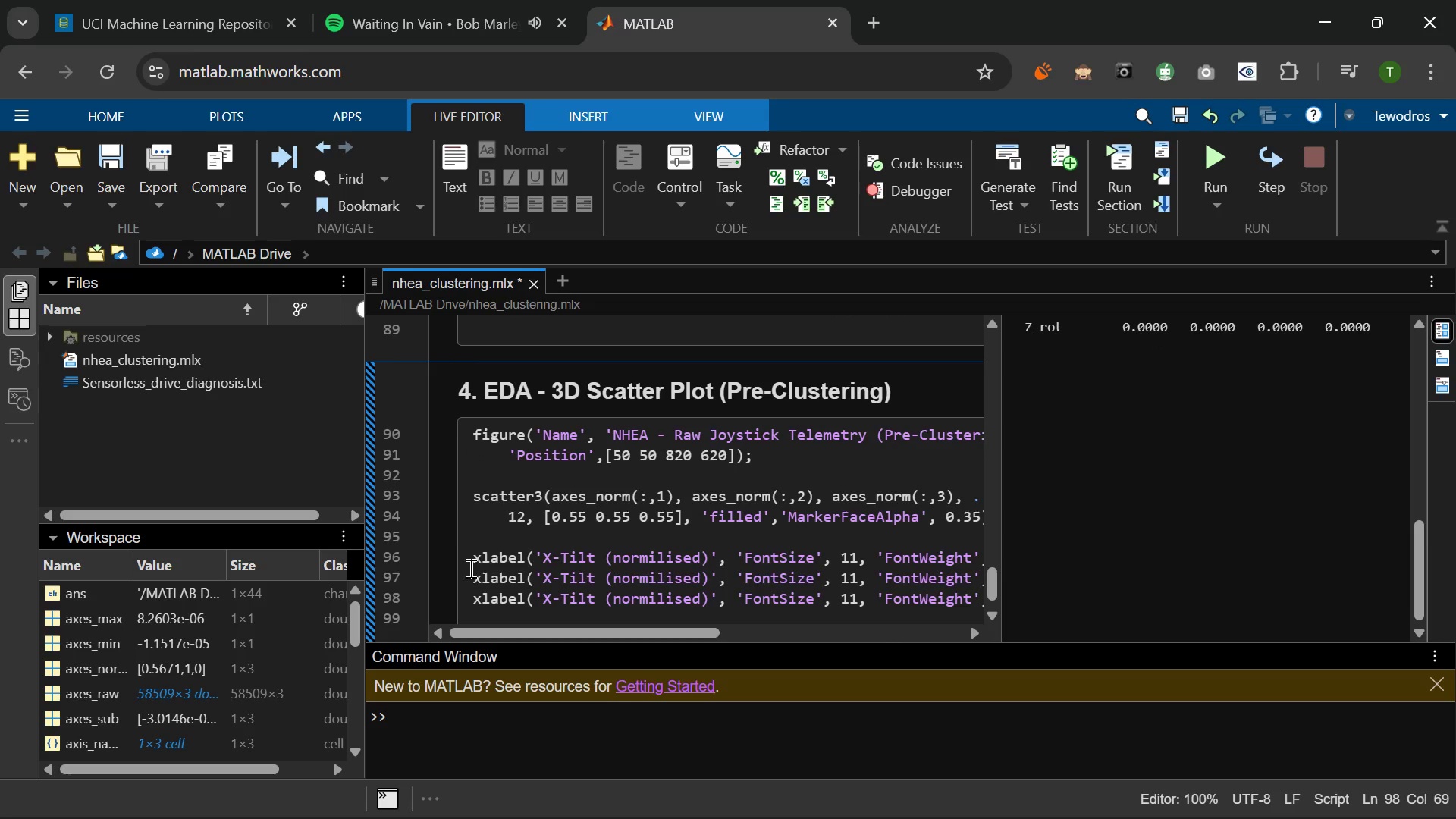 
left_click([482, 558])
 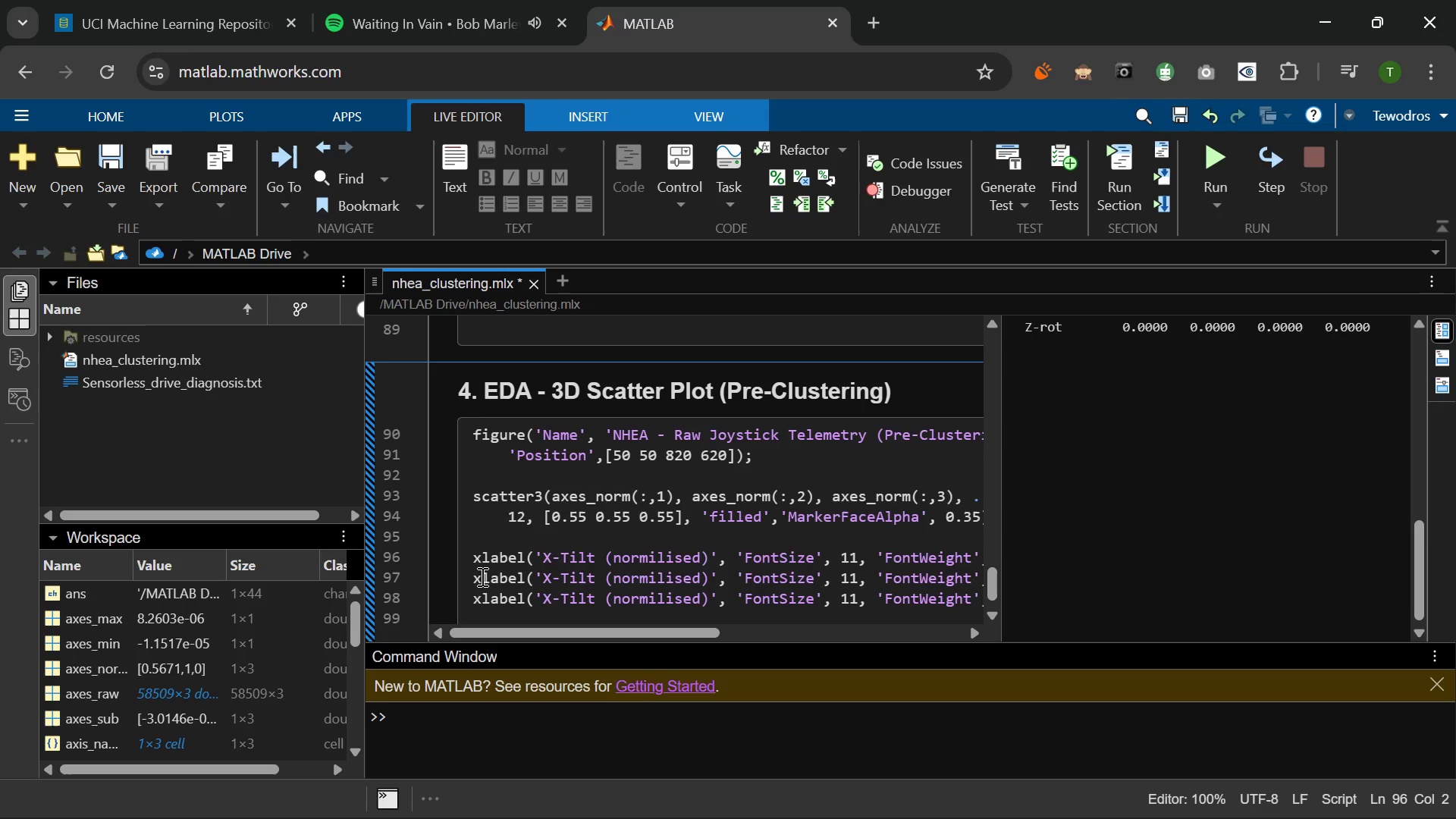 
left_click([481, 576])
 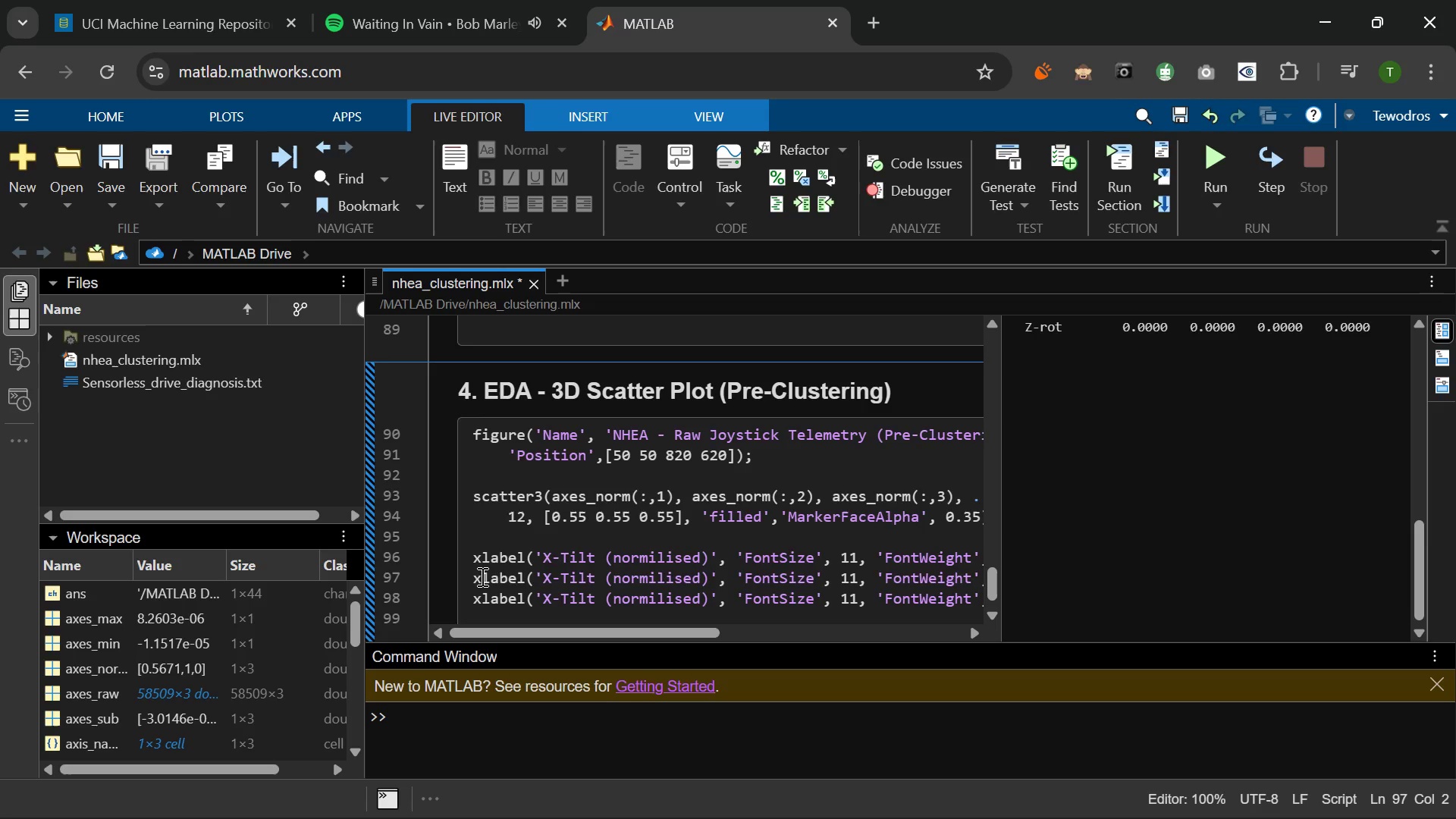 
key(Backspace)
 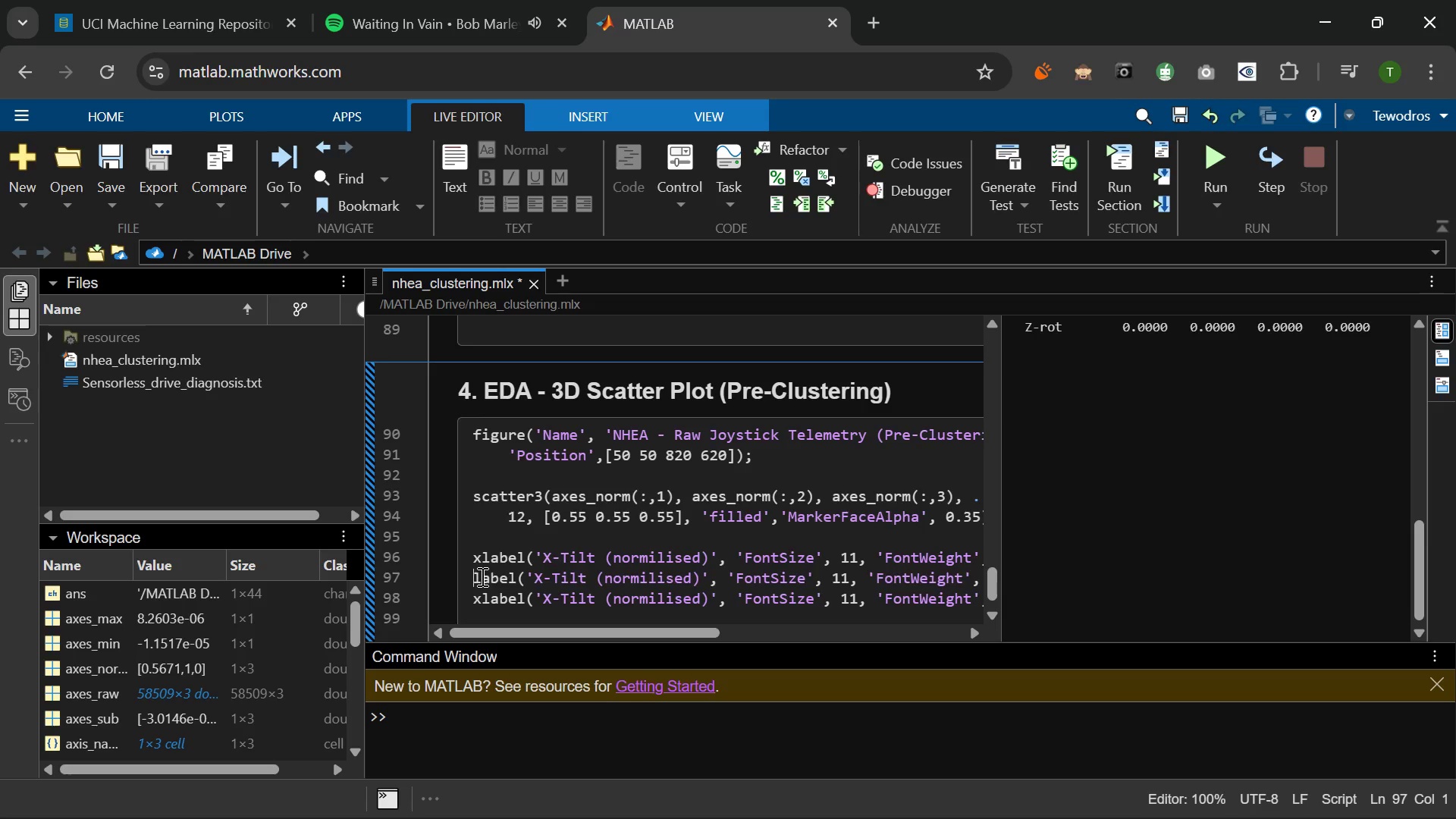 
key(Y)
 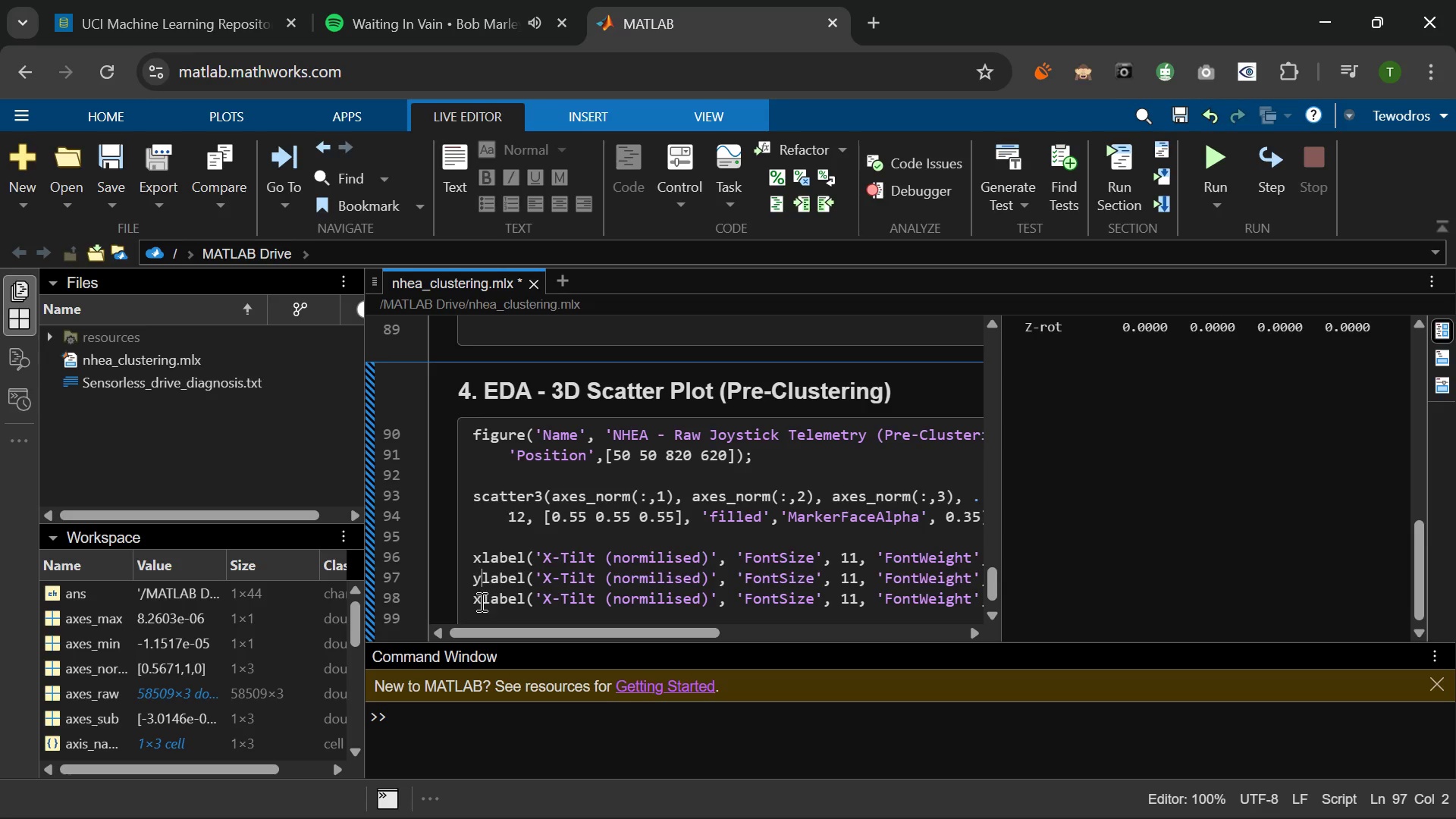 
left_click([480, 598])
 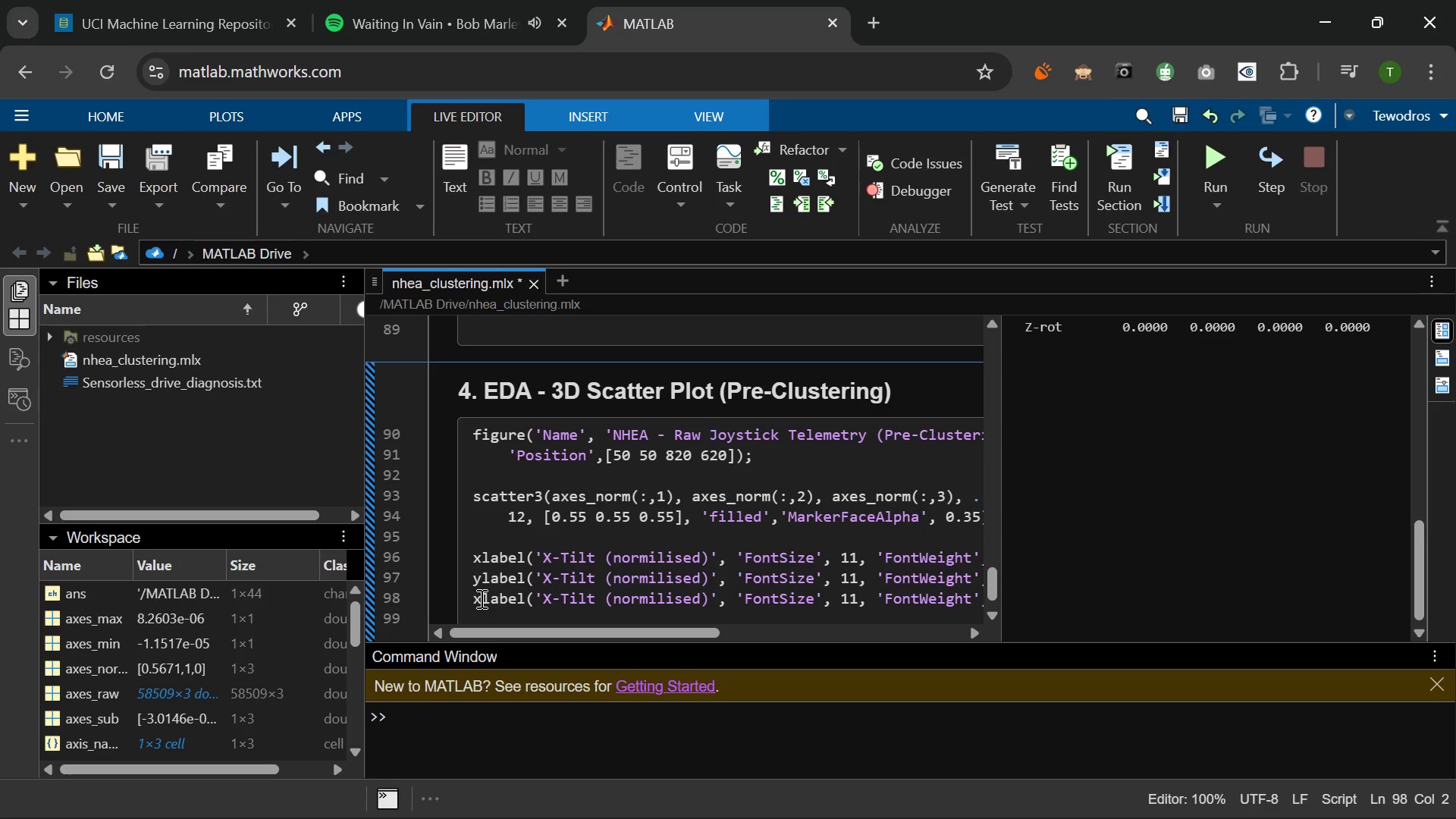 
key(Backspace)
 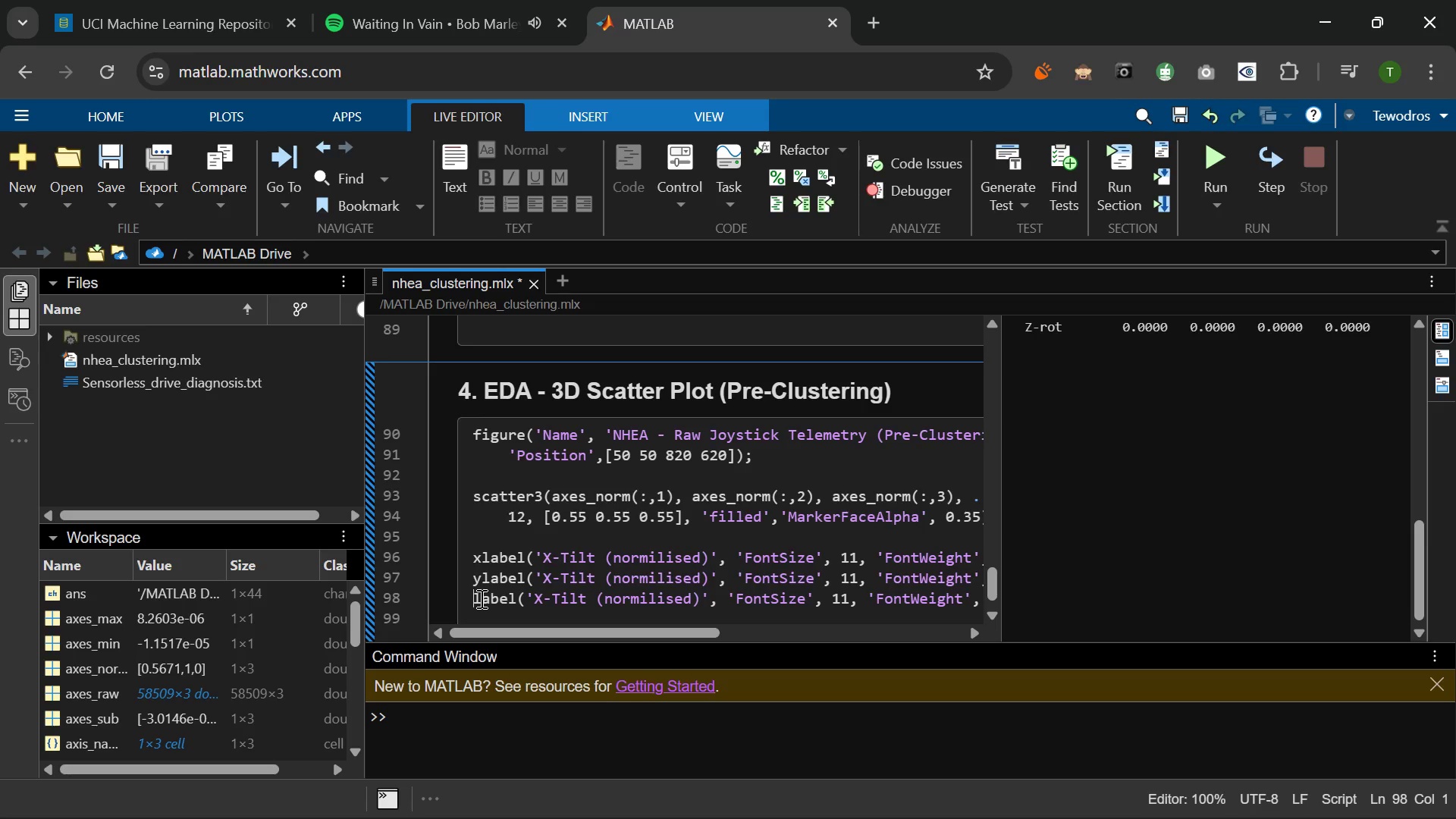 
key(Z)
 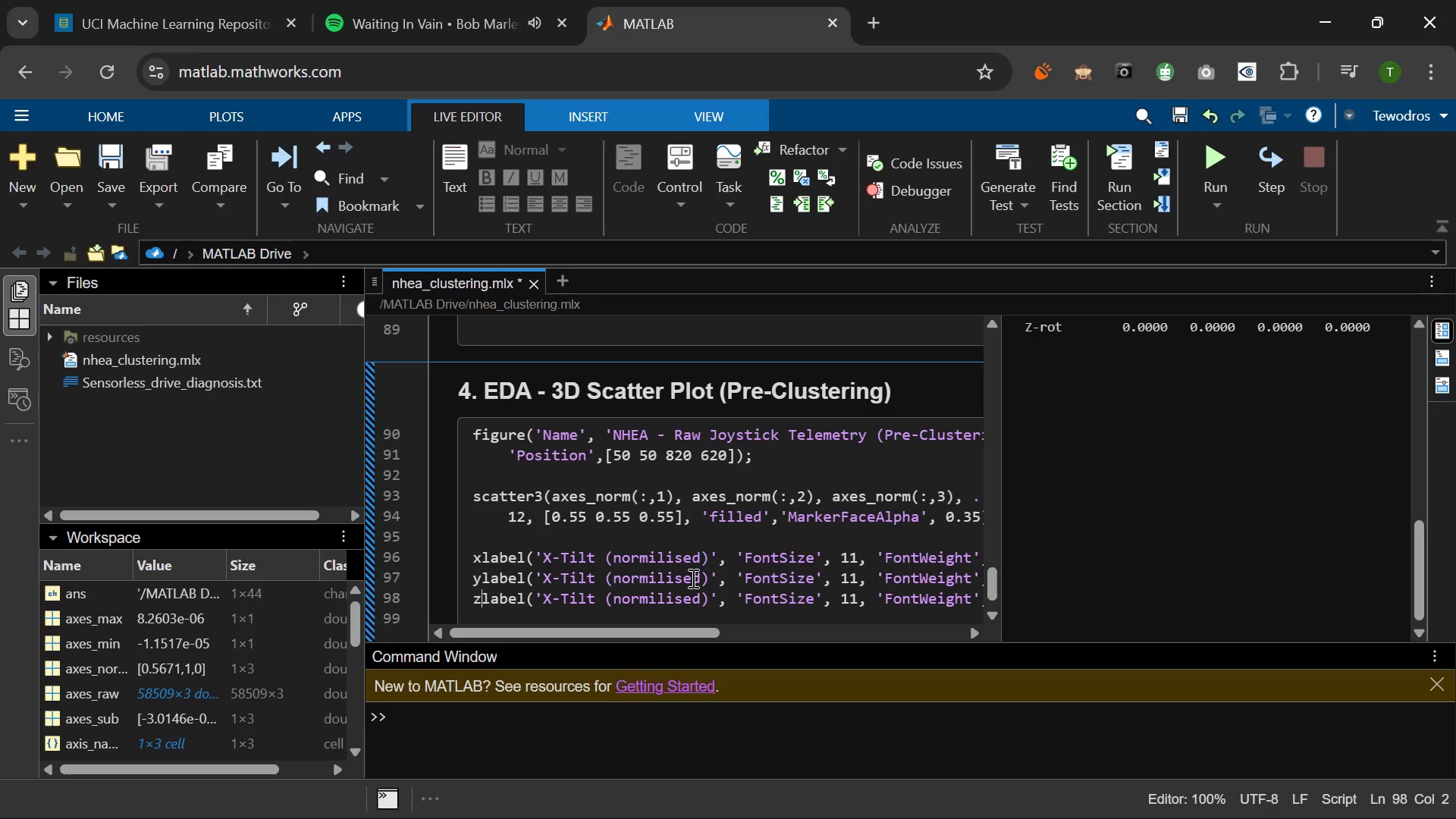 
wait(5.44)
 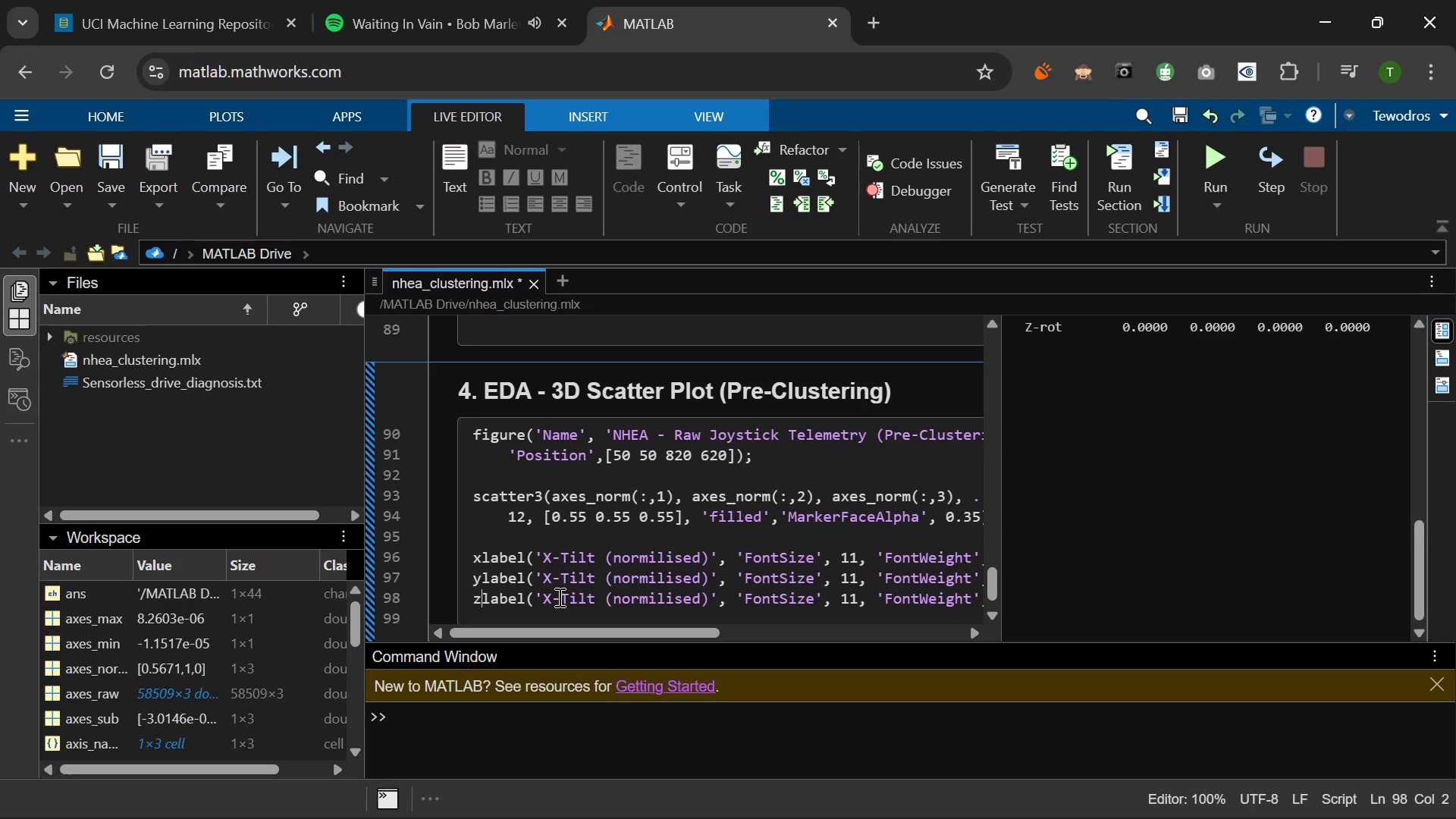 
left_click([550, 579])
 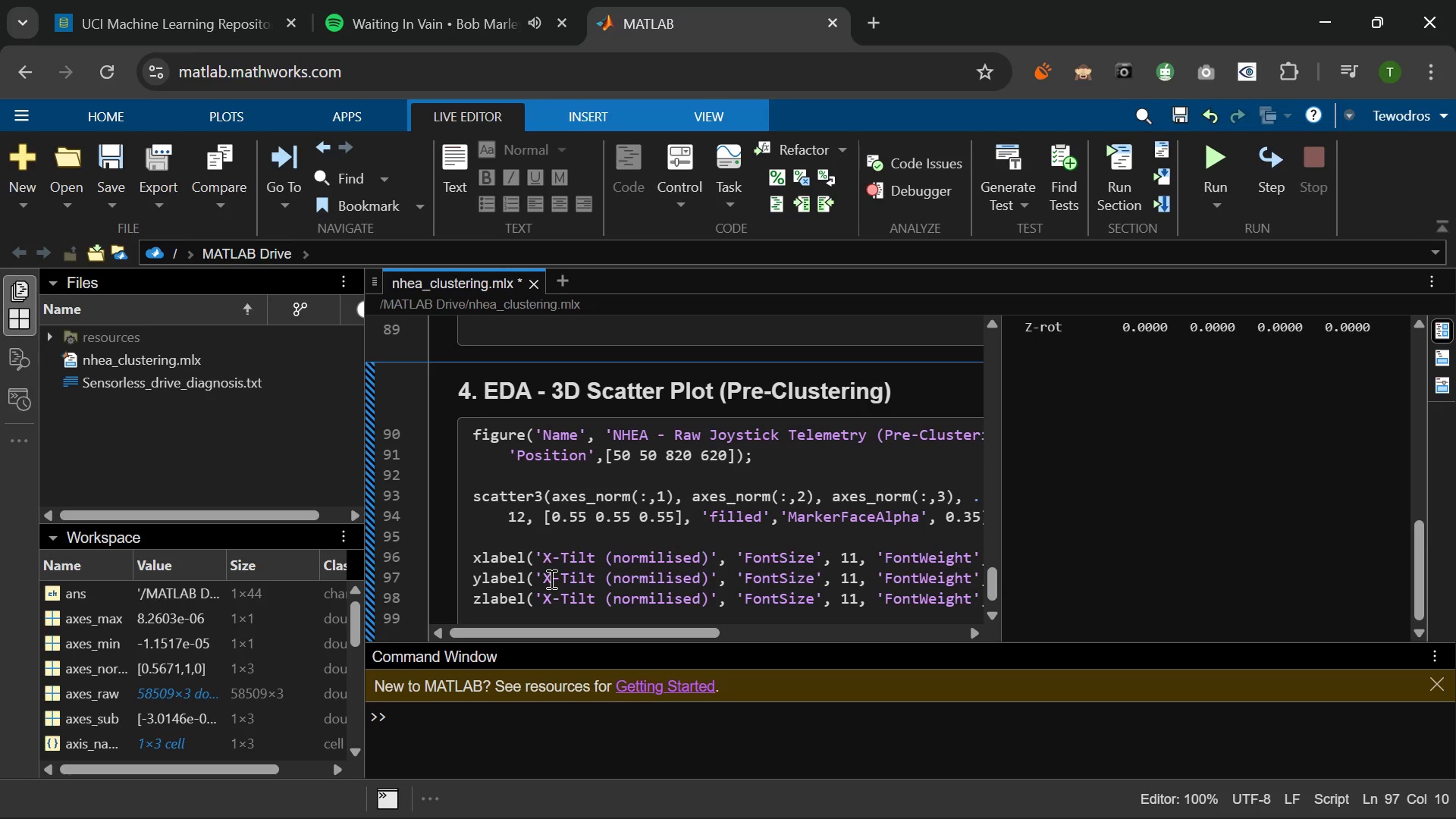 
key(Backspace)
 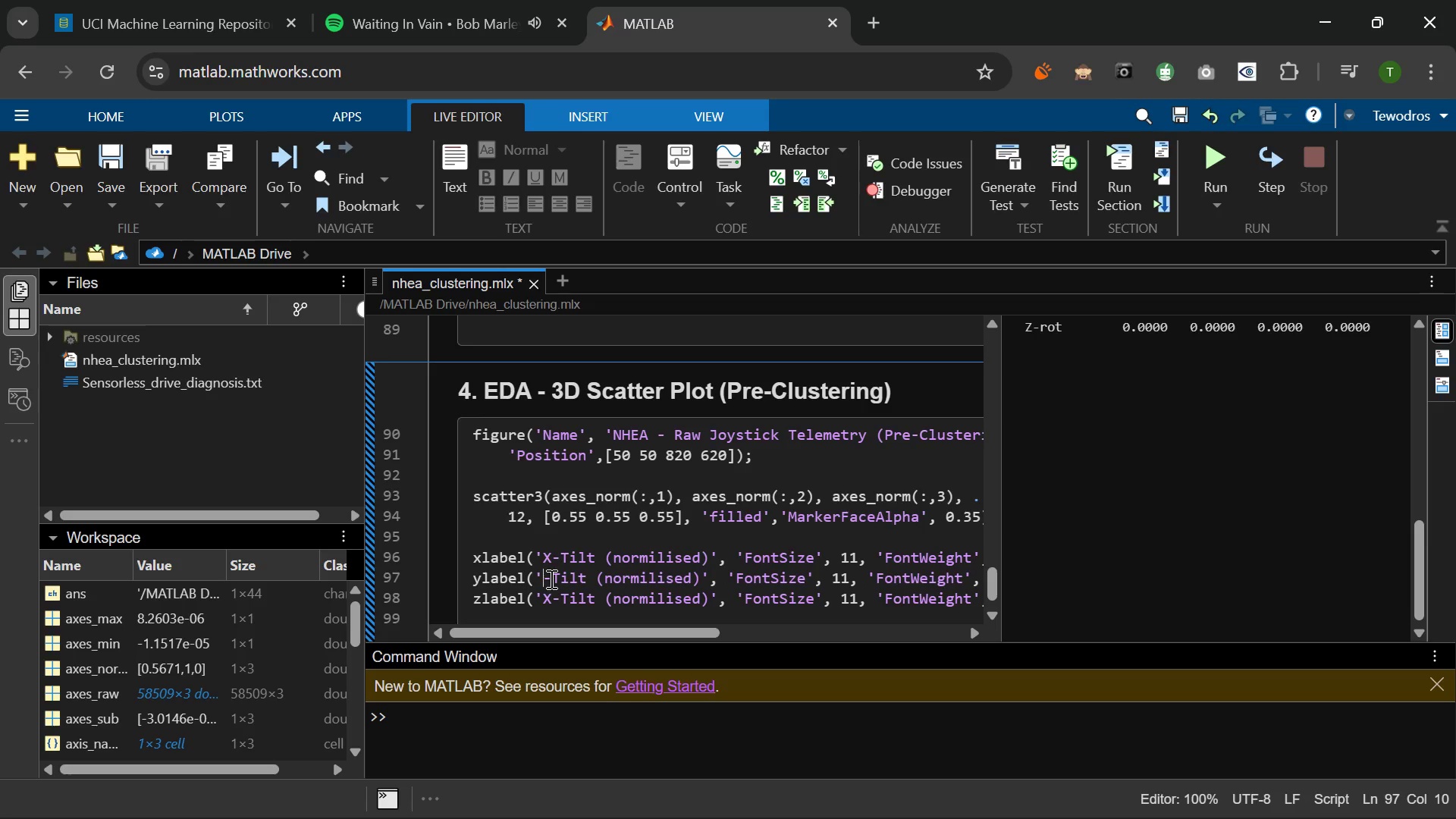 
key(Shift+Y)
 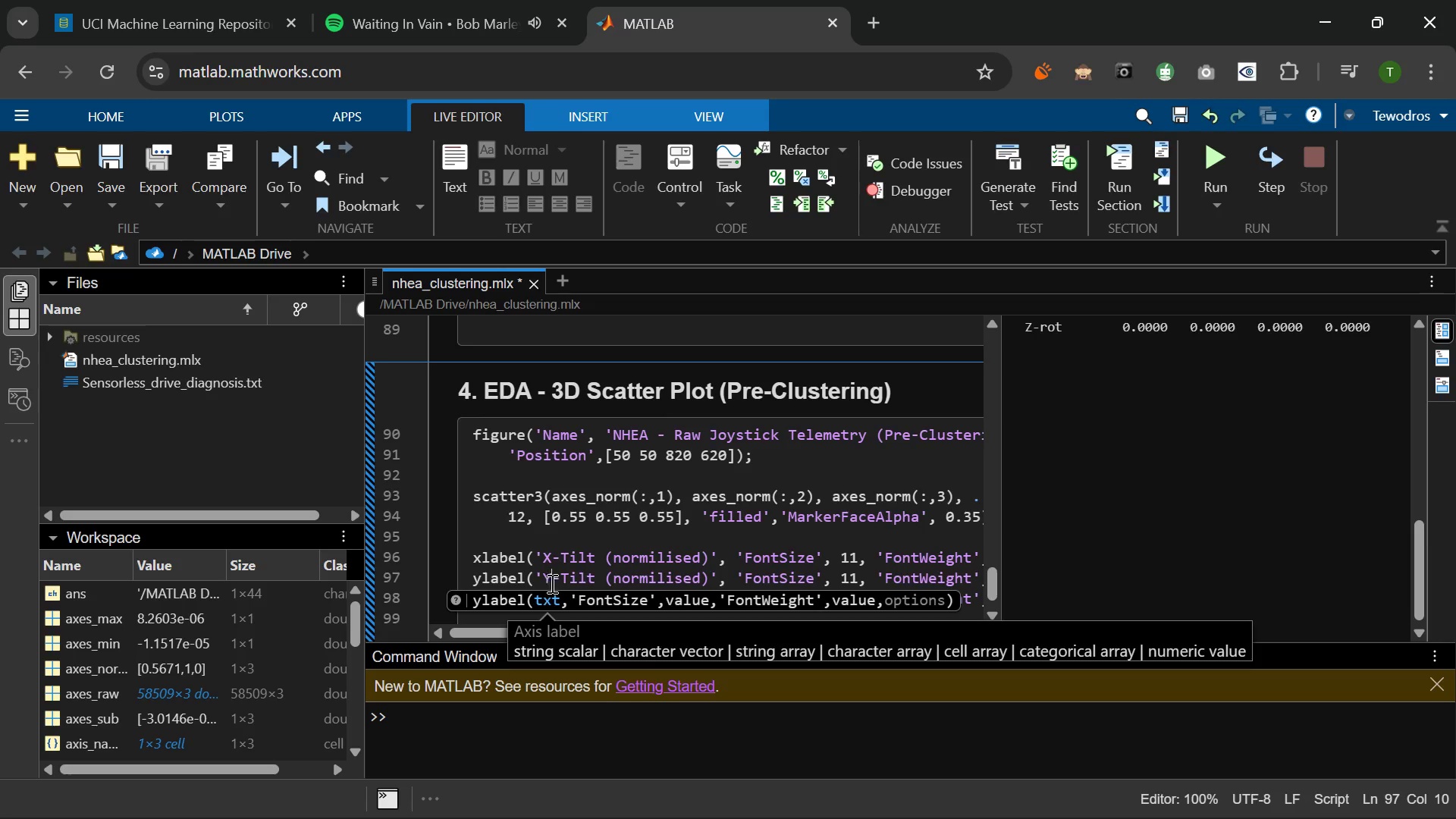 
left_click([560, 570])
 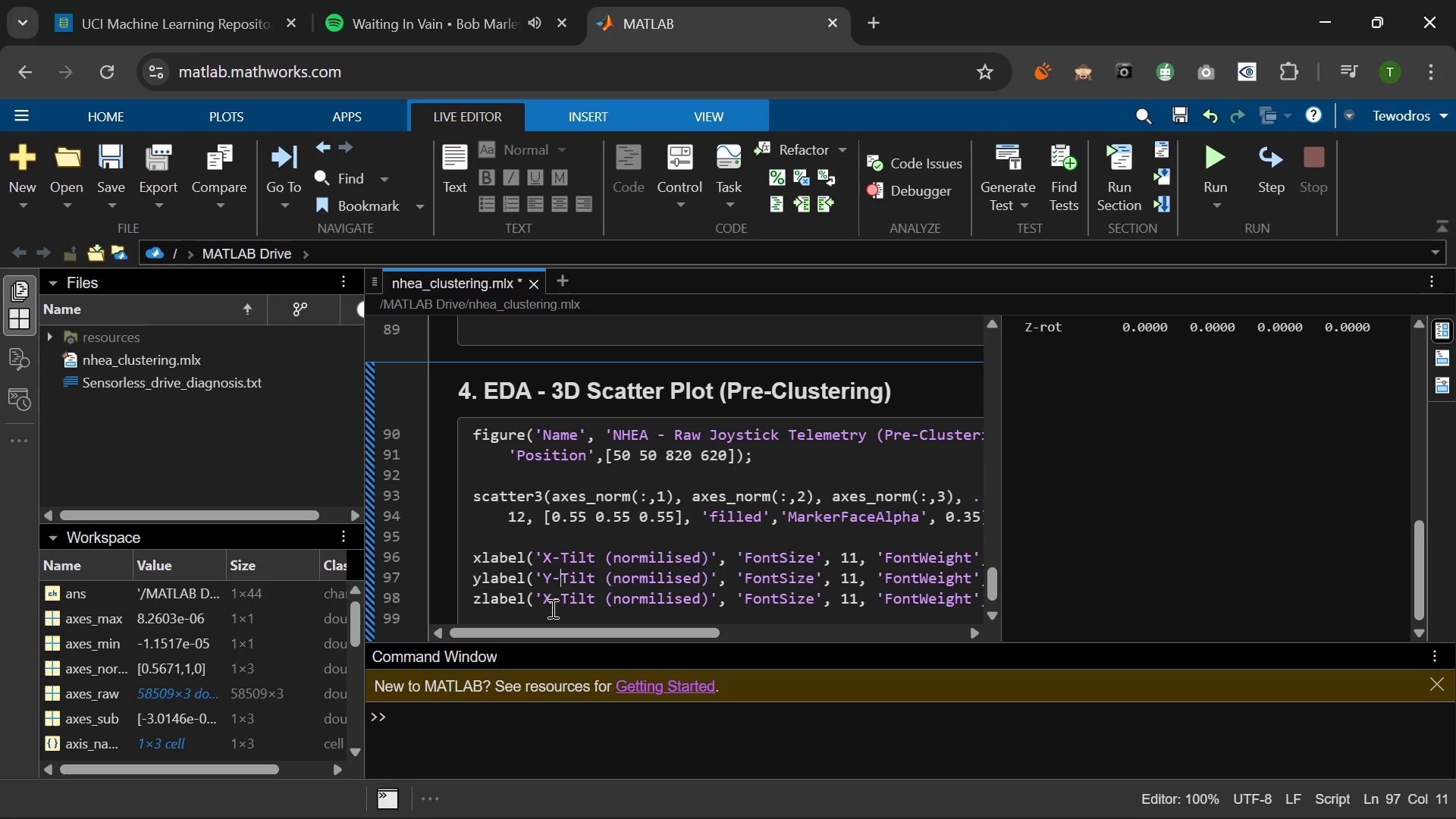 
left_click([551, 608])
 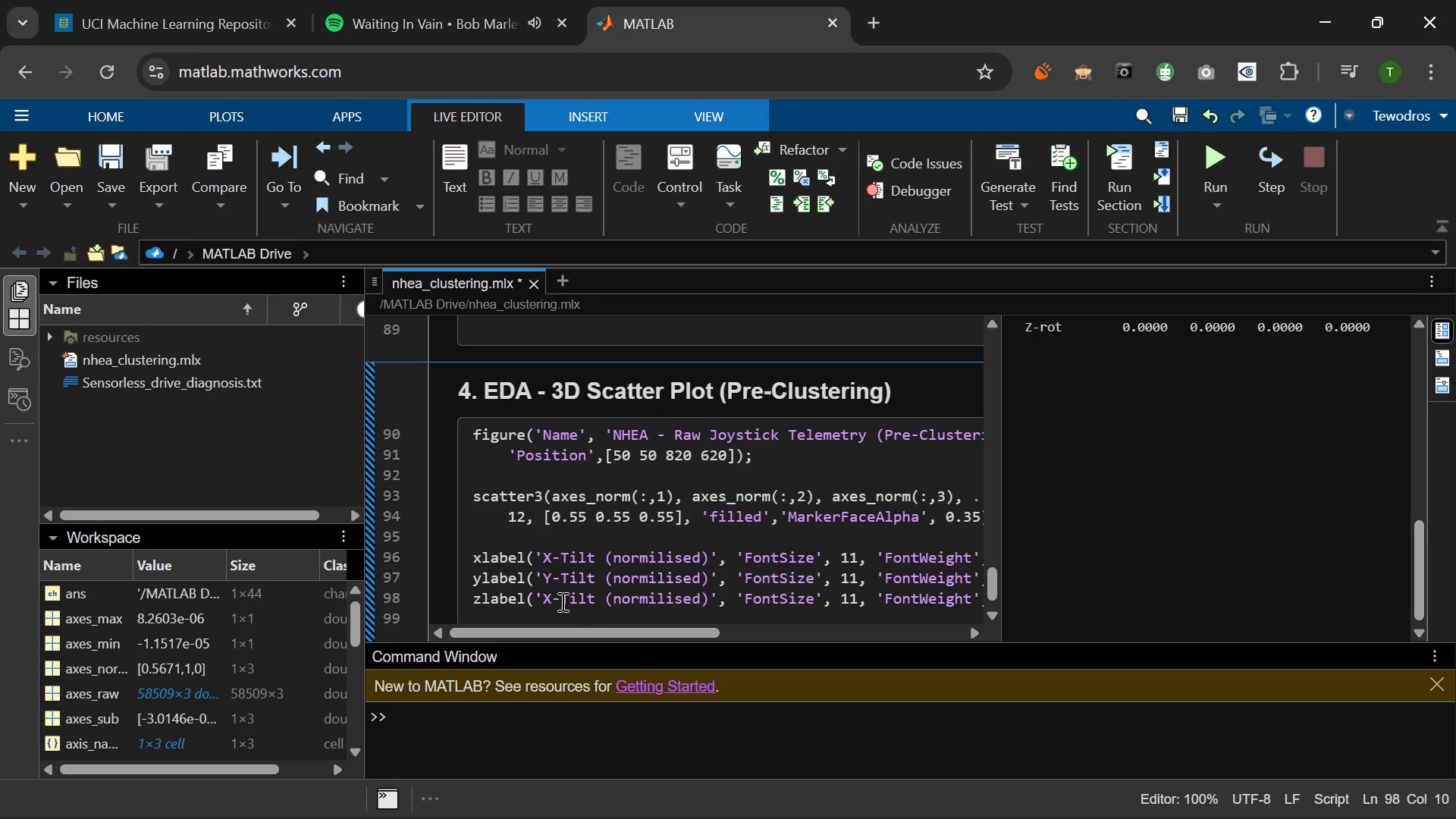 
key(Backspace)
 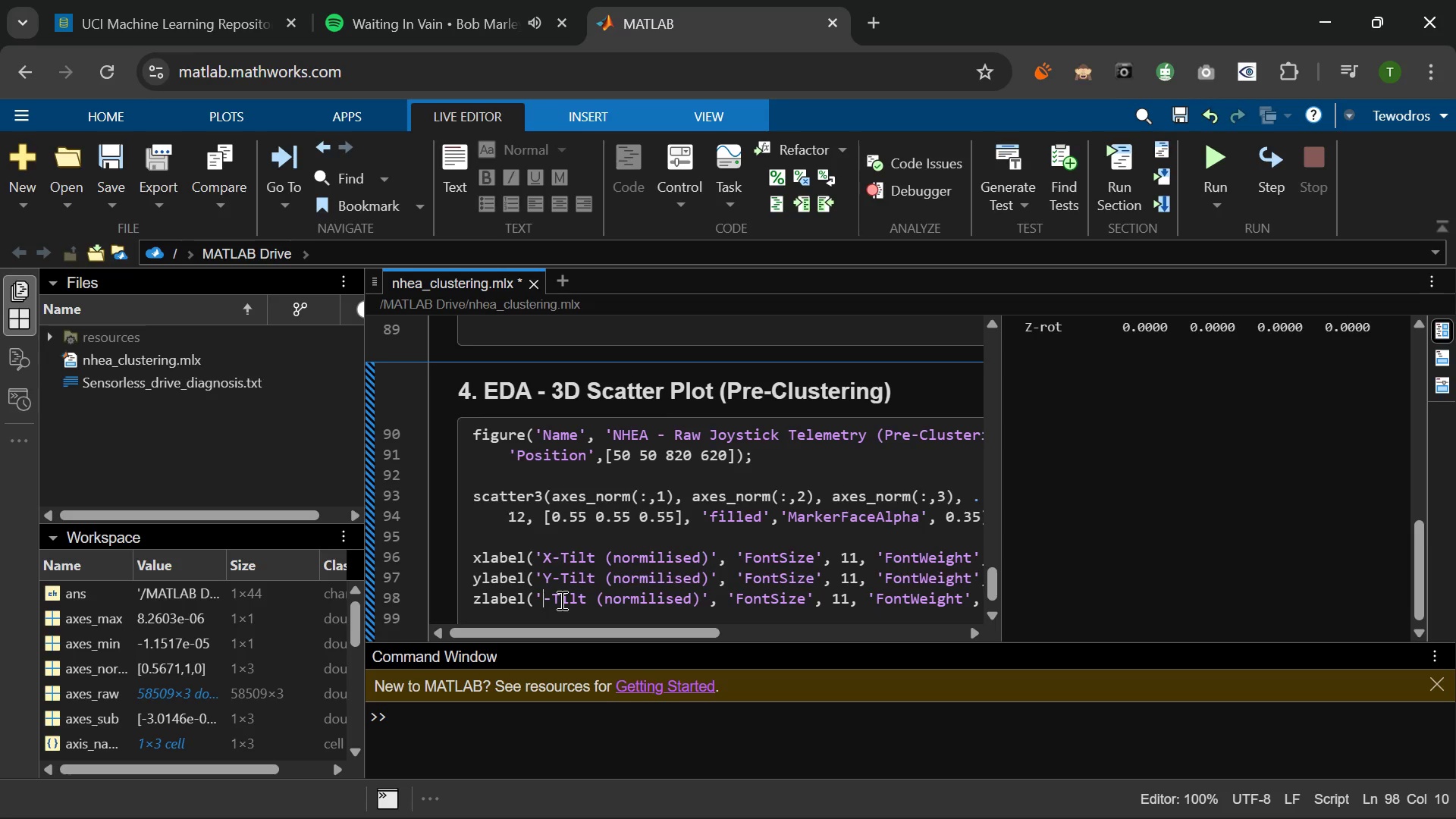 
key(Shift+Z)
 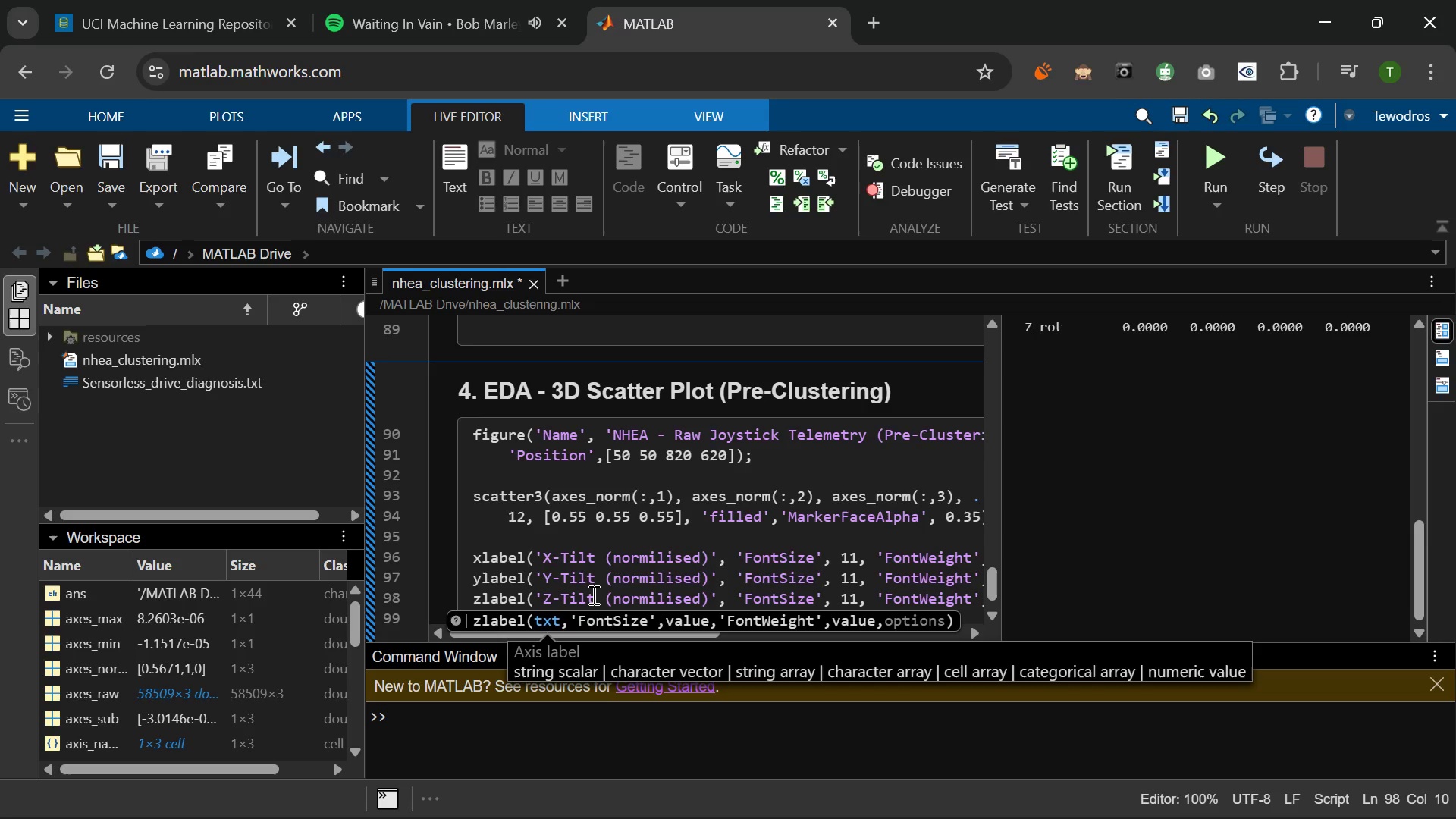 
left_click([592, 595])
 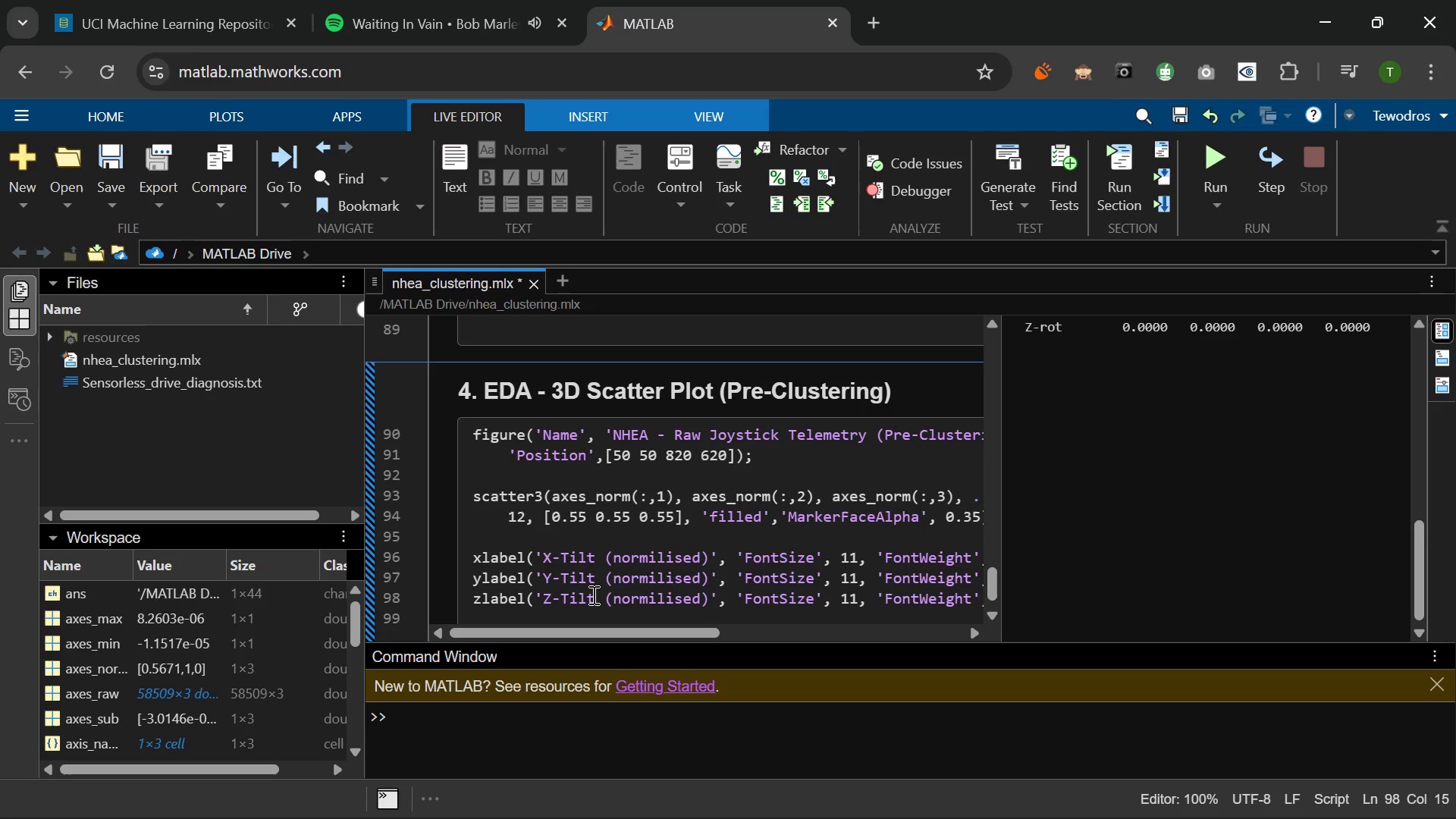 
key(Backspace)
key(Backspace)
key(Backspace)
key(Backspace)
type(Rotetion)
 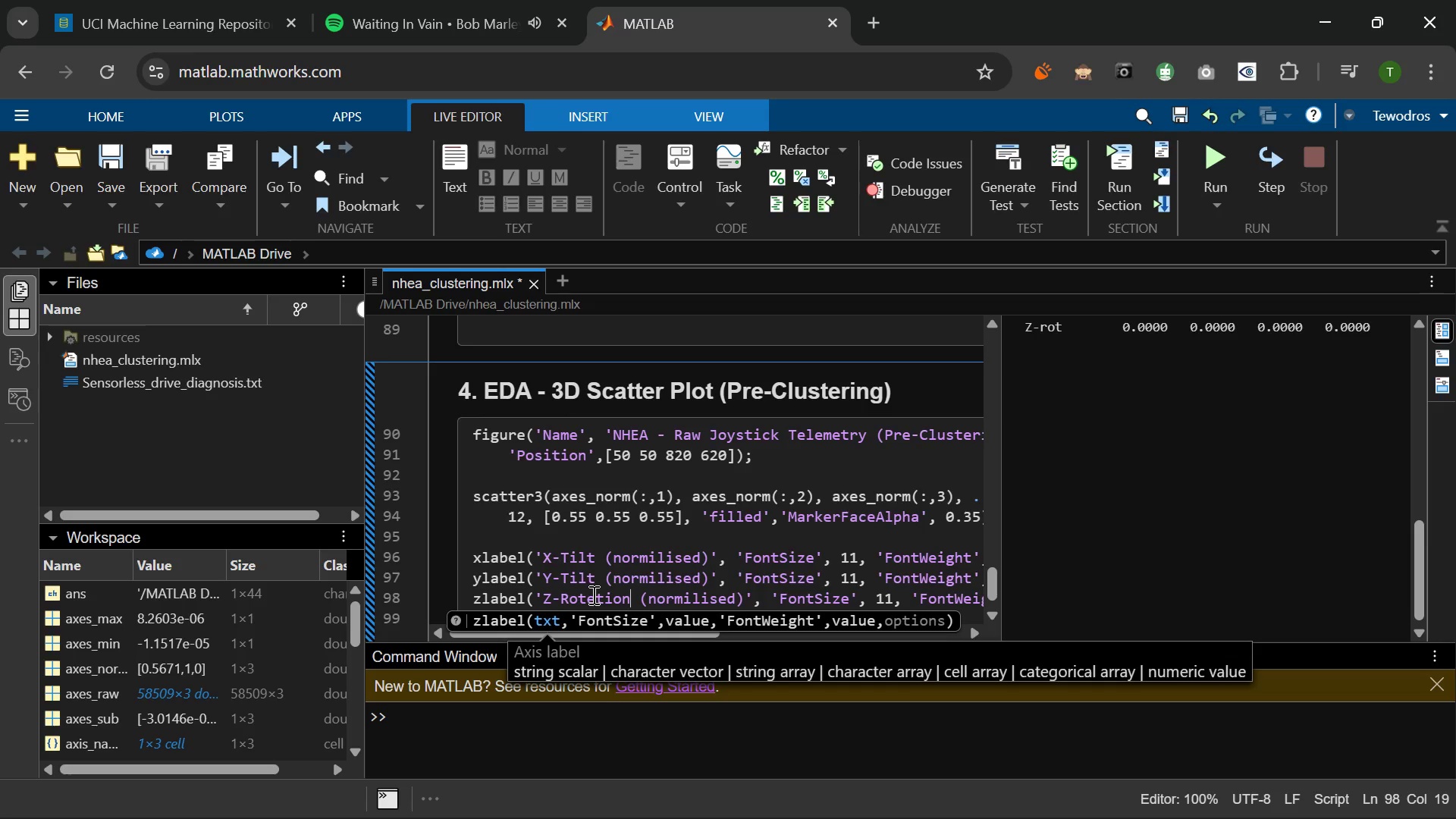 
wait(10.69)
 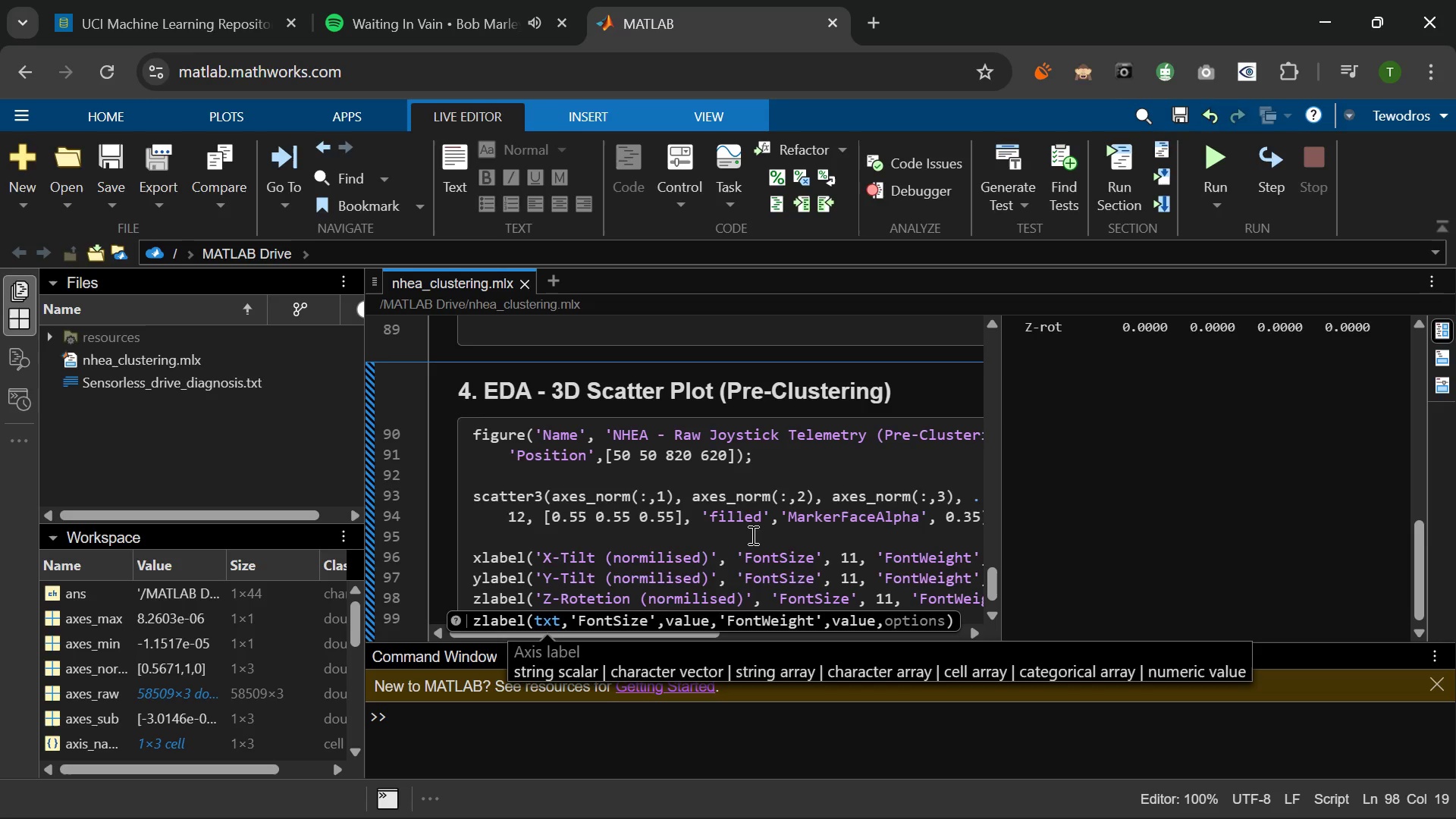 
left_click([958, 570])
 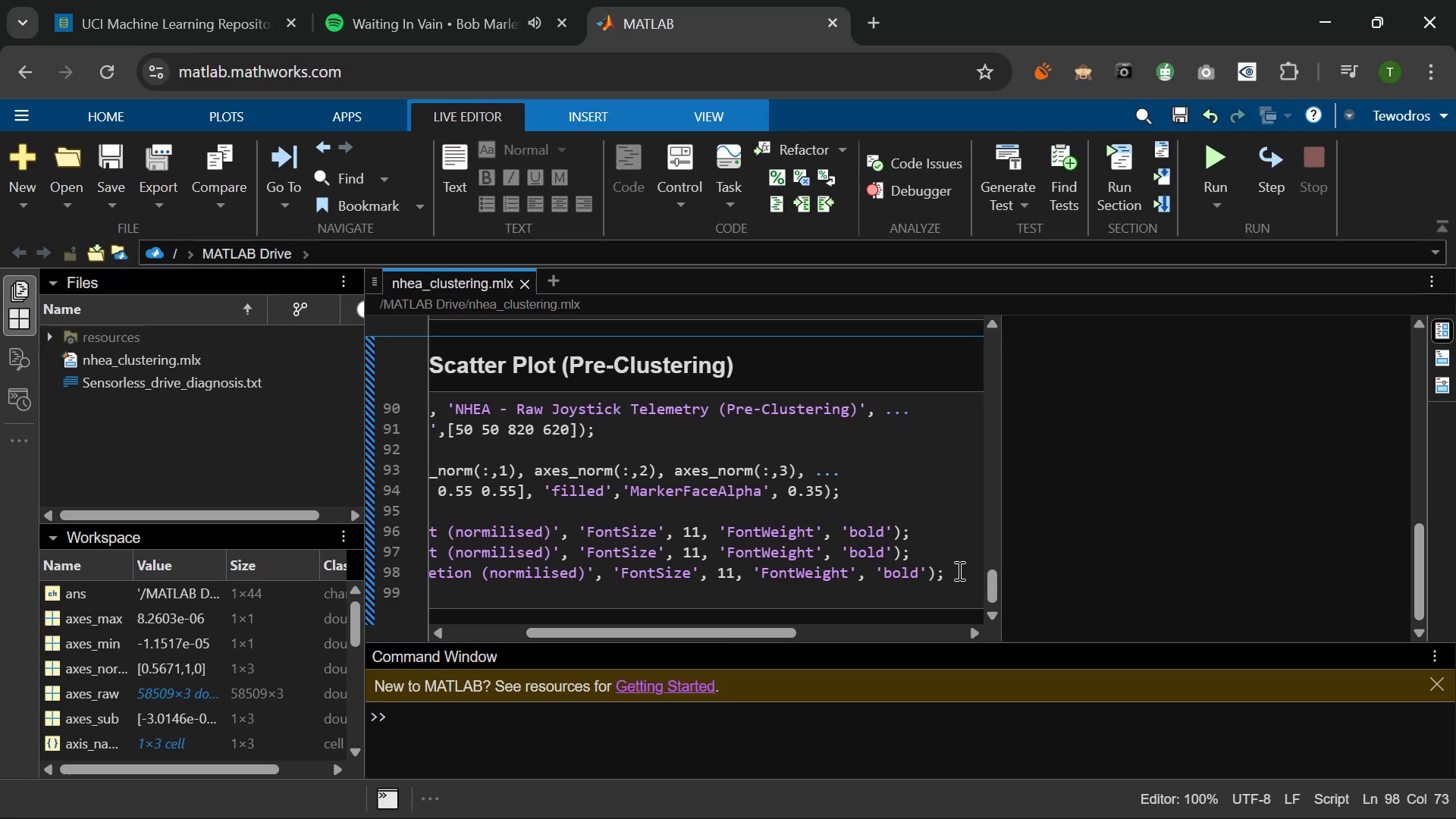 
key(Enter)
 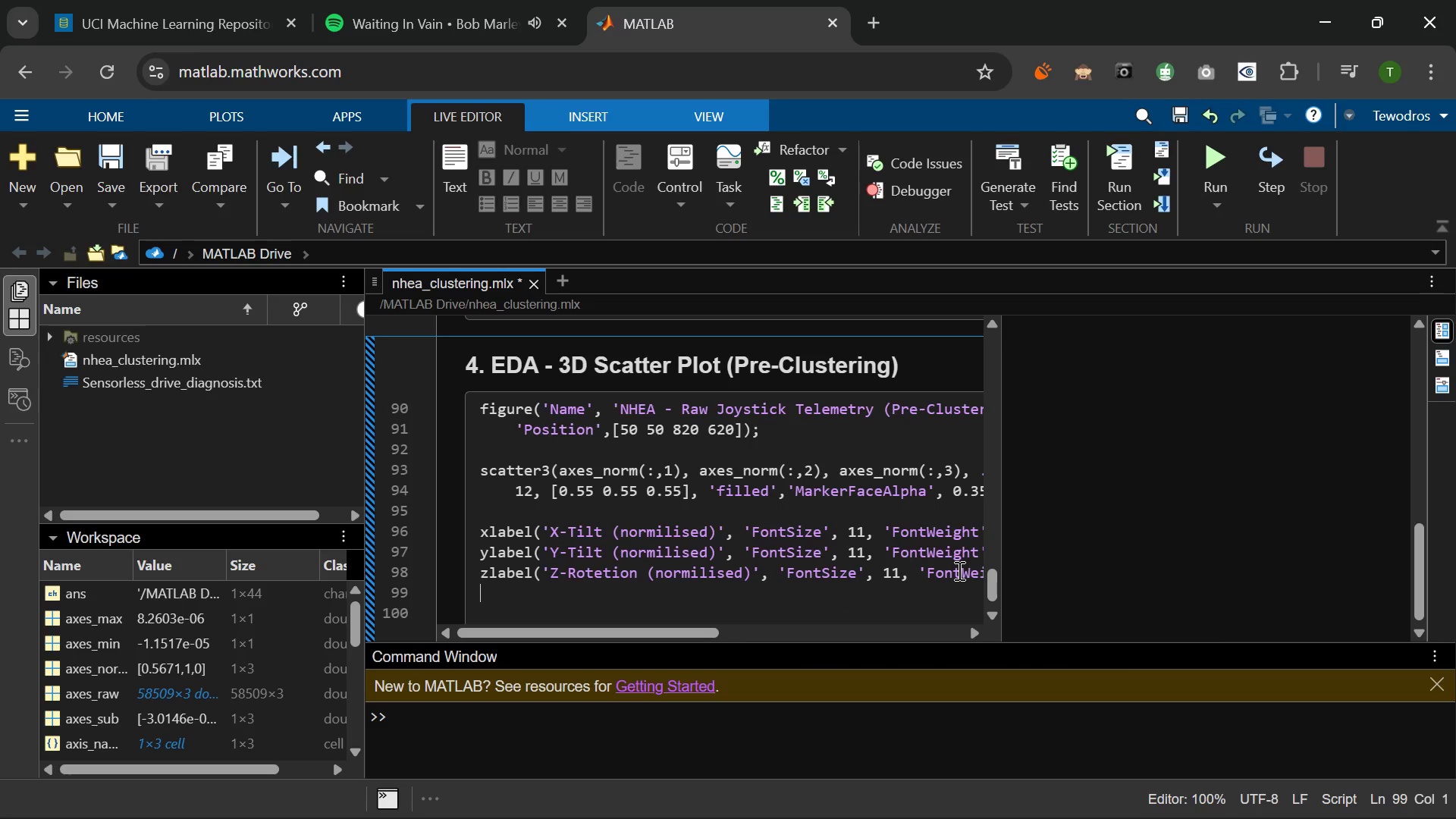 
type(title('NEAH)
key(Backspace)
key(Backspace)
key(Backspace)
type(Hea)
key(Backspace)
key(Backspace)
type(A)
key(Backspace)
type(EA Craine Simulator - Joysi)
key(Backspace)
type(tick Telemetry)
 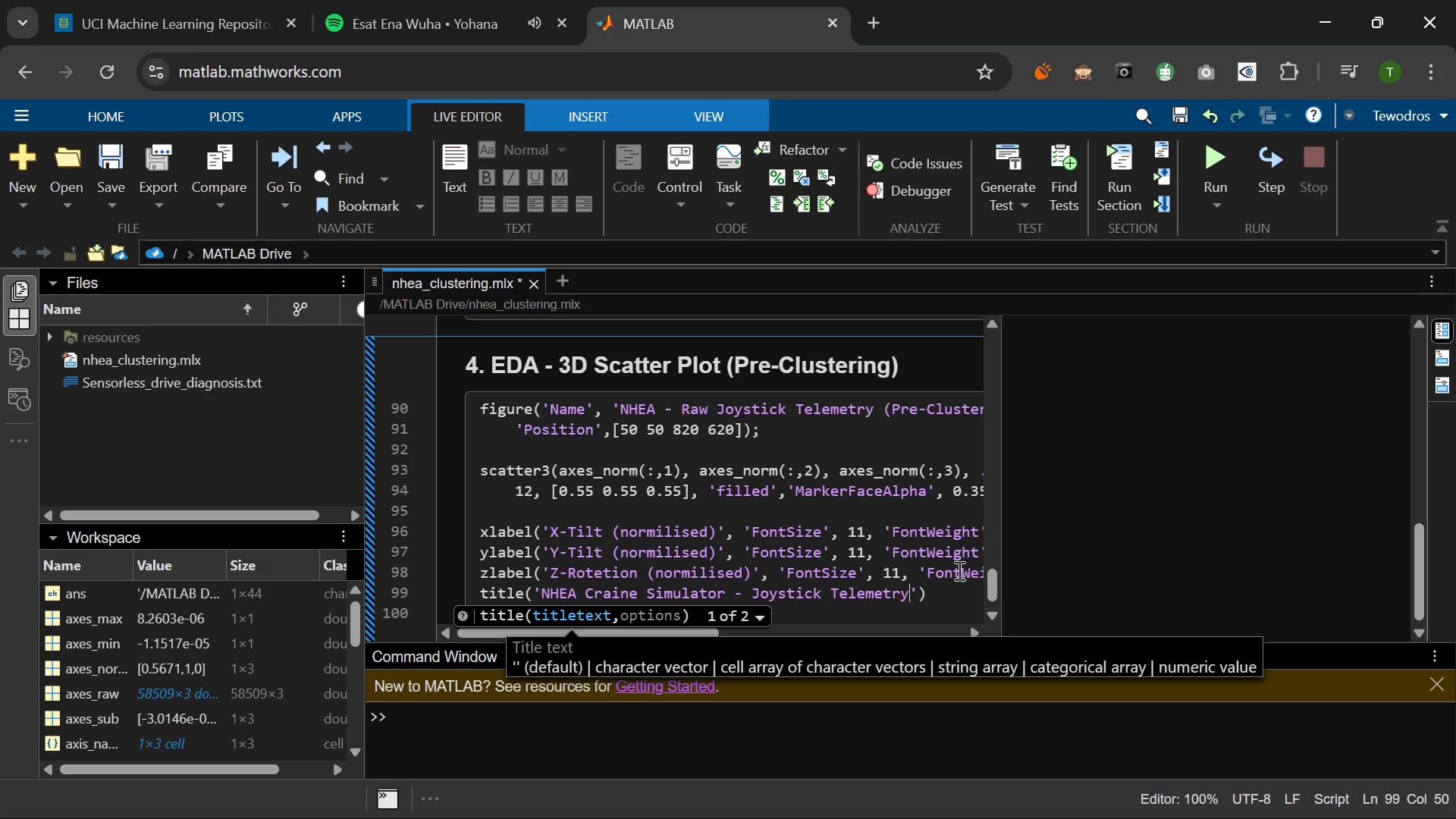 
key(ArrowRight)
 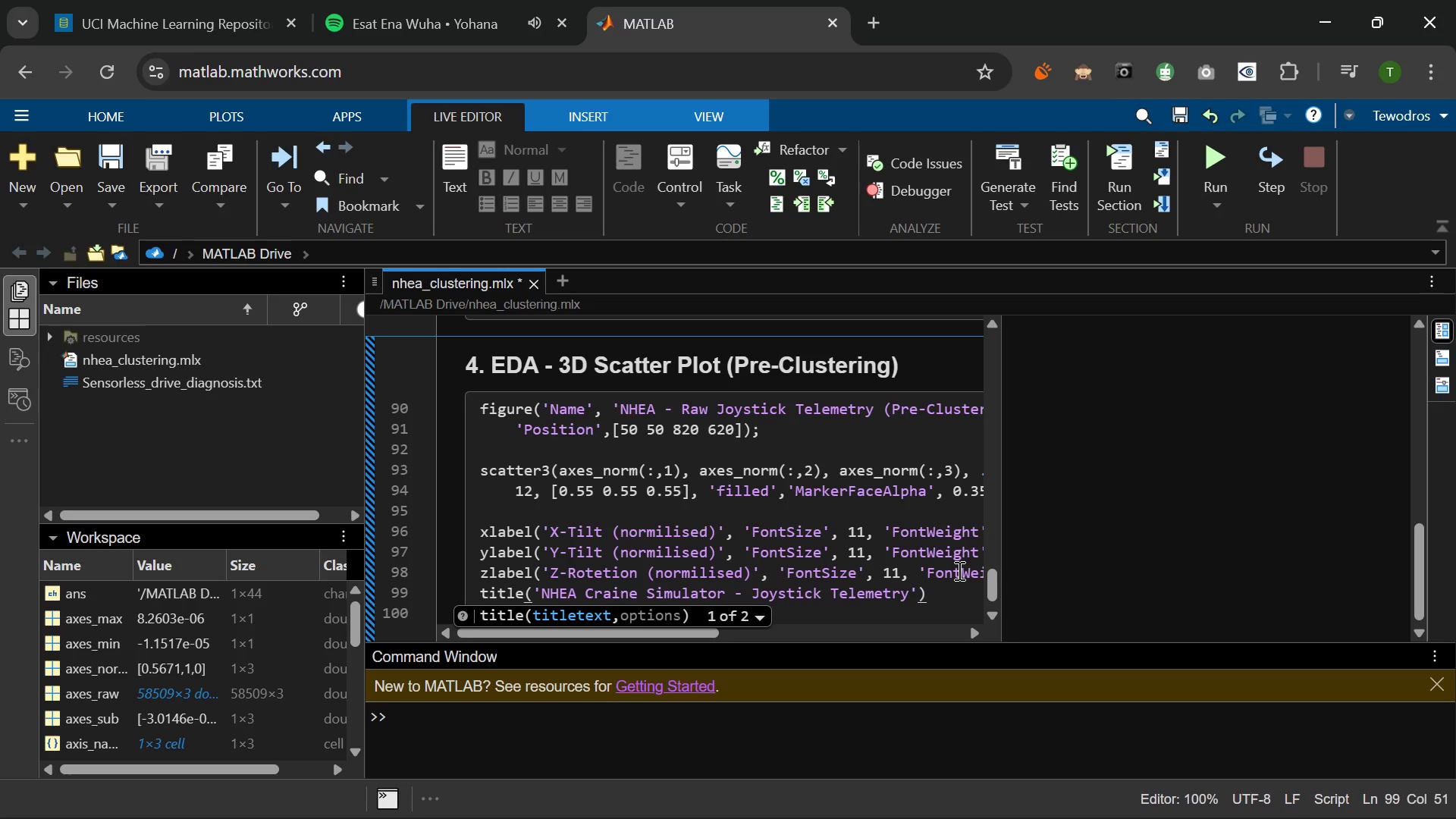 
key(Comma)
 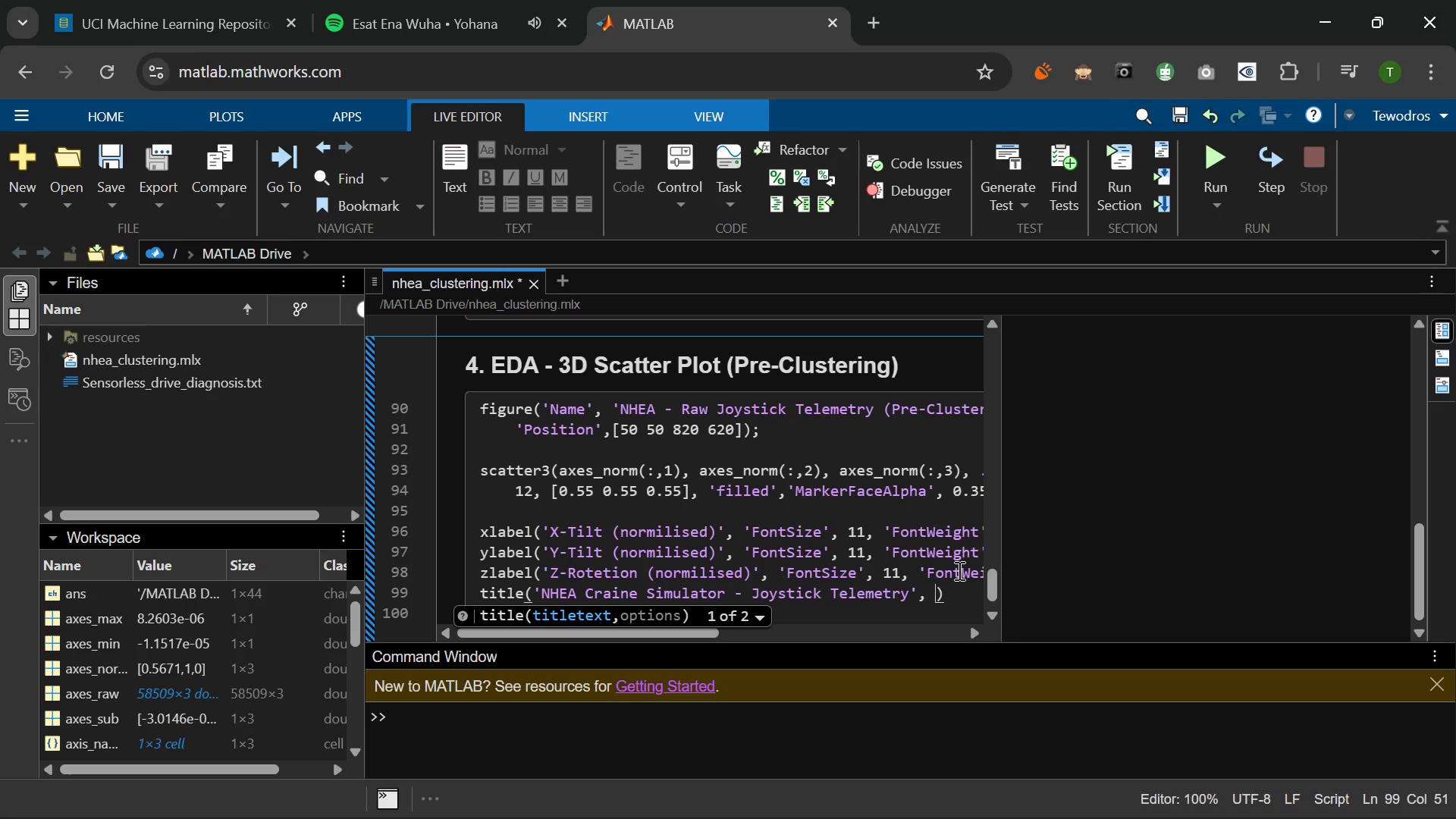 
key(Space)
 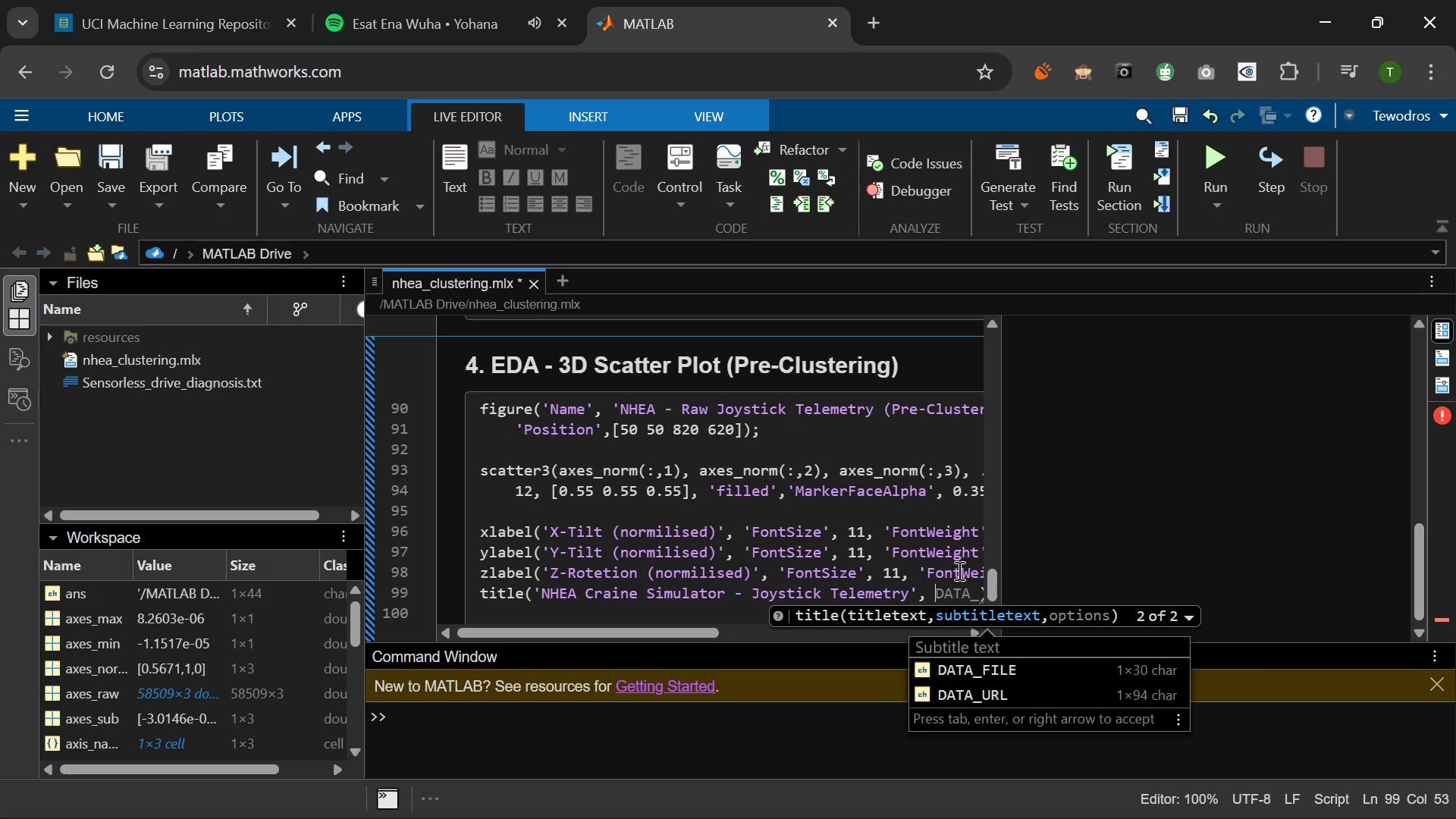 
key(Period)
 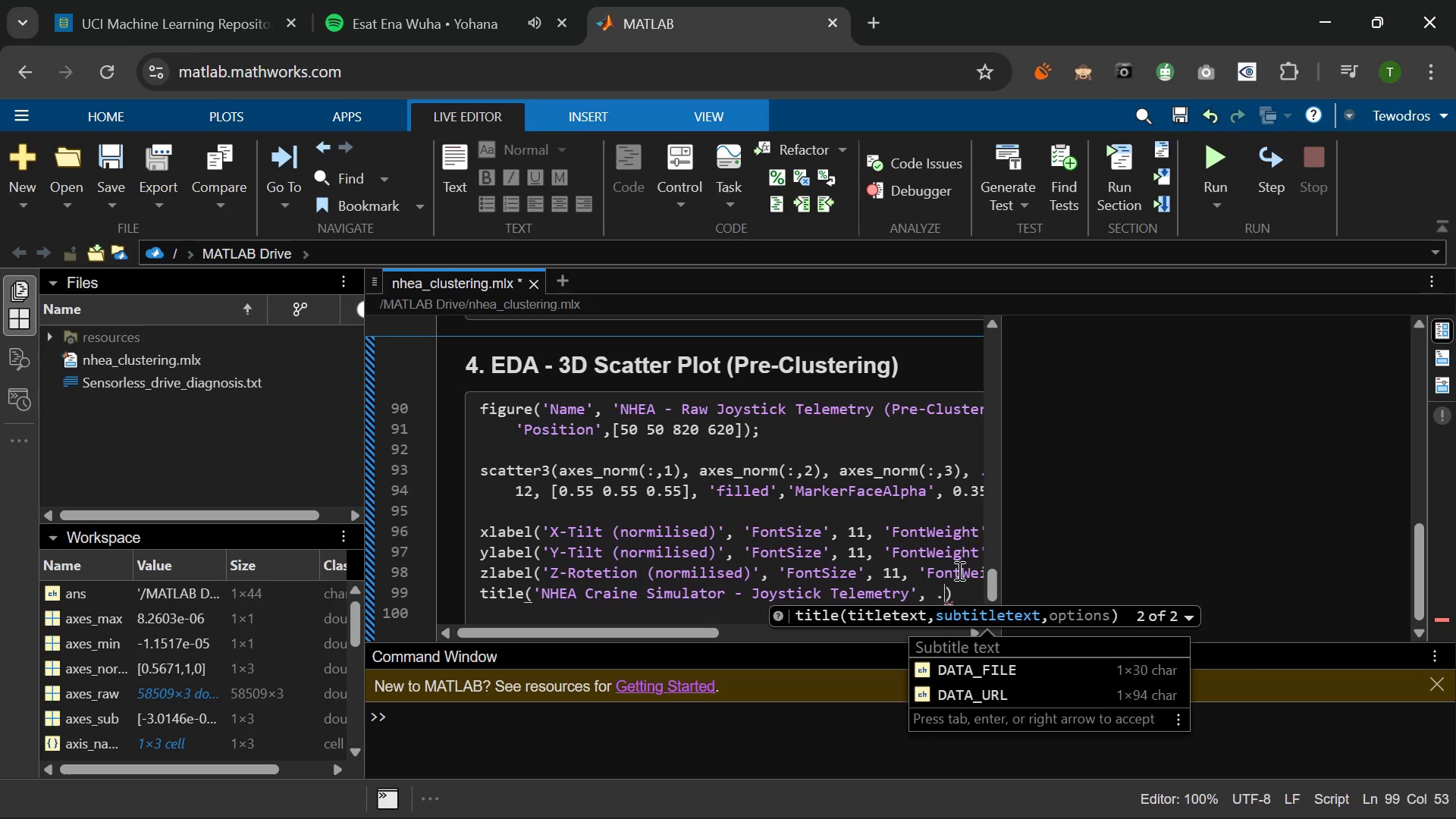 
key(Period)
 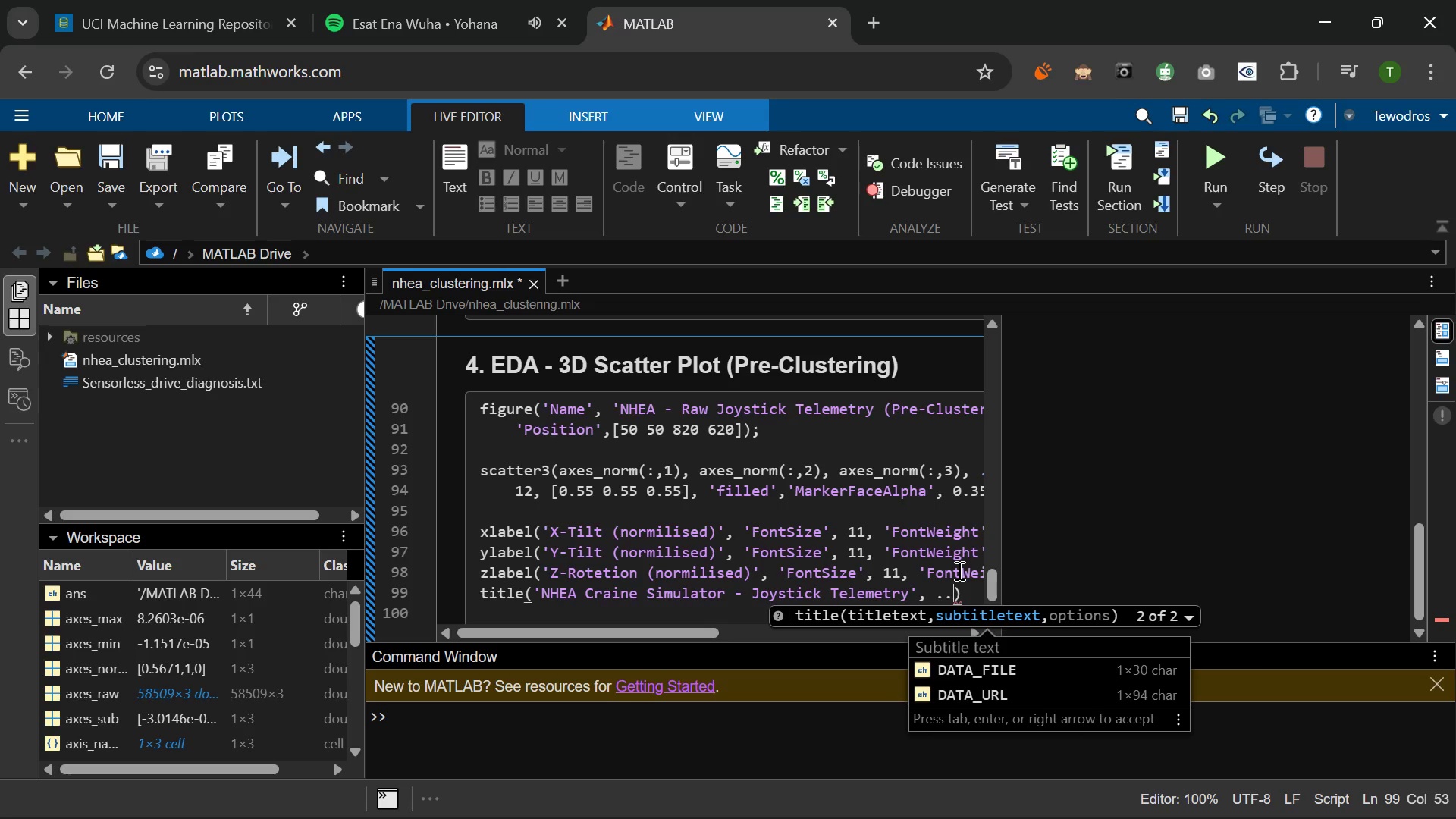 
key(Period)
 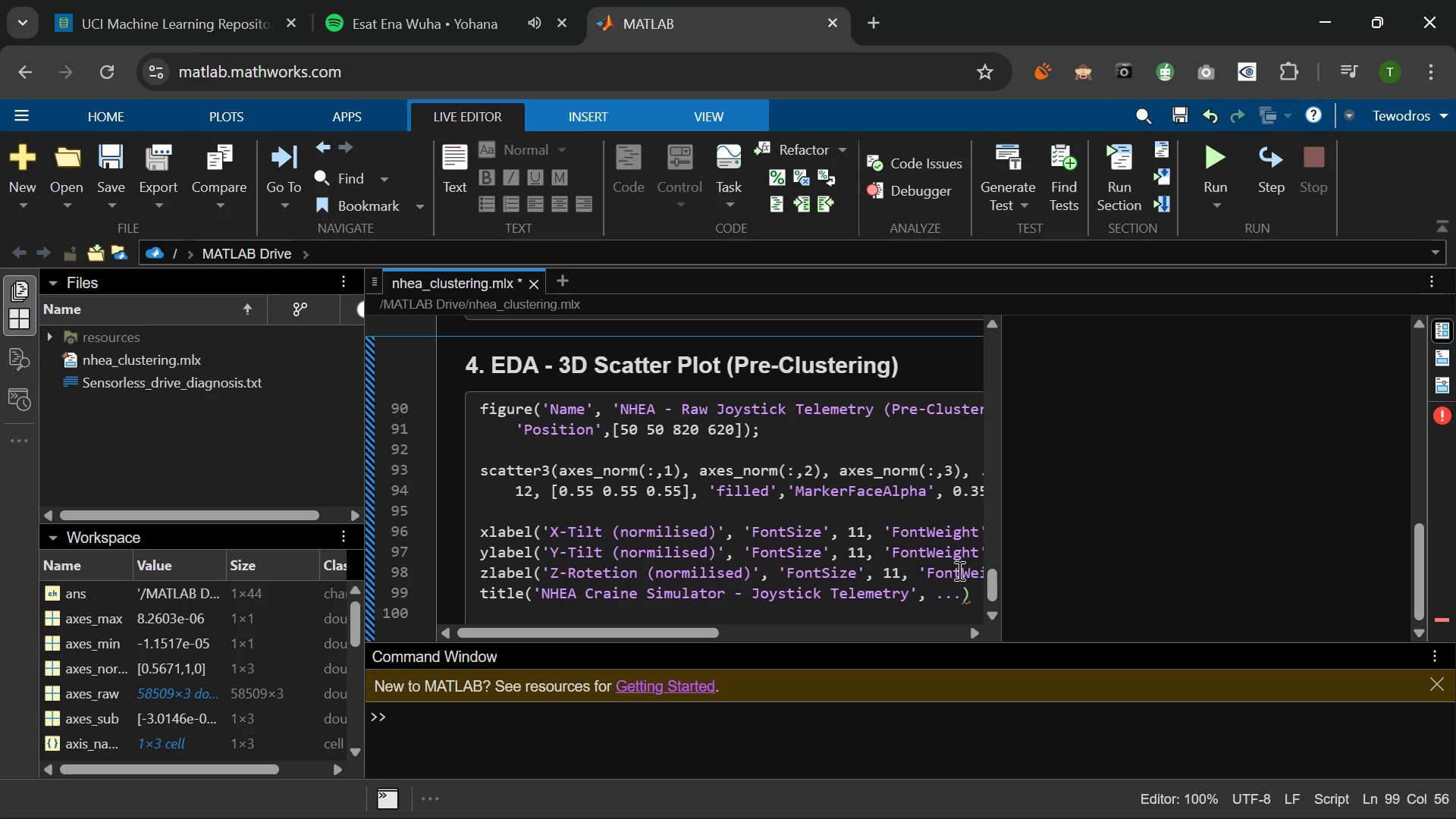 
key(Enter)
 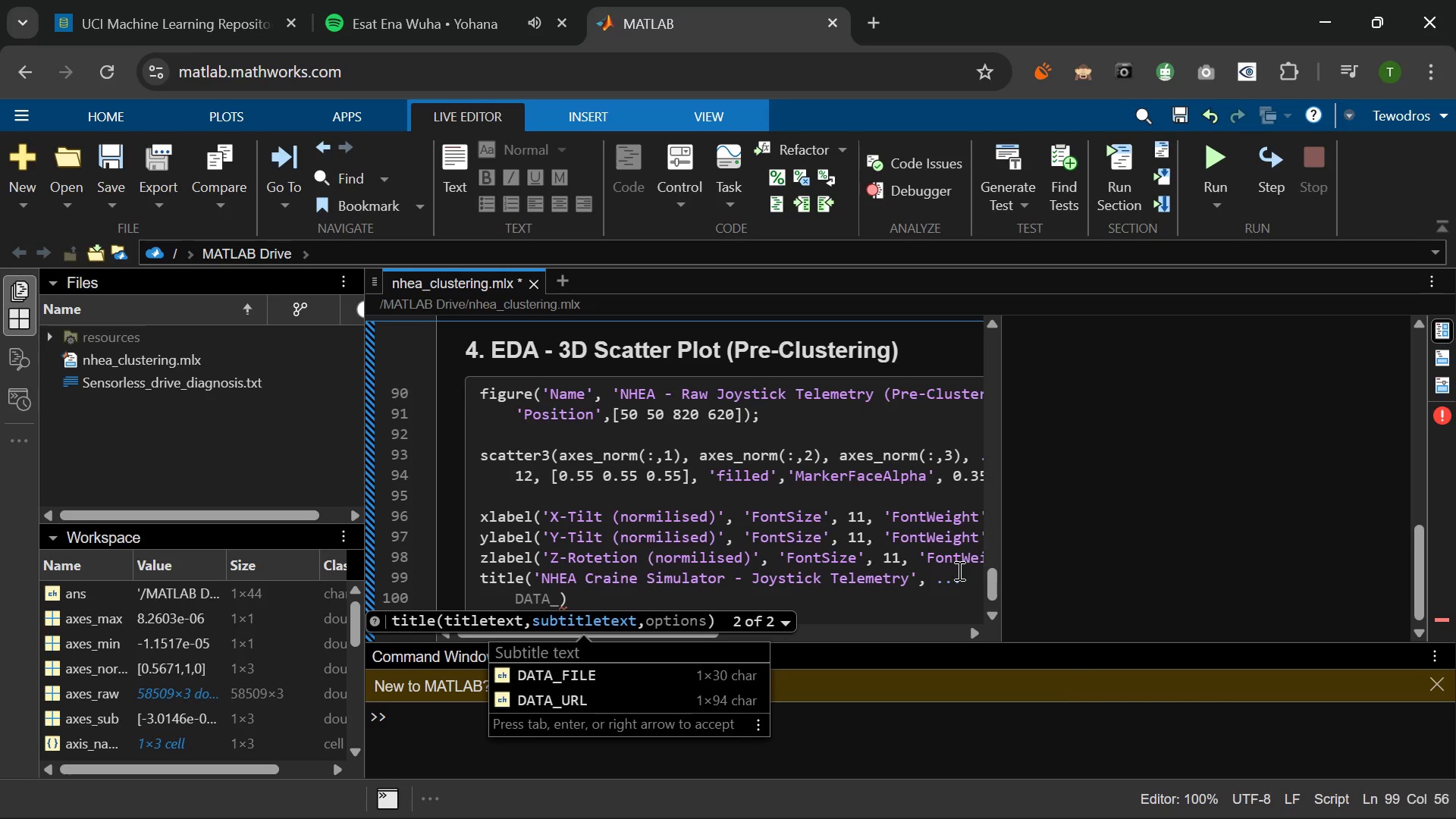 
hold_key(key=ShiftRight, duration=1.11)
 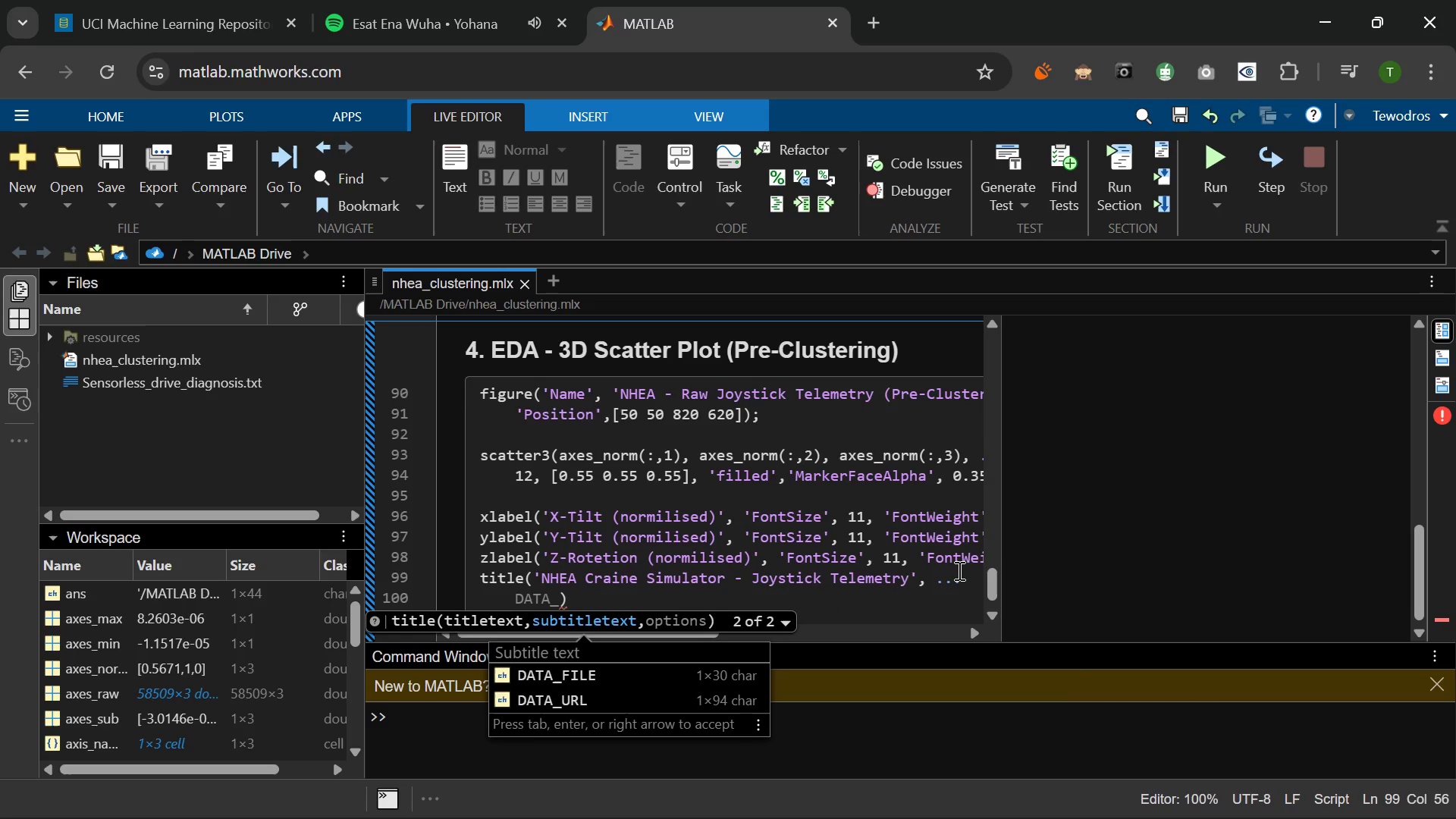 
type('Raw Distribution)
 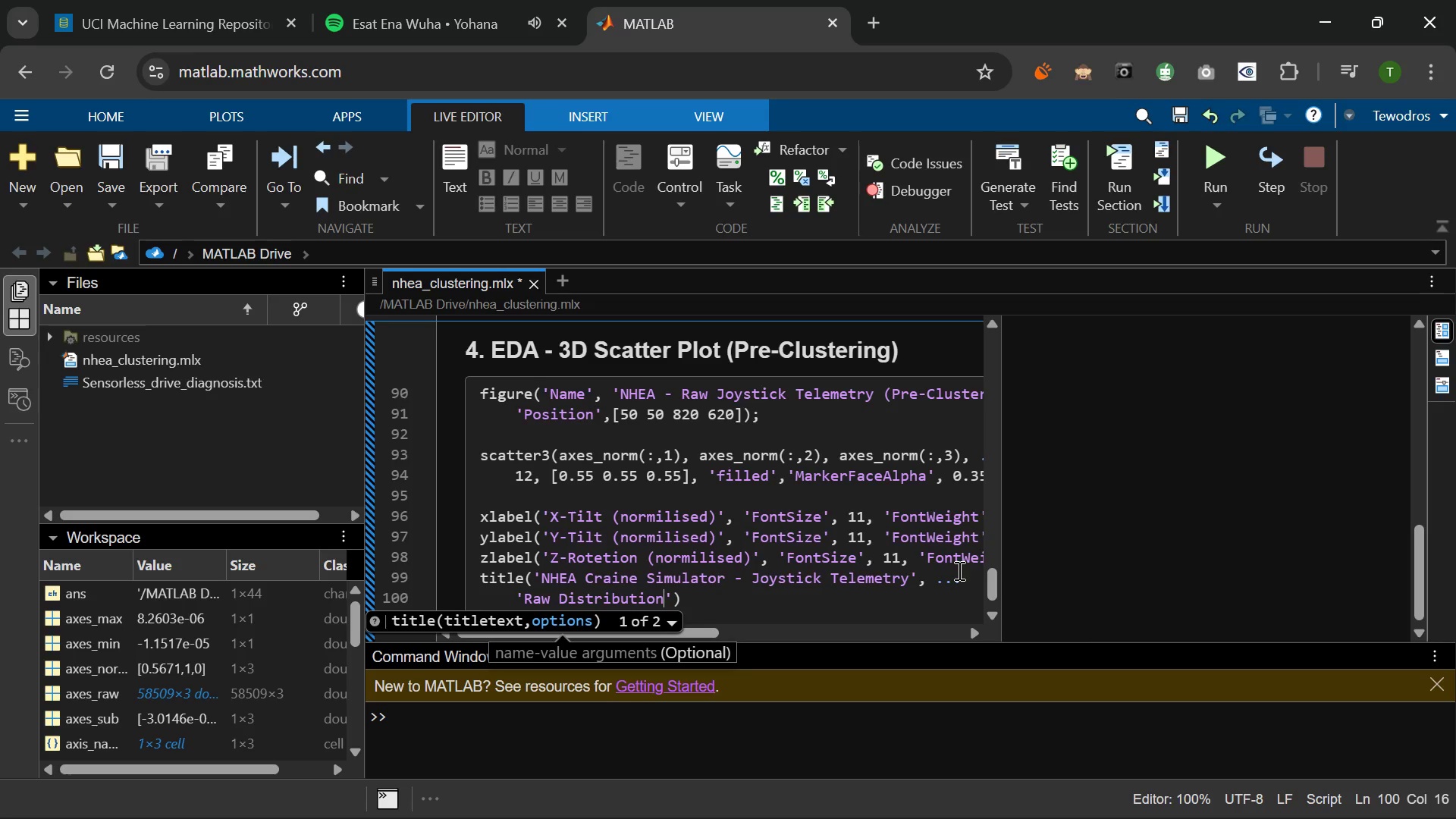 
wait(131.06)
 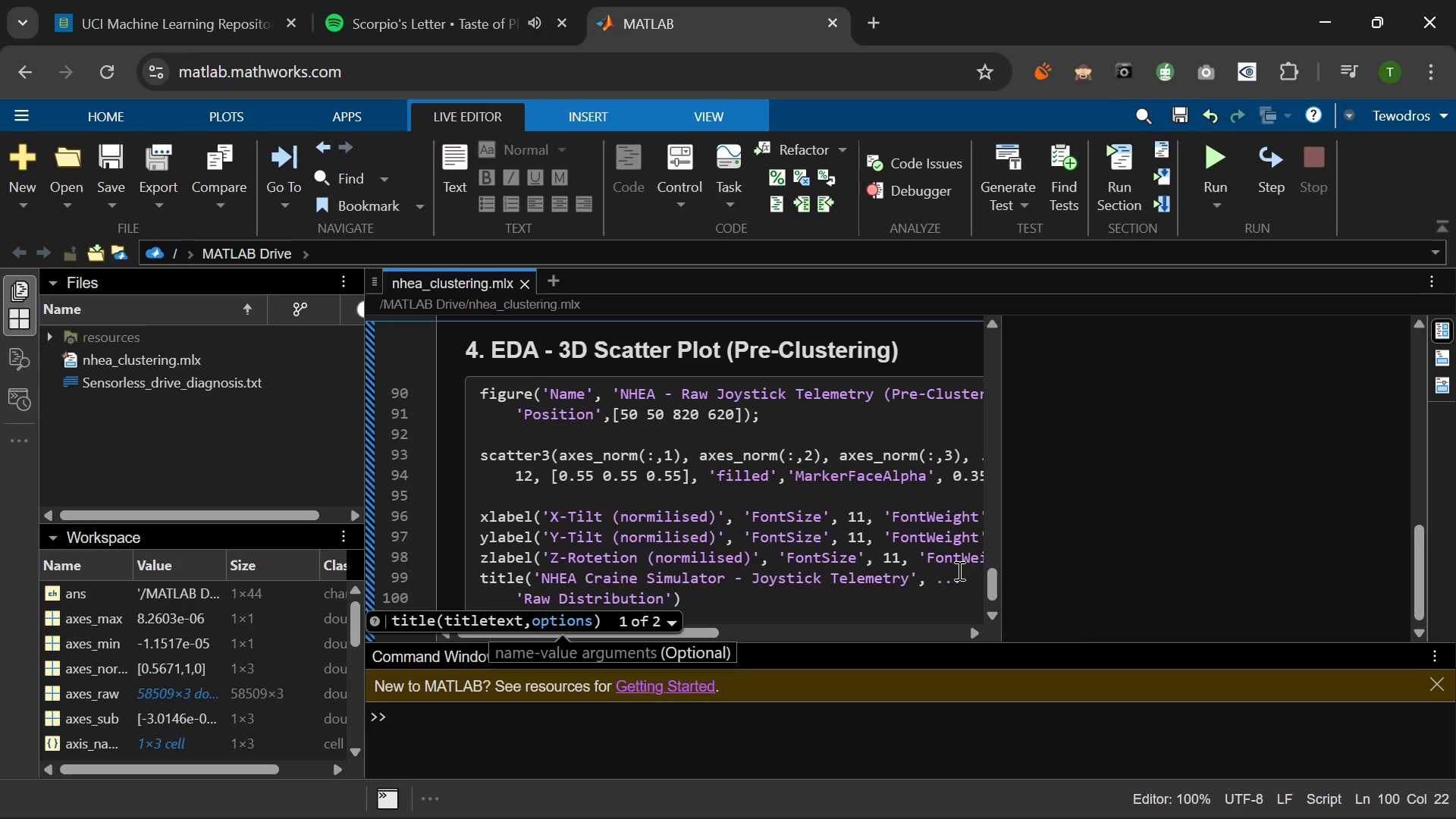 
key(VolumeUp)
 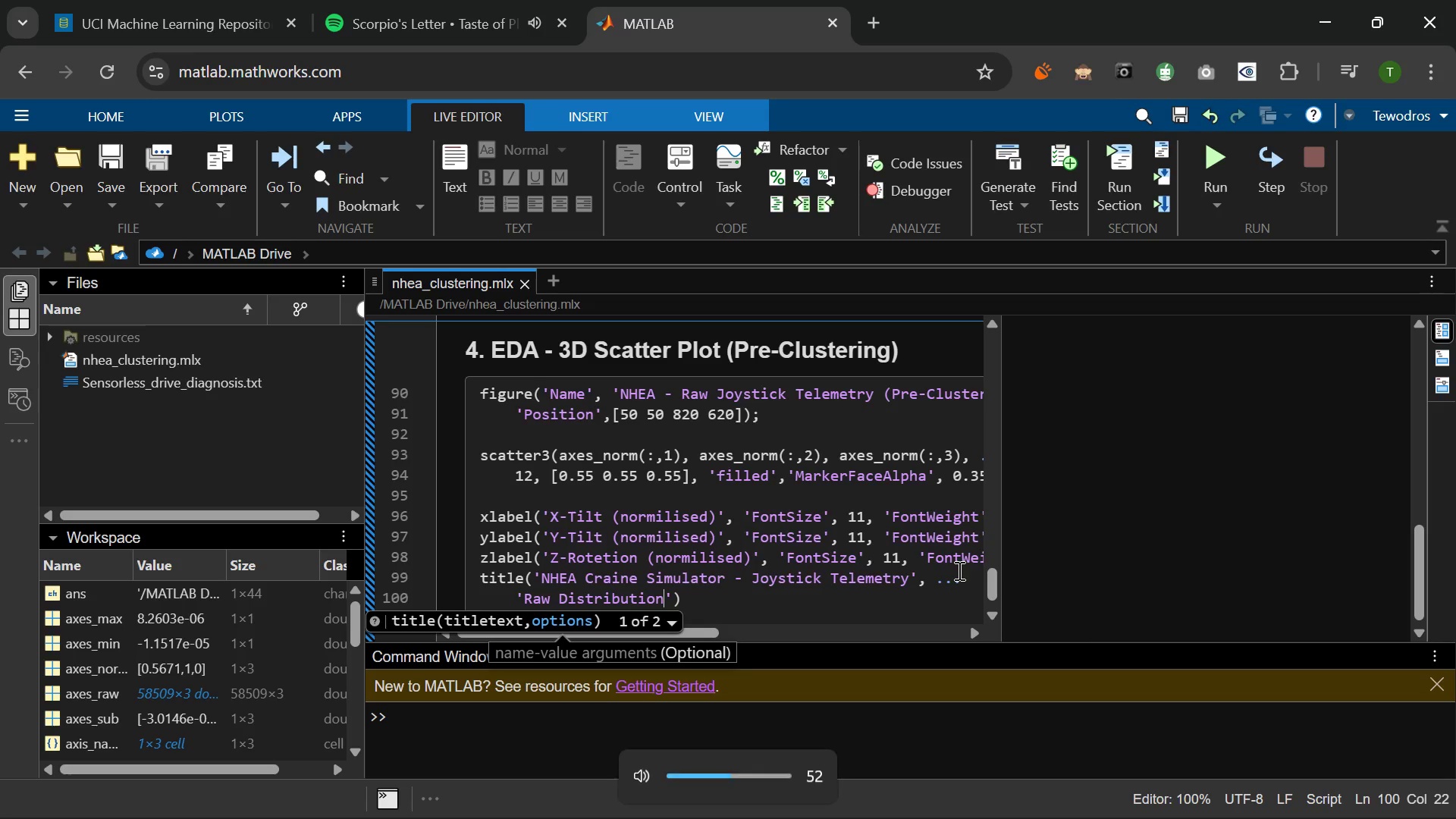 
key(VolumeUp)
 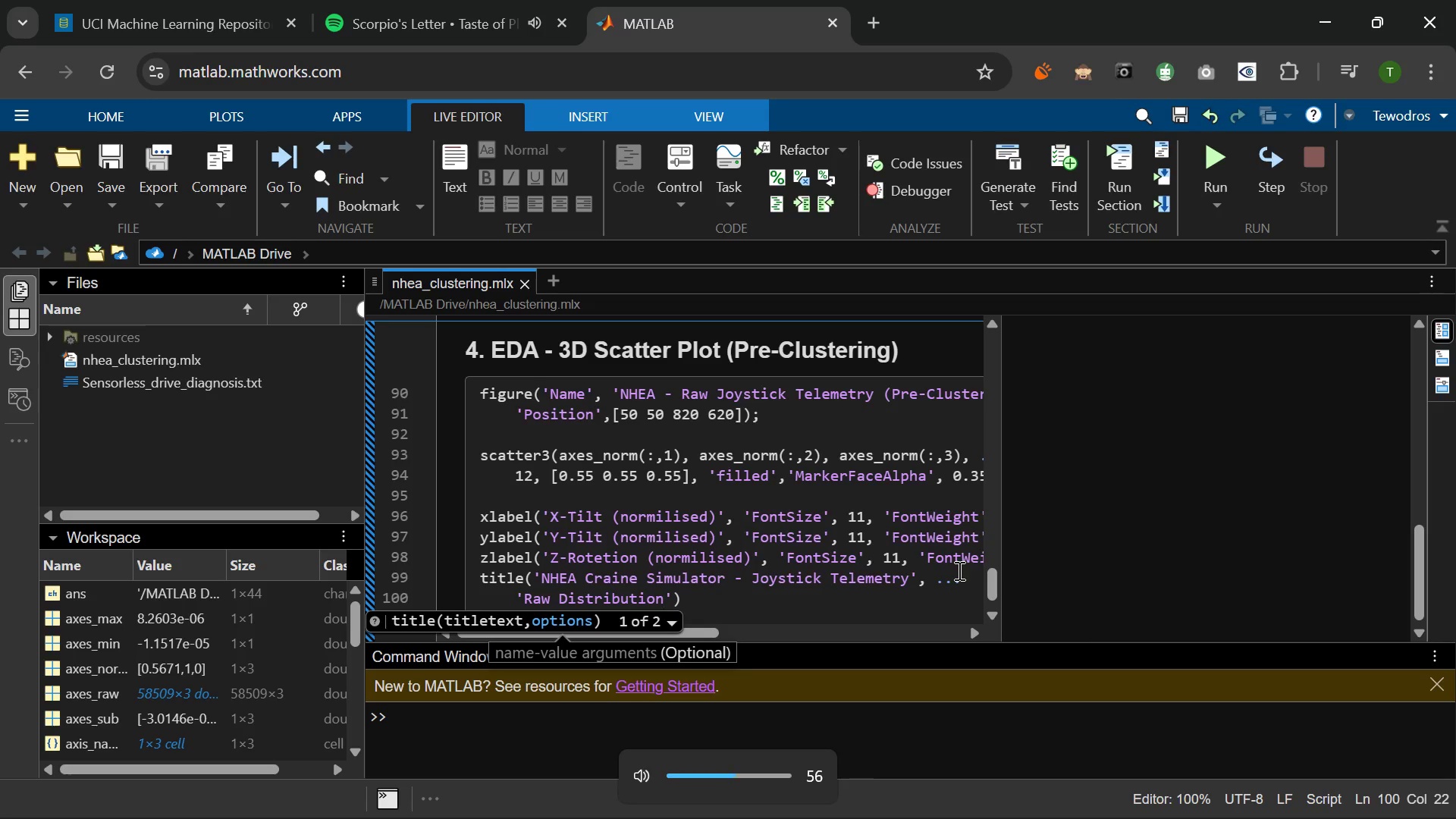 
hold_key(key=VolumeUp, duration=0.48)
 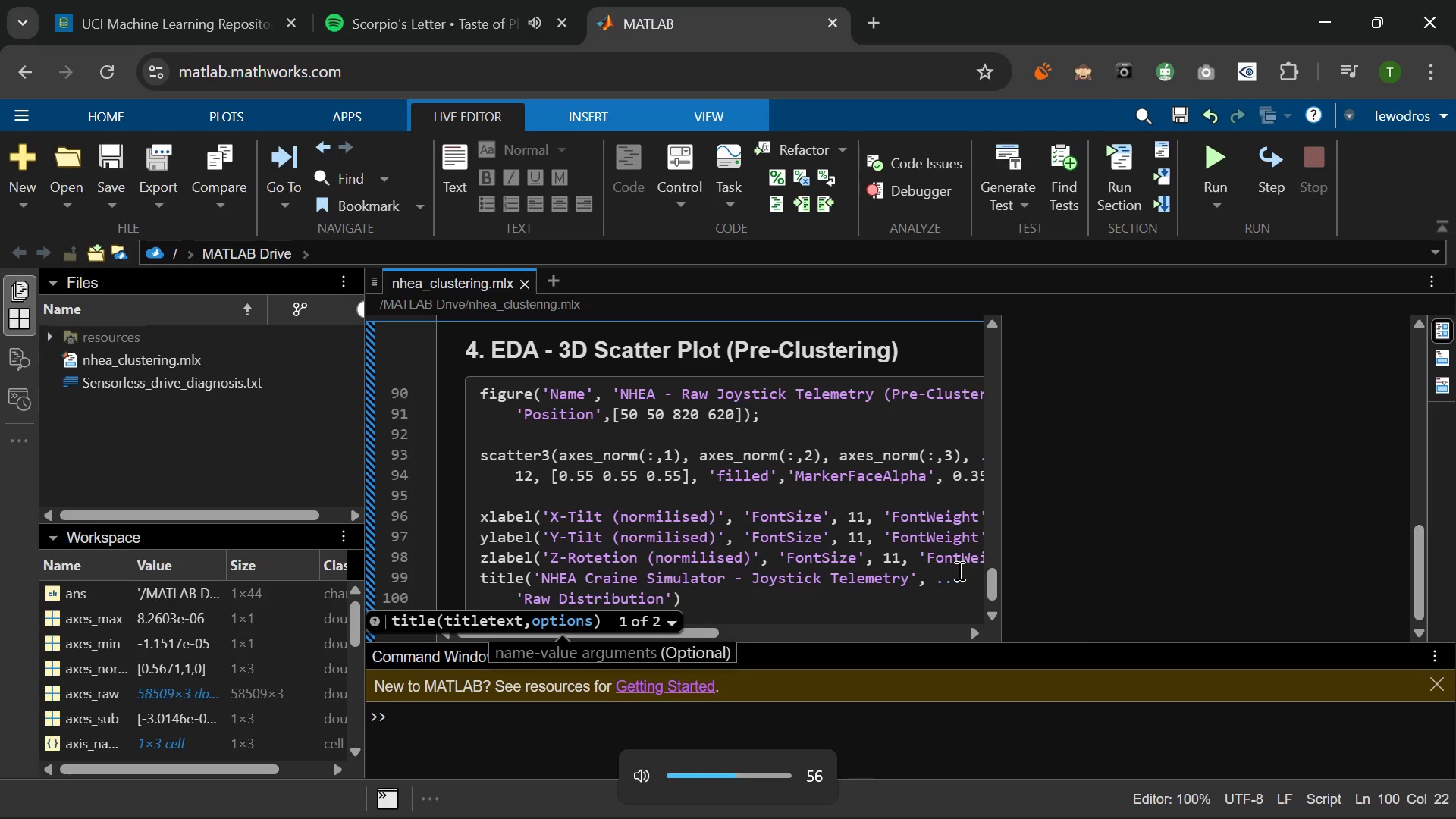 
key(VolumeUp)
 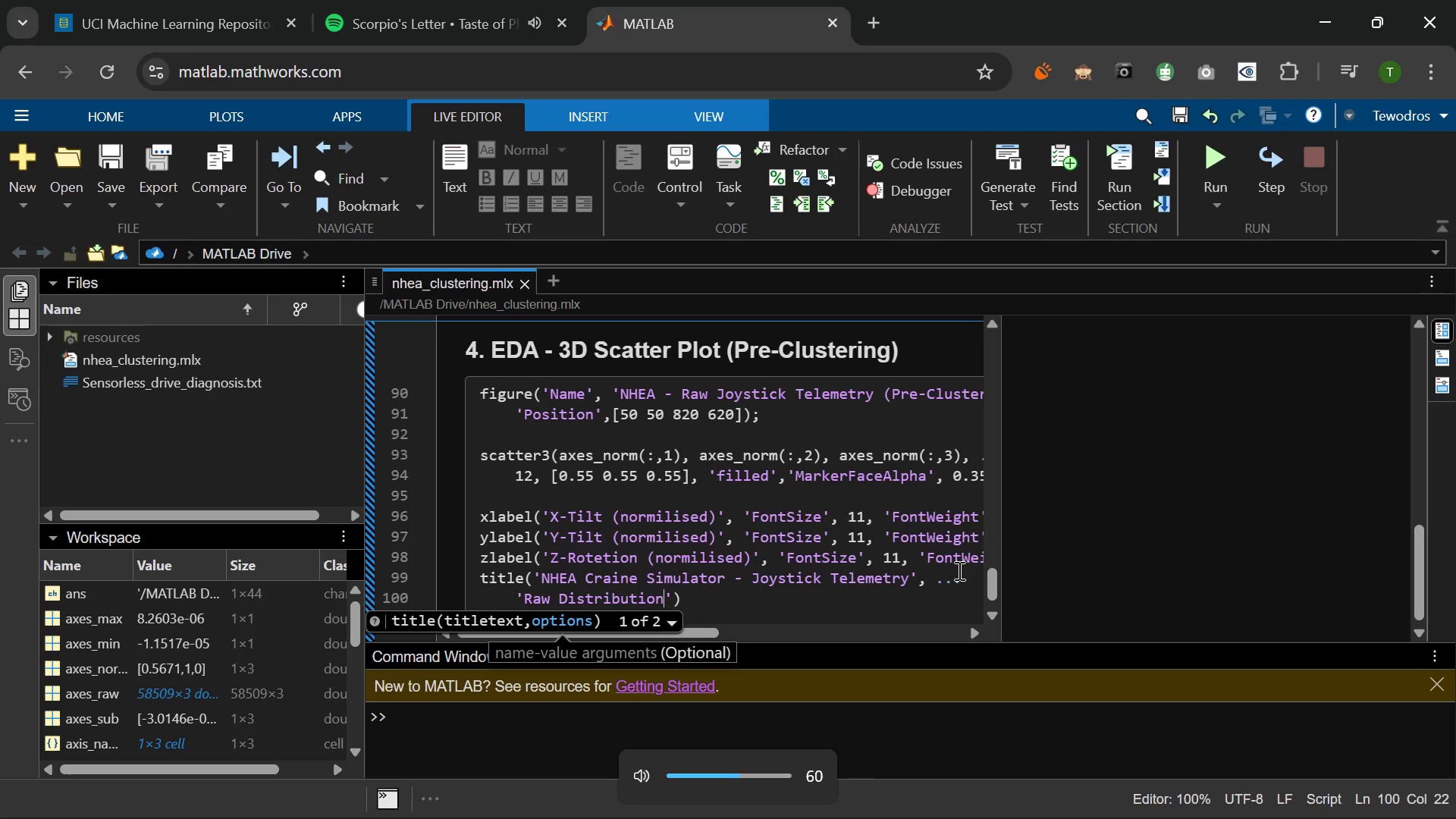 
key(VolumeUp)
 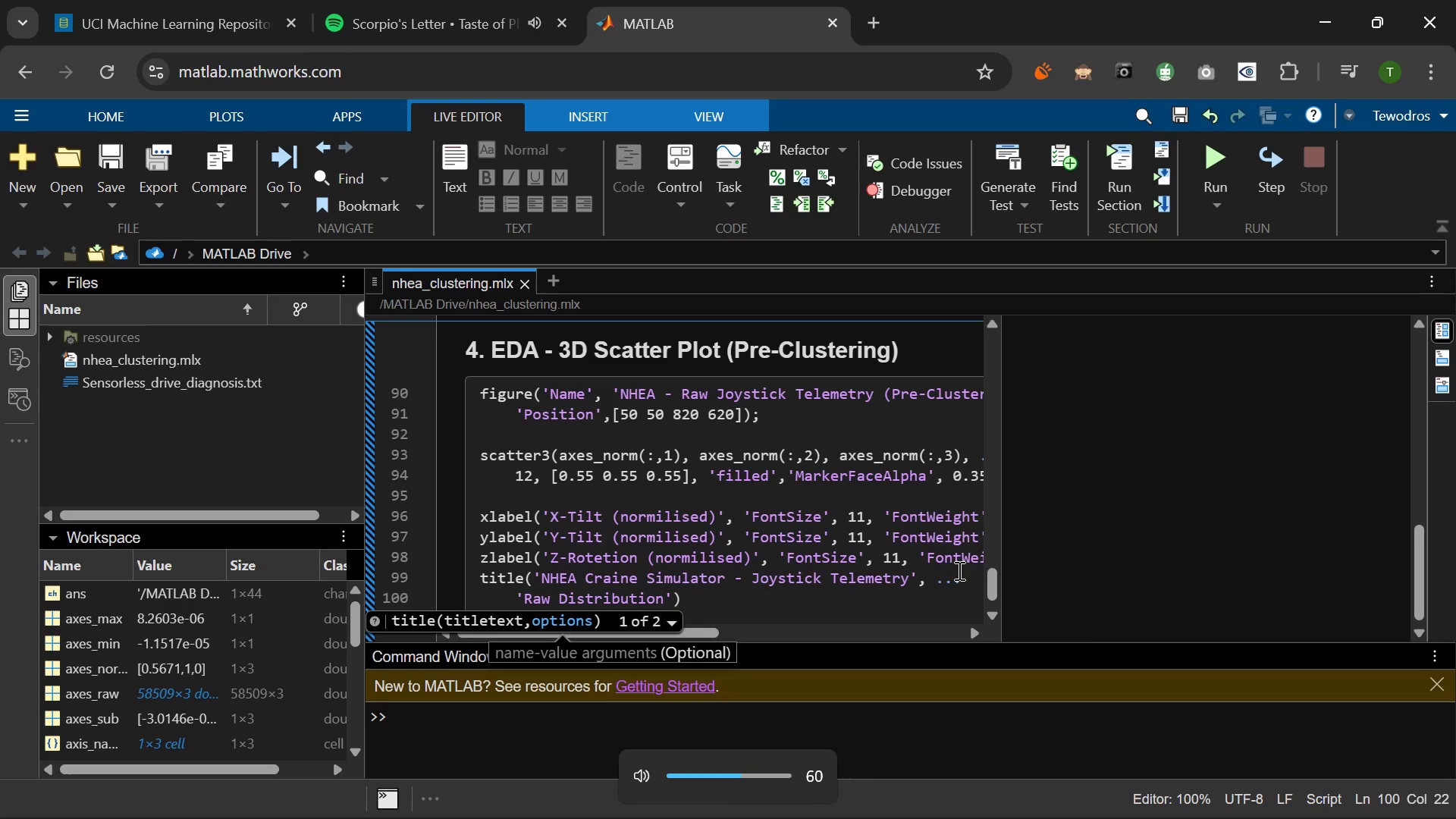 
key(VolumeUp)
 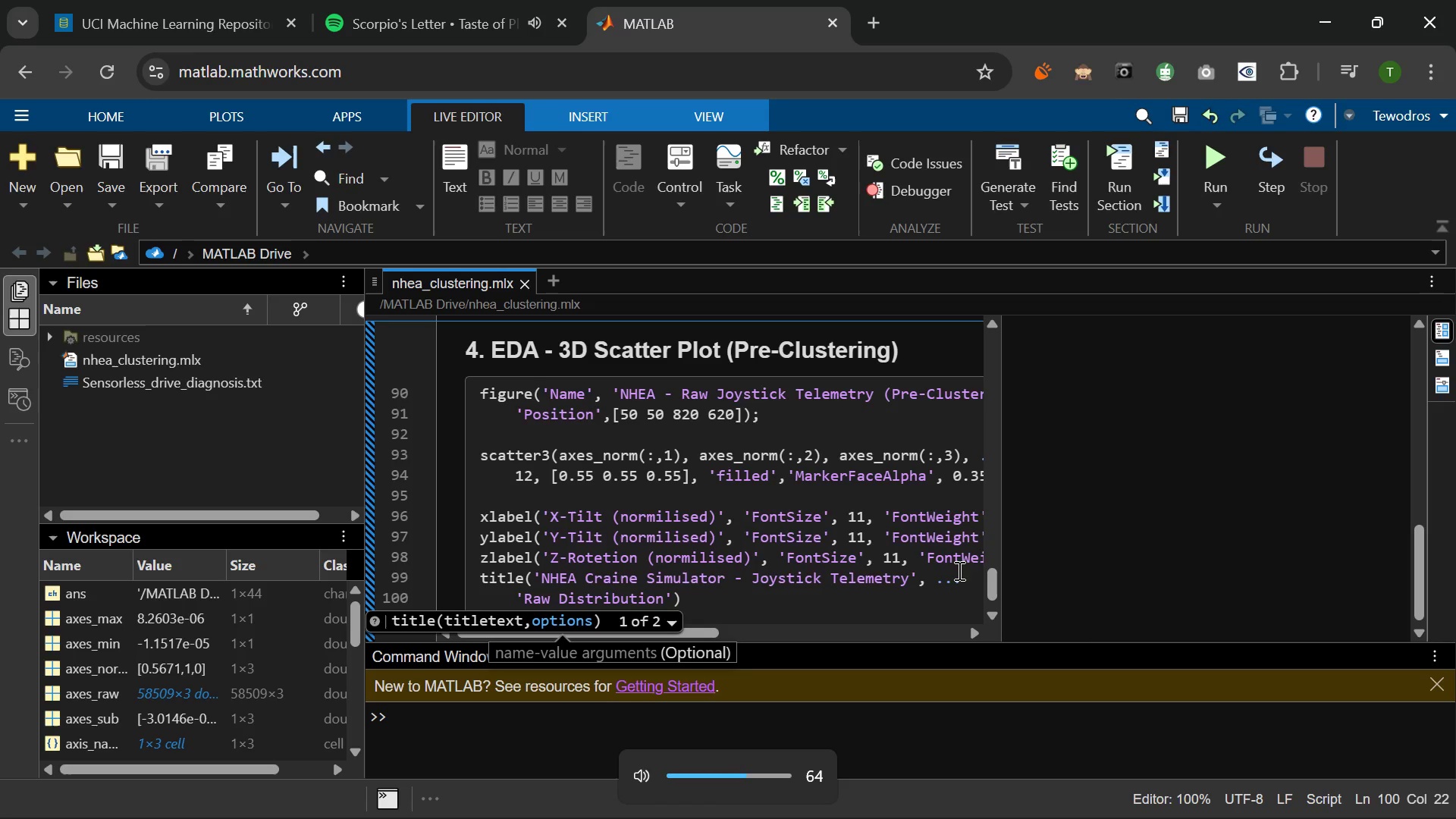 
key(VolumeUp)
 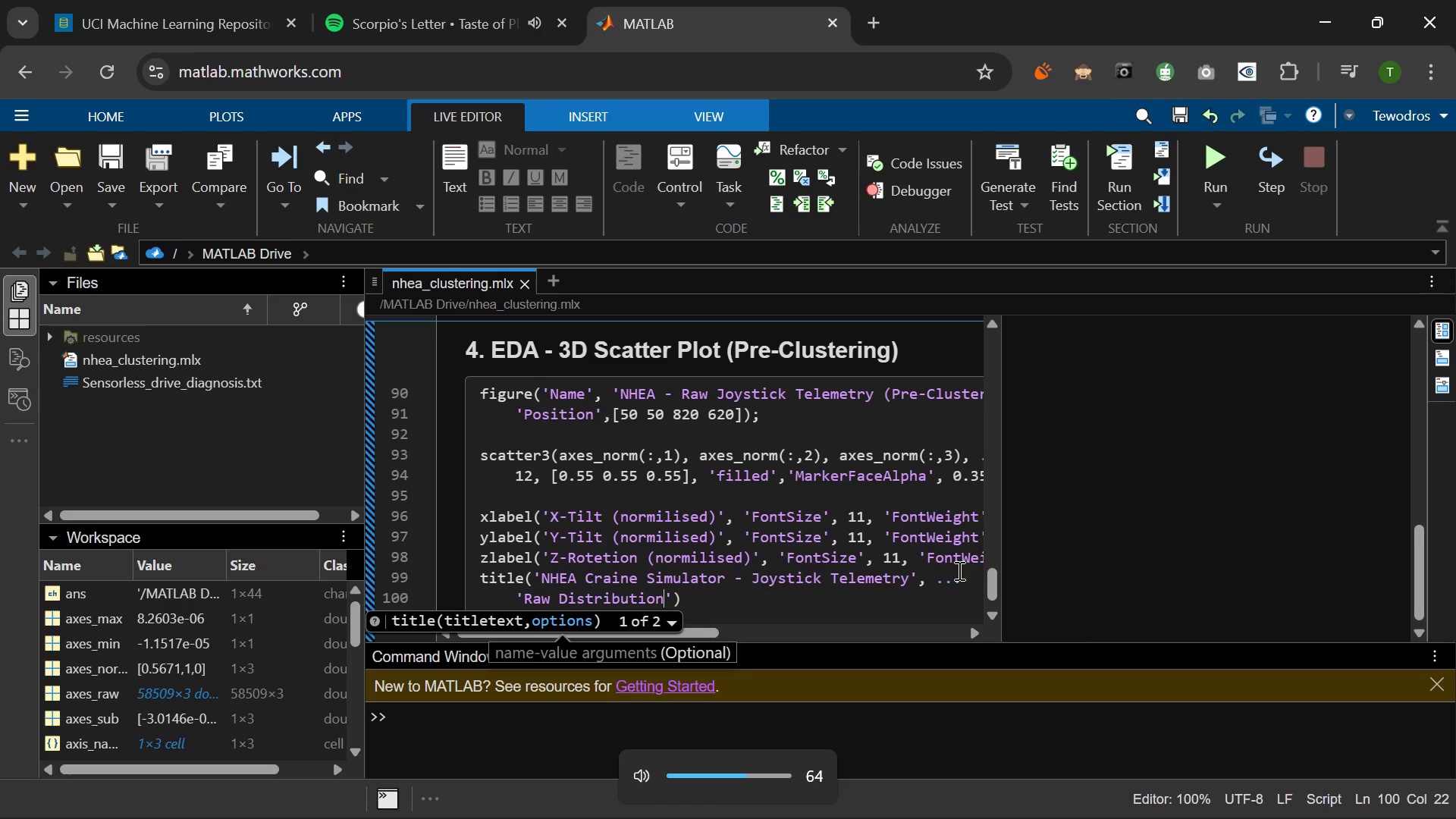 
key(VolumeUp)
 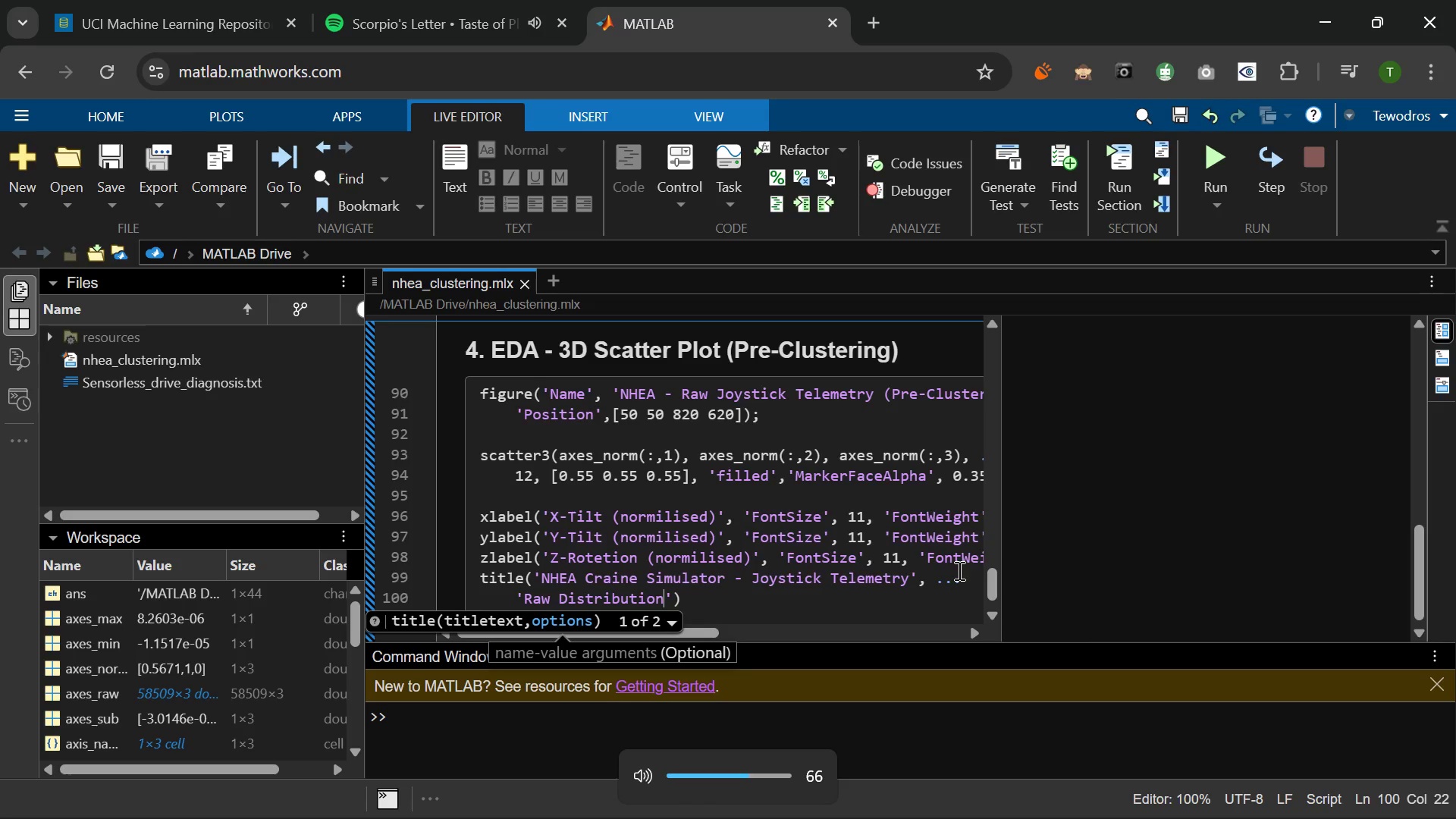 
key(VolumeUp)
 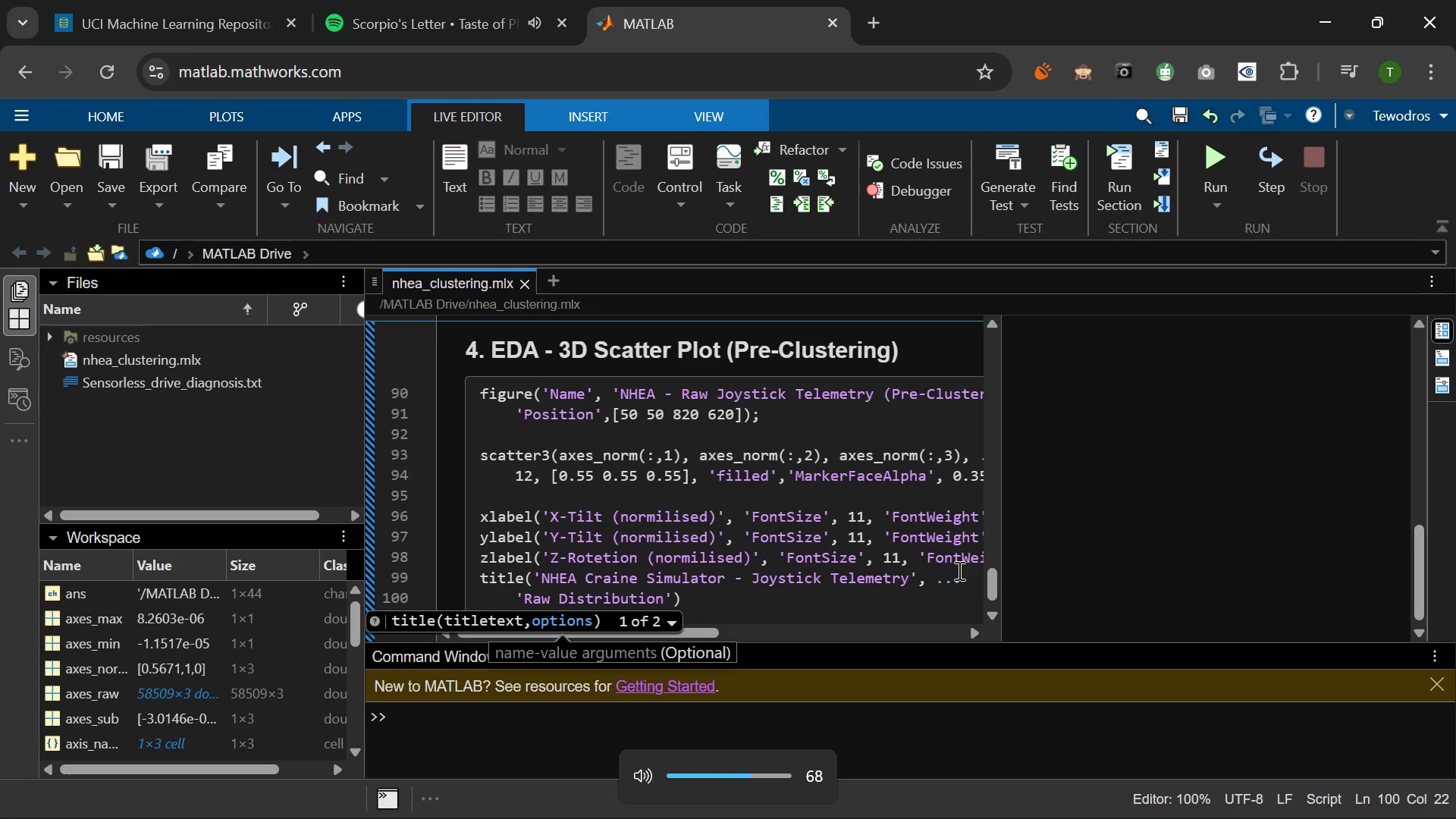 
key(VolumeUp)
 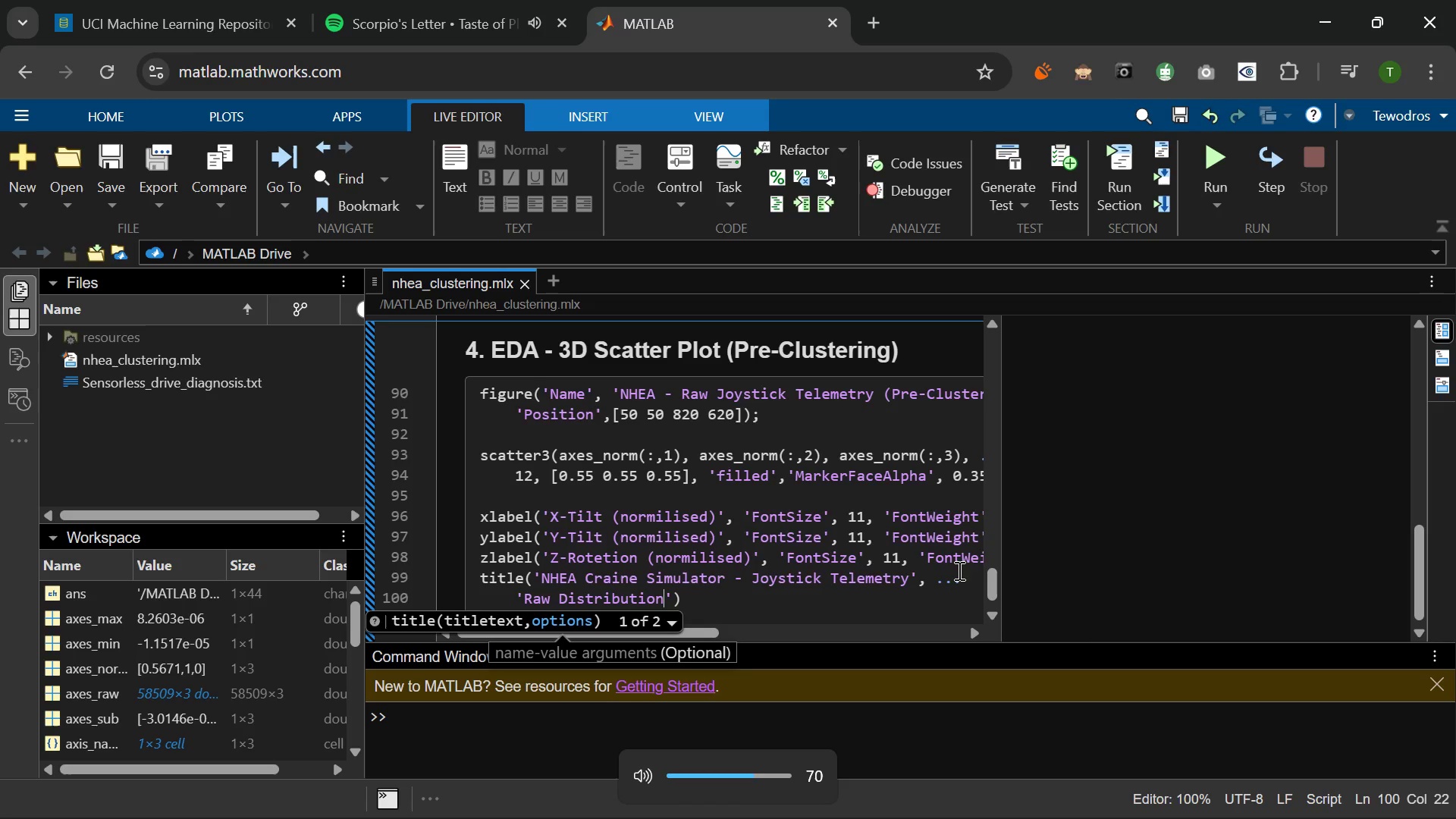 
key(VolumeUp)
 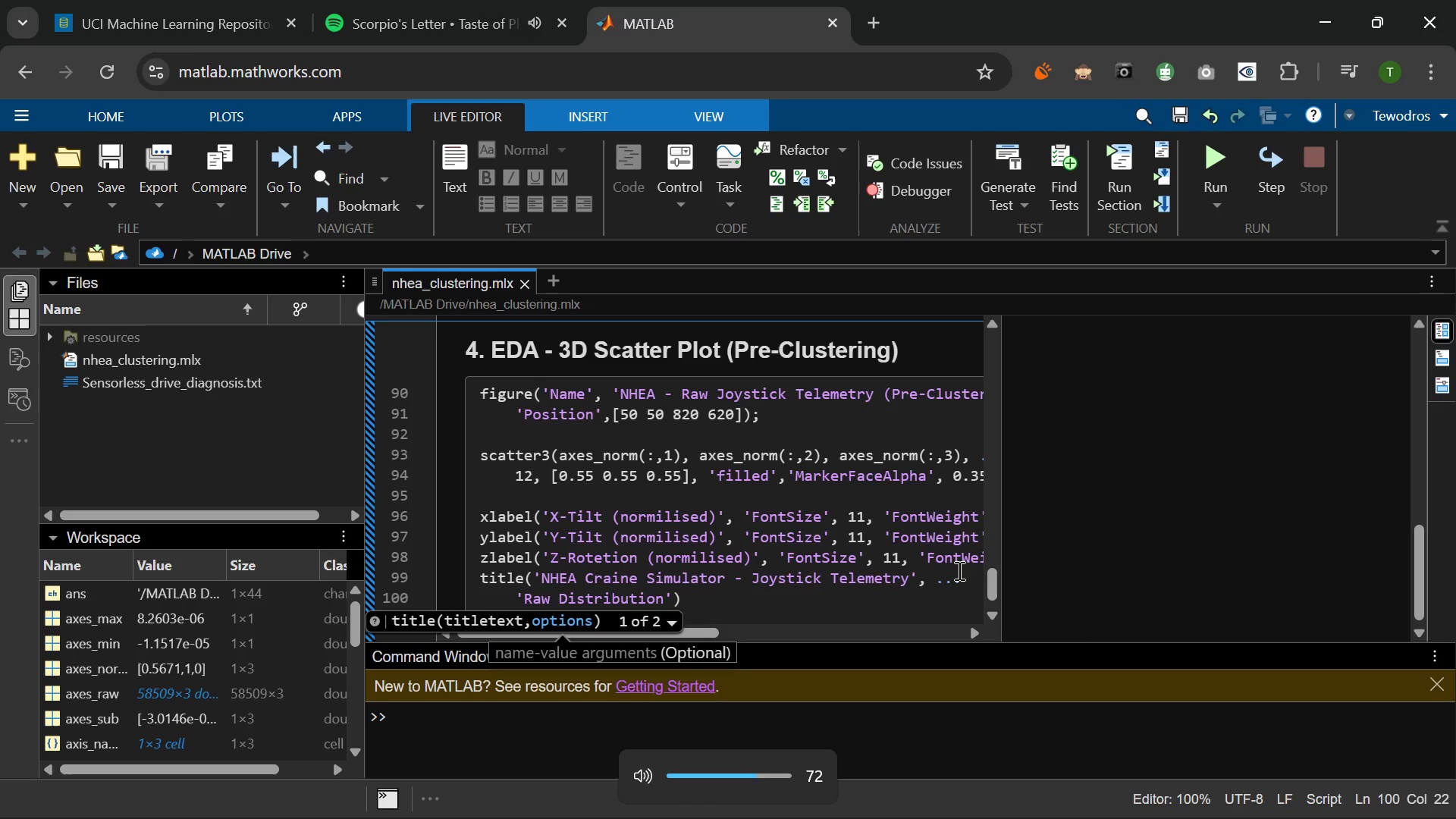 
key(VolumeUp)
 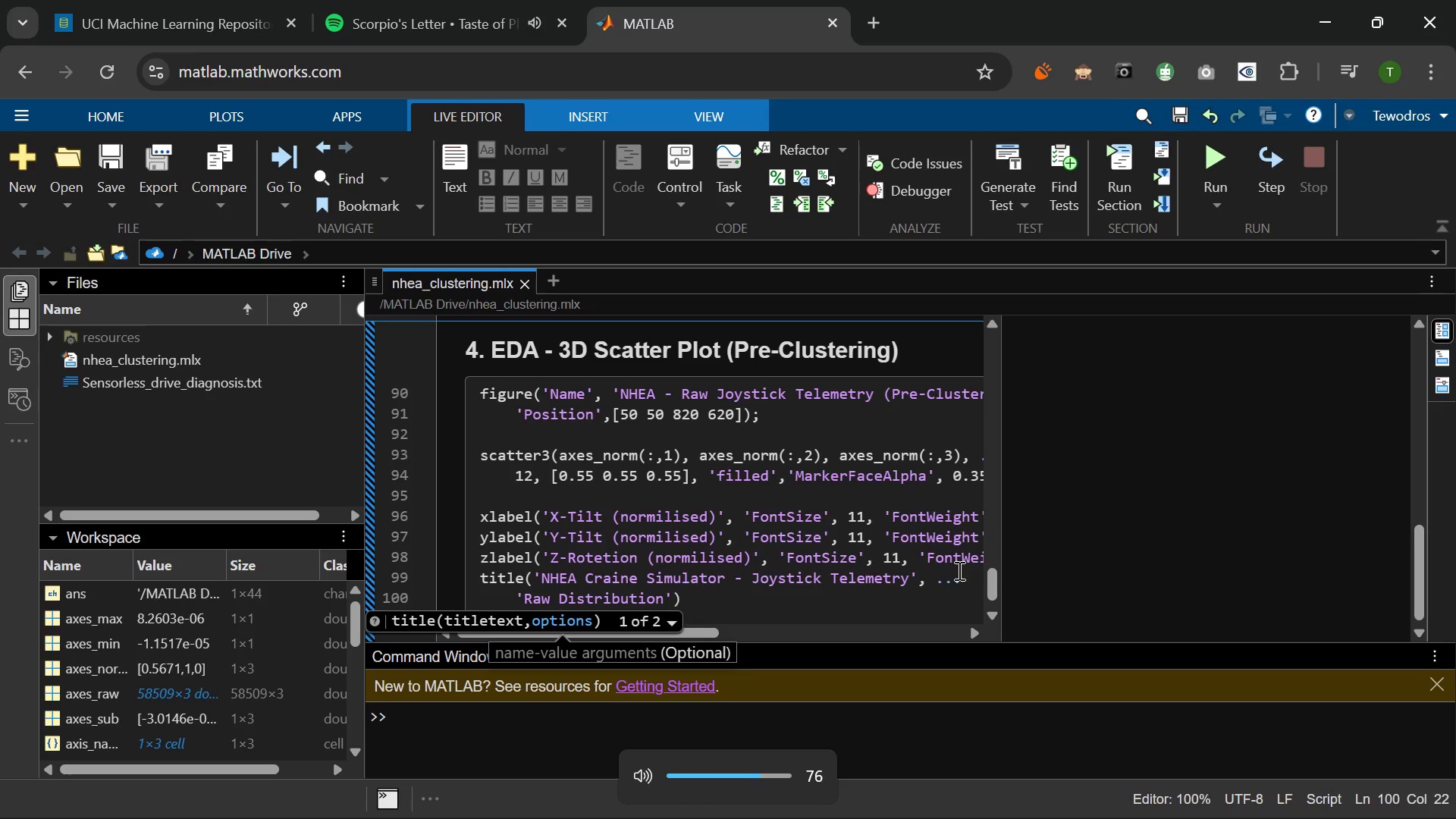 
key(VolumeUp)
 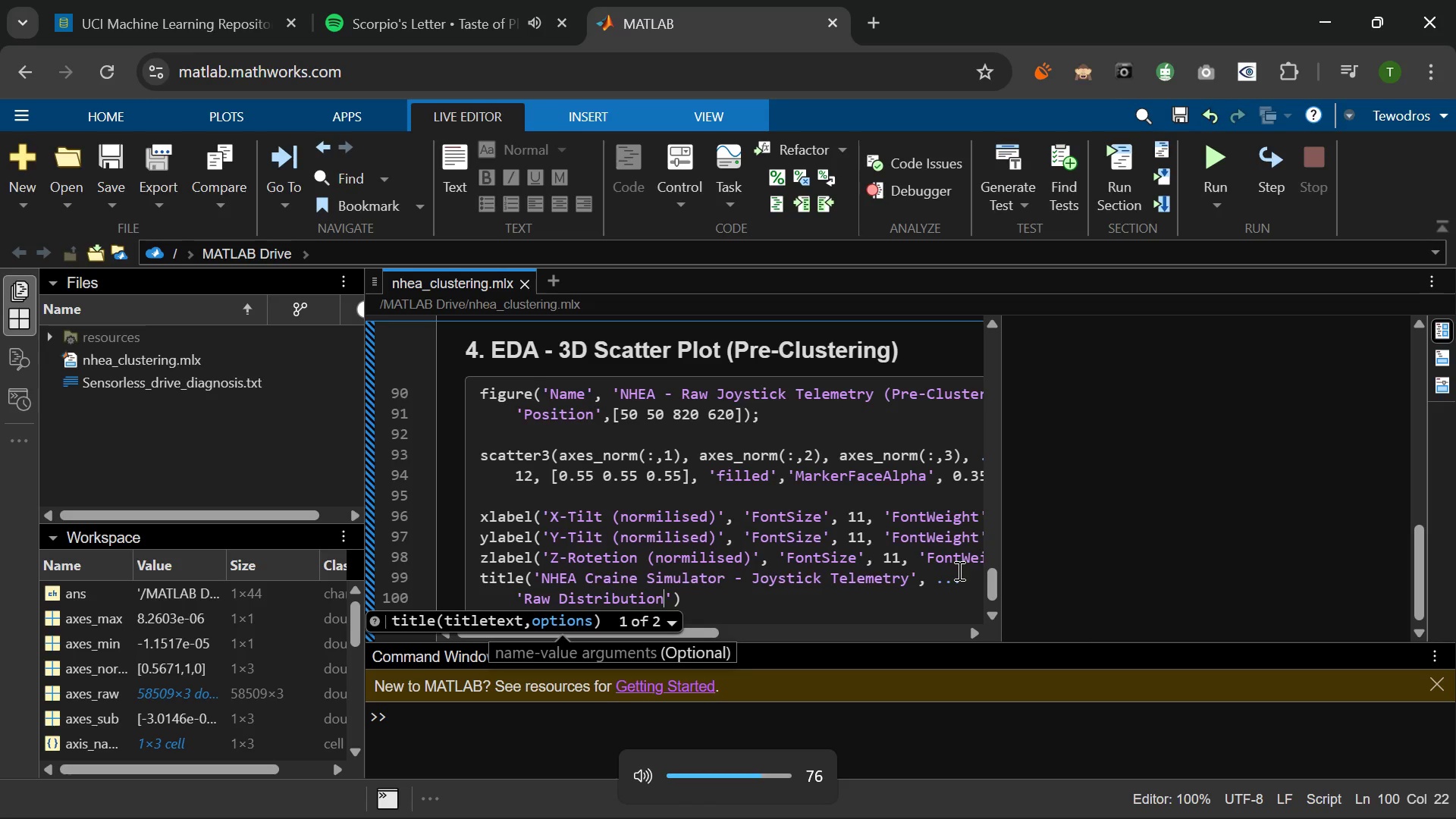 
key(VolumeUp)
 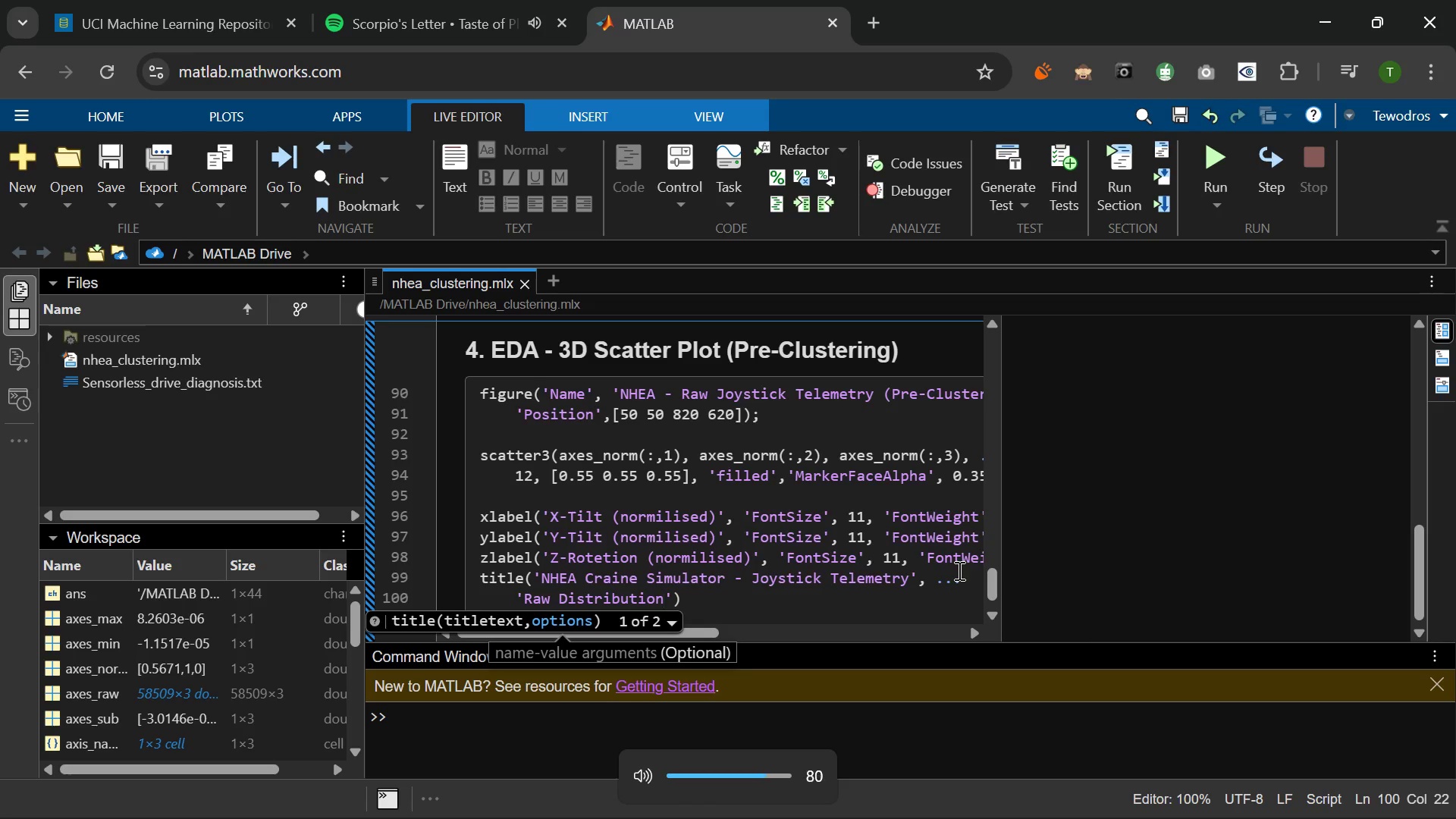 
key(VolumeUp)
 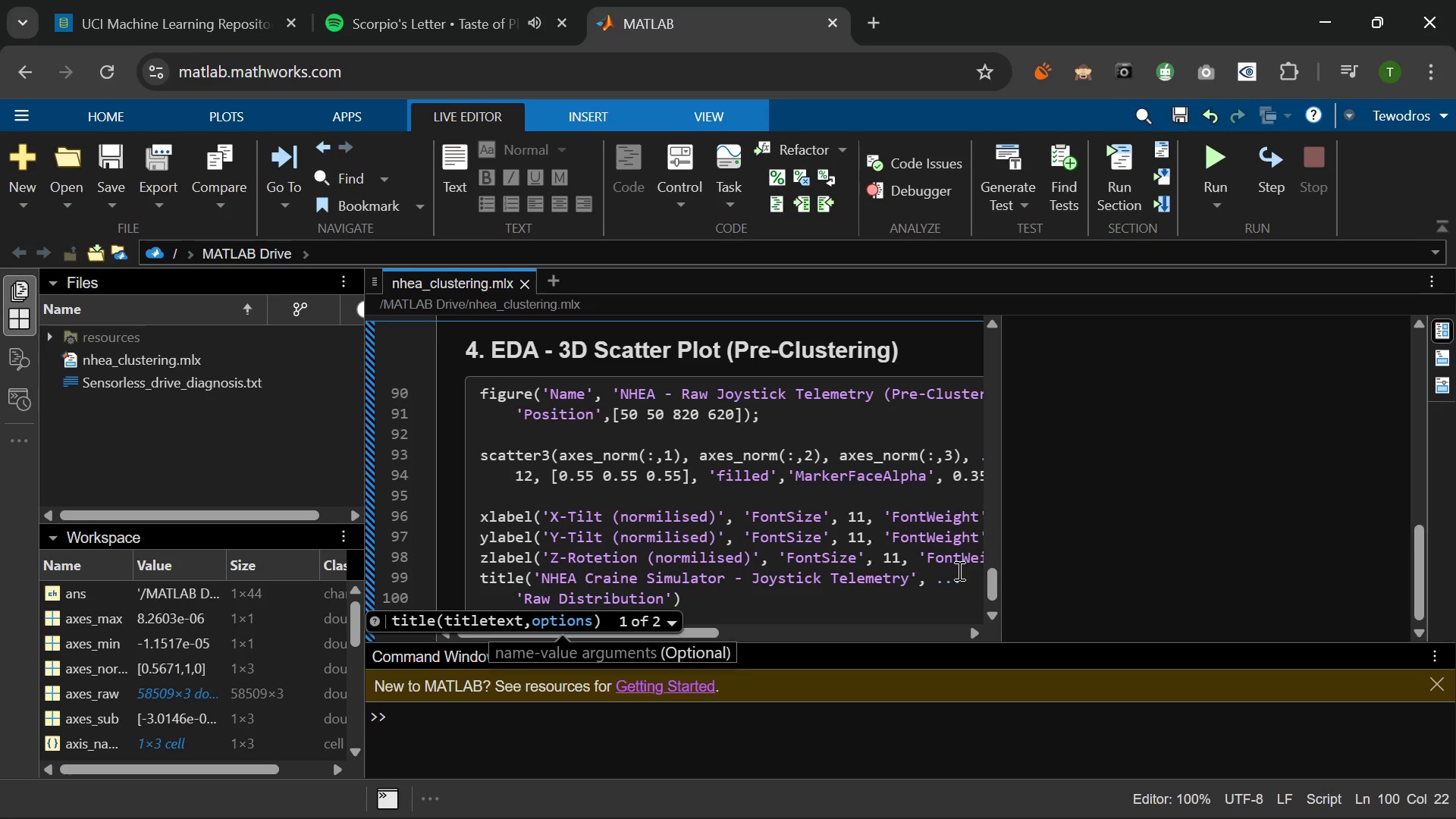 
wait(8.83)
 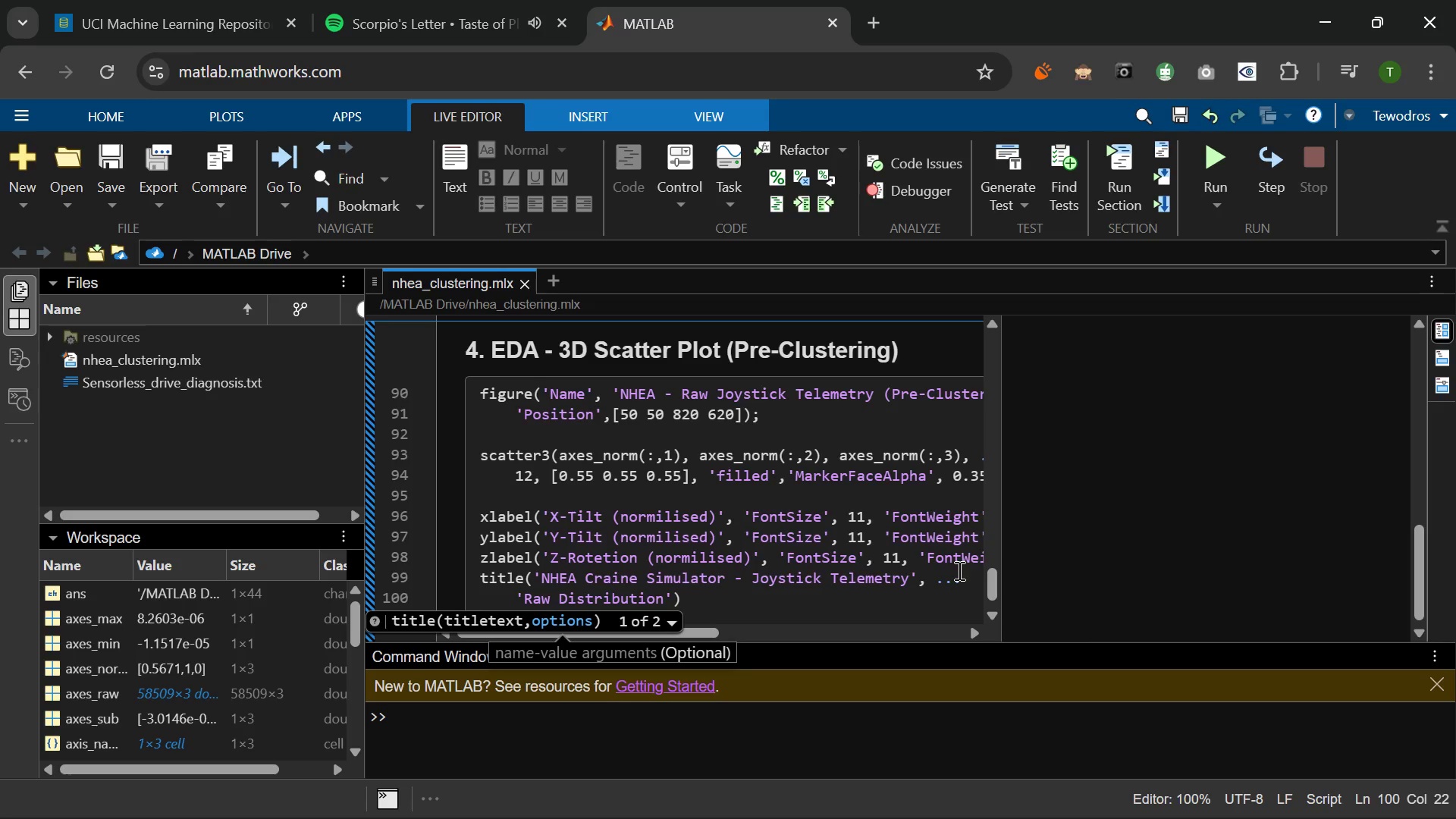 
type( Before Clustering)
 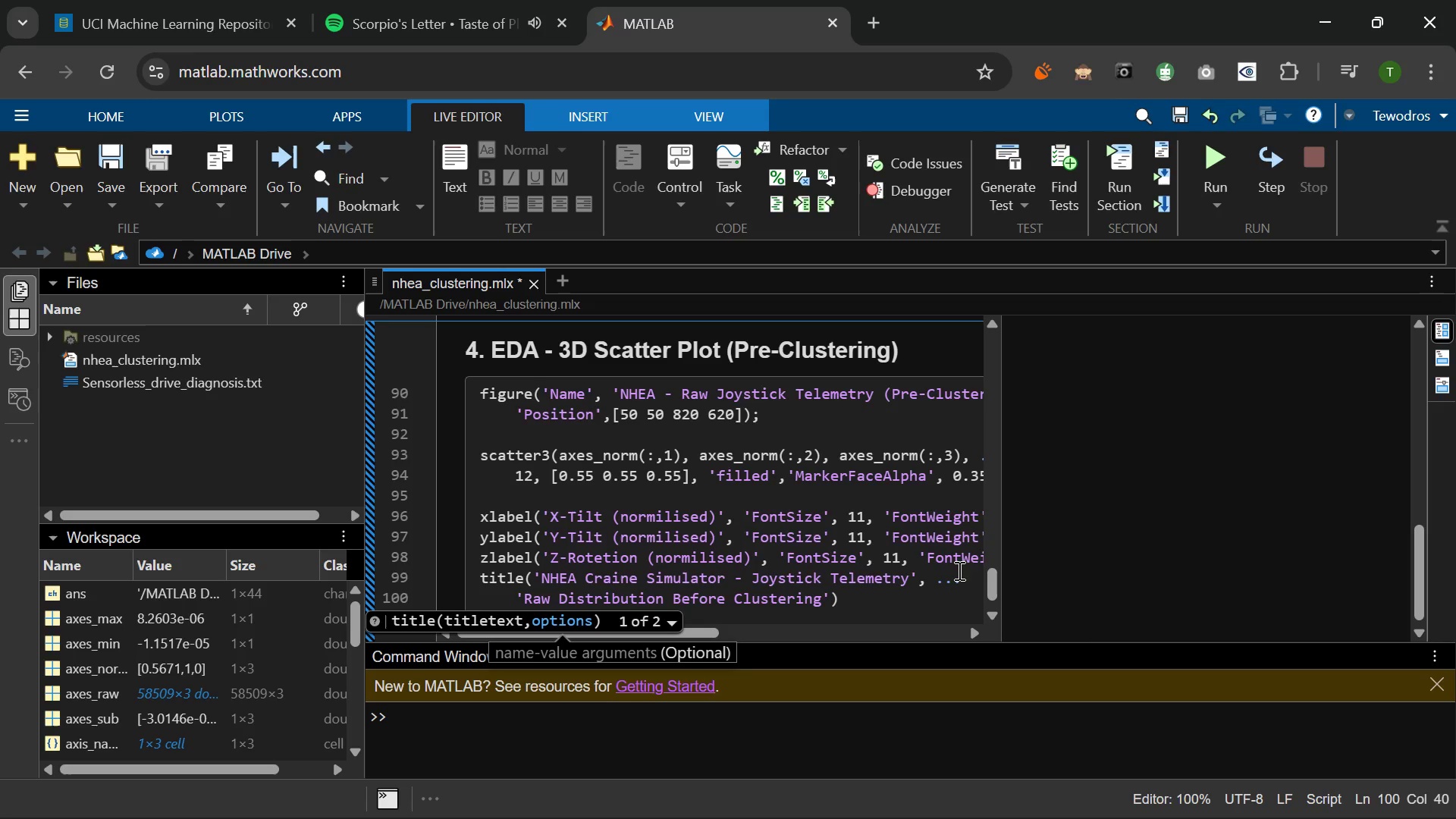 
key(ArrowRight)
 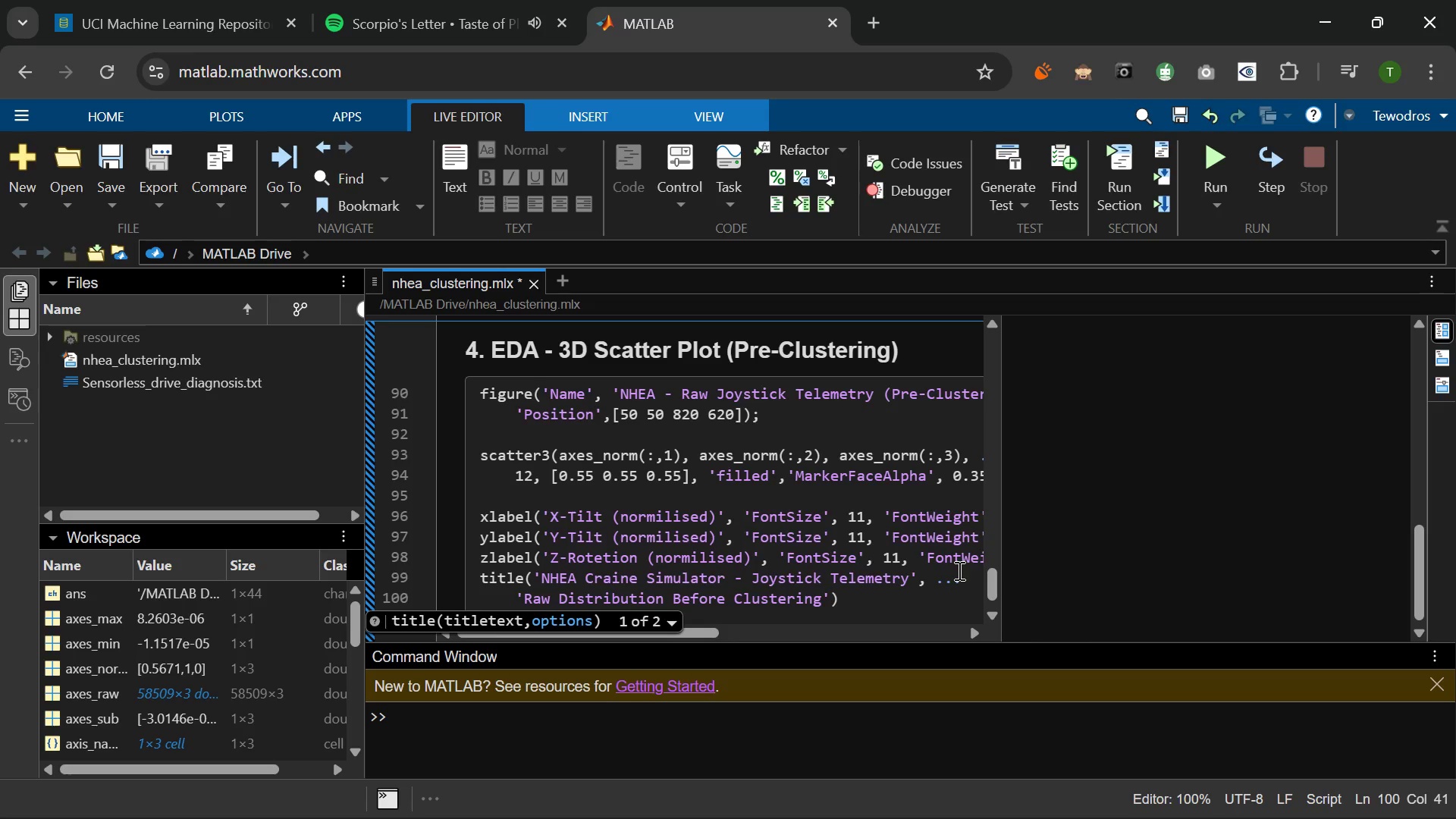 
wait(9.64)
 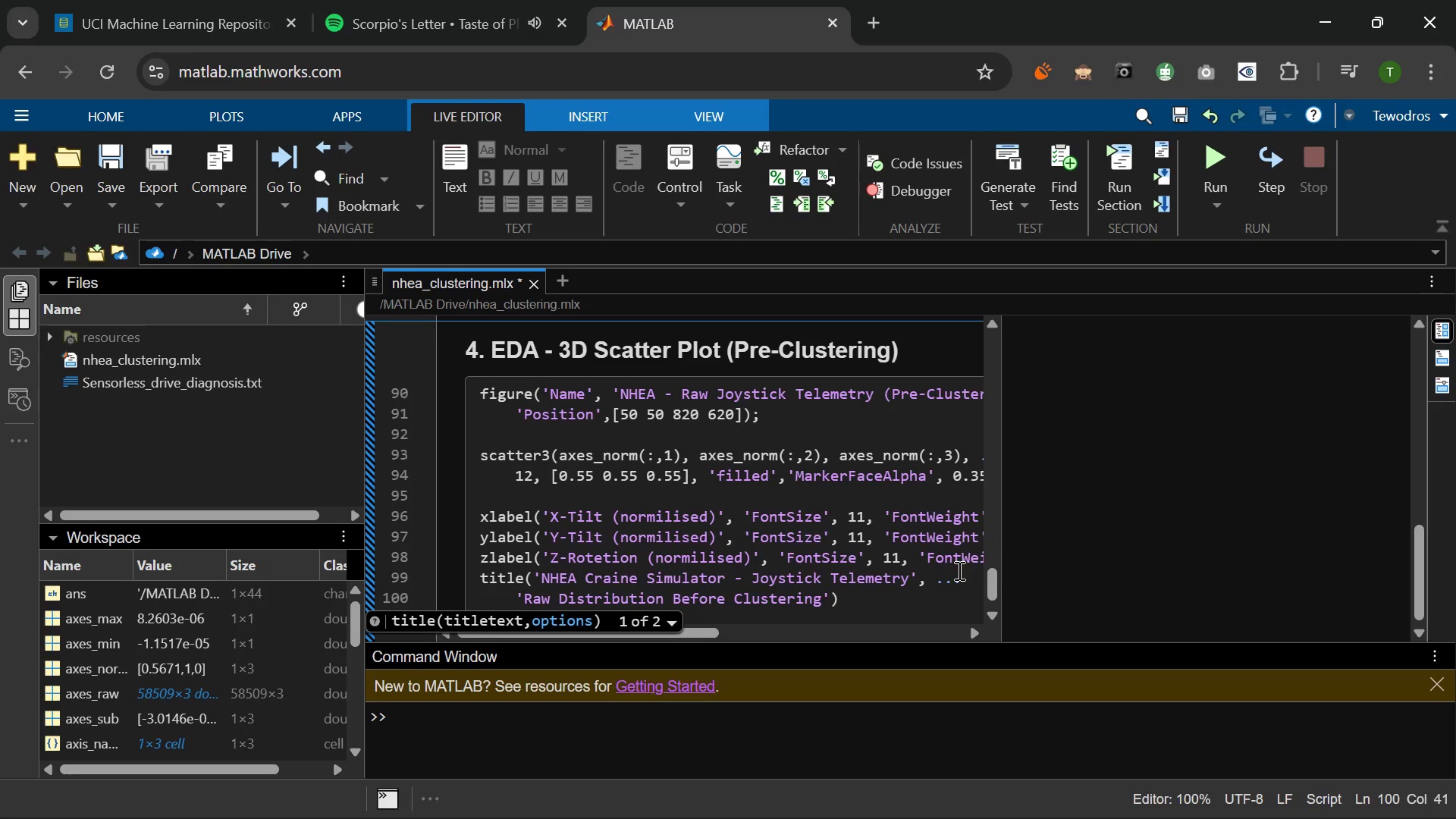 
left_click([535, 573])
 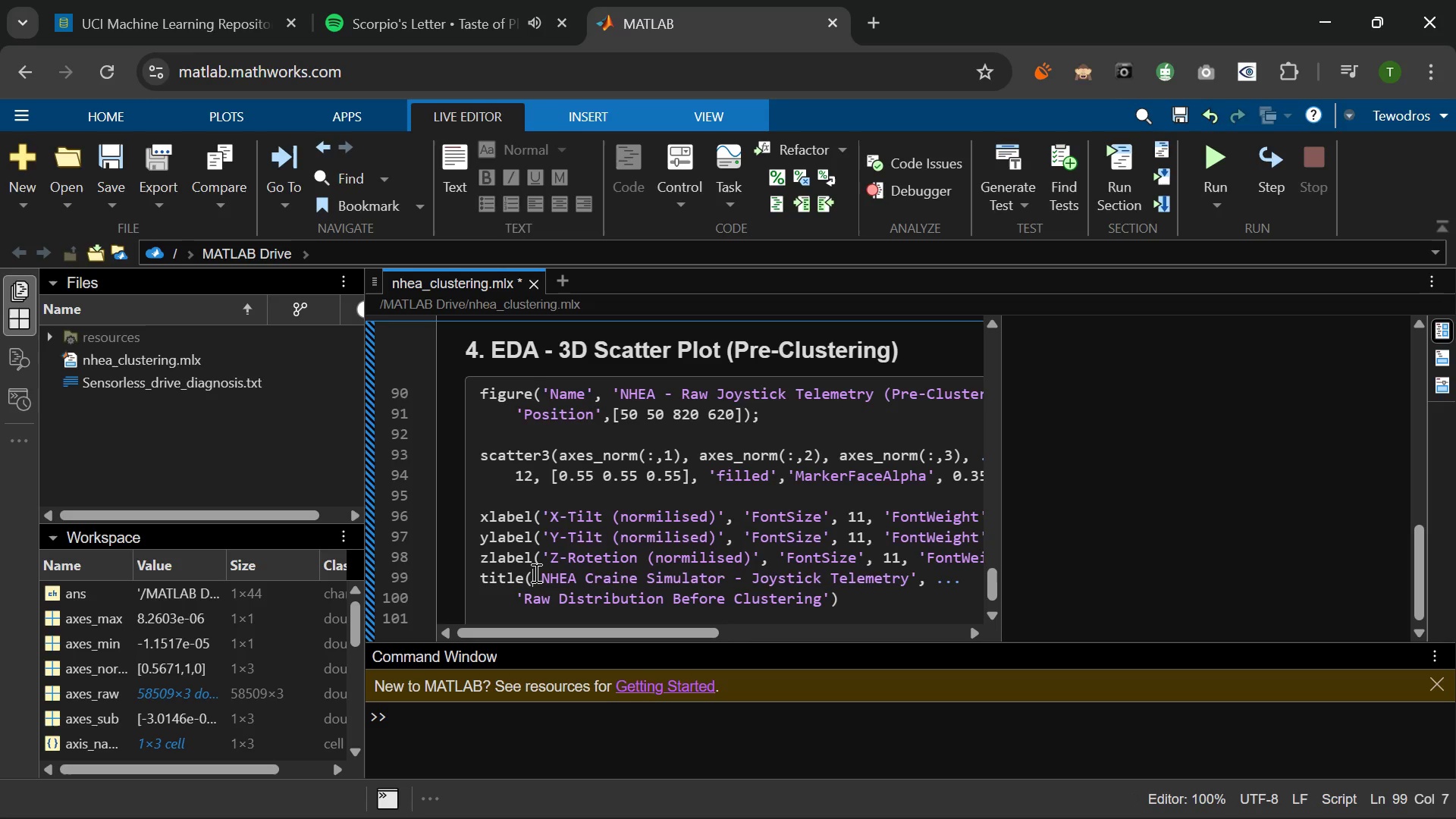 
key(Shift+BracketLeft)
 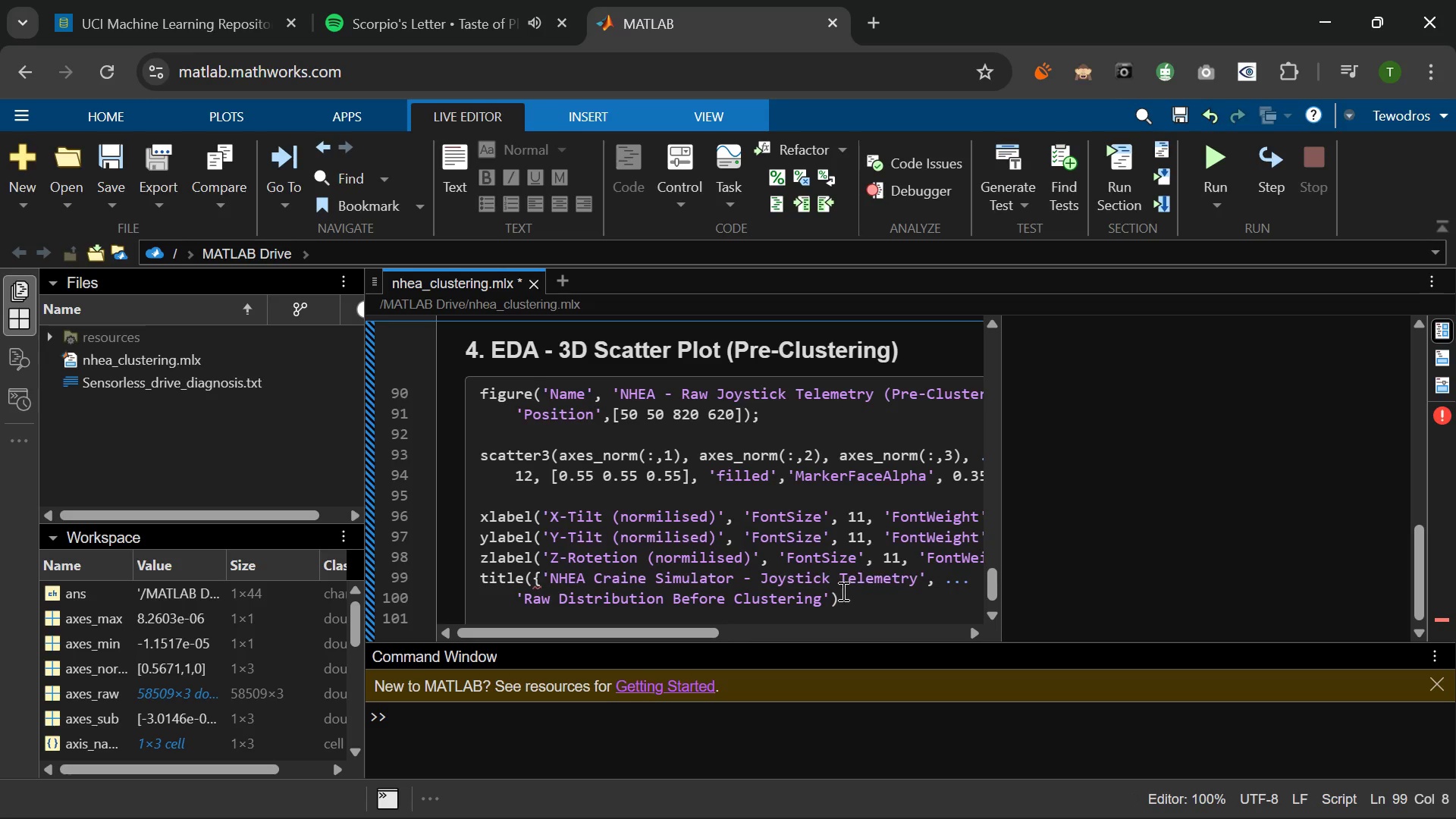 
left_click([827, 598])
 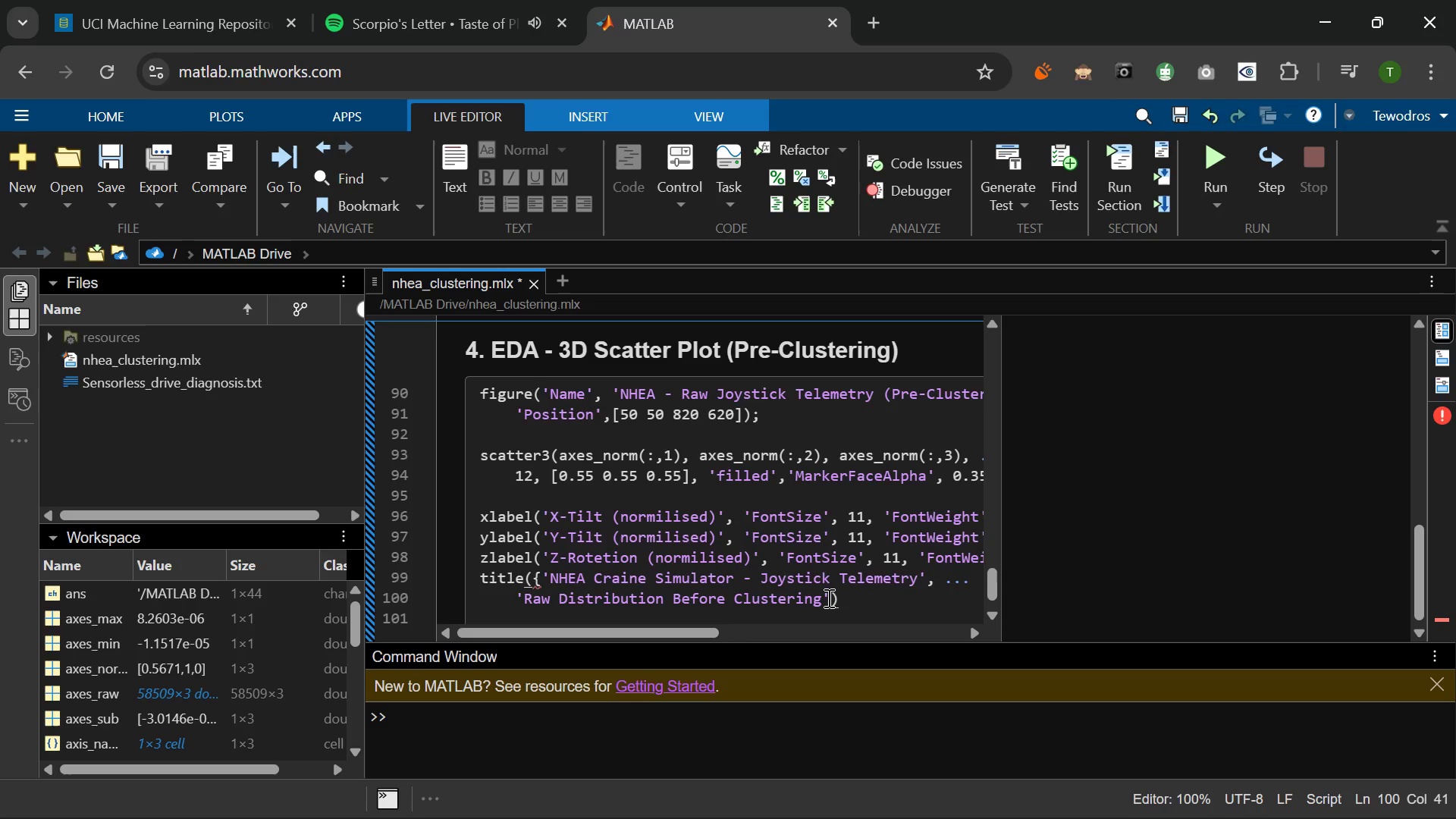 
key(Shift+BracketRight)
 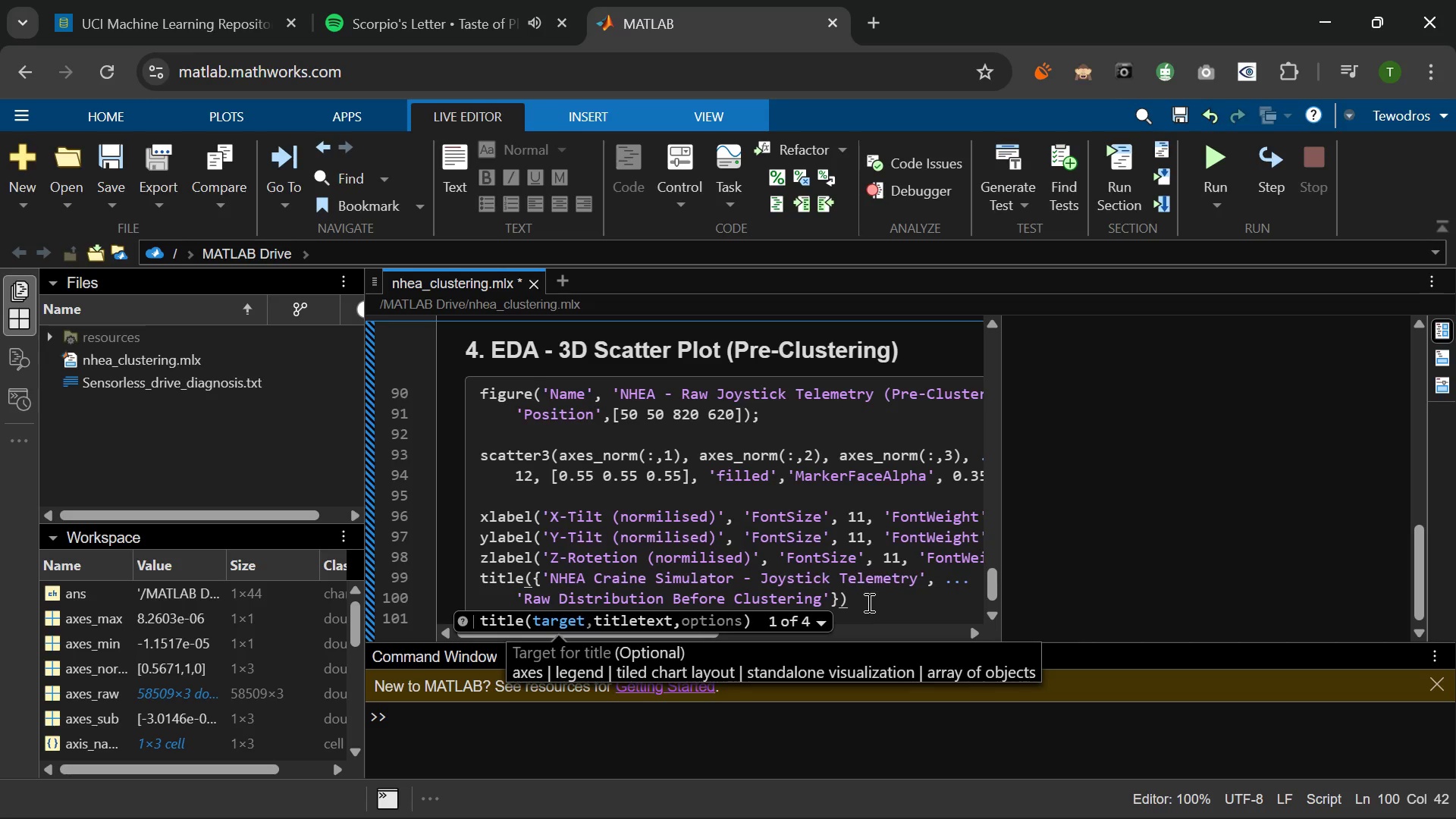 
left_click([868, 602])
 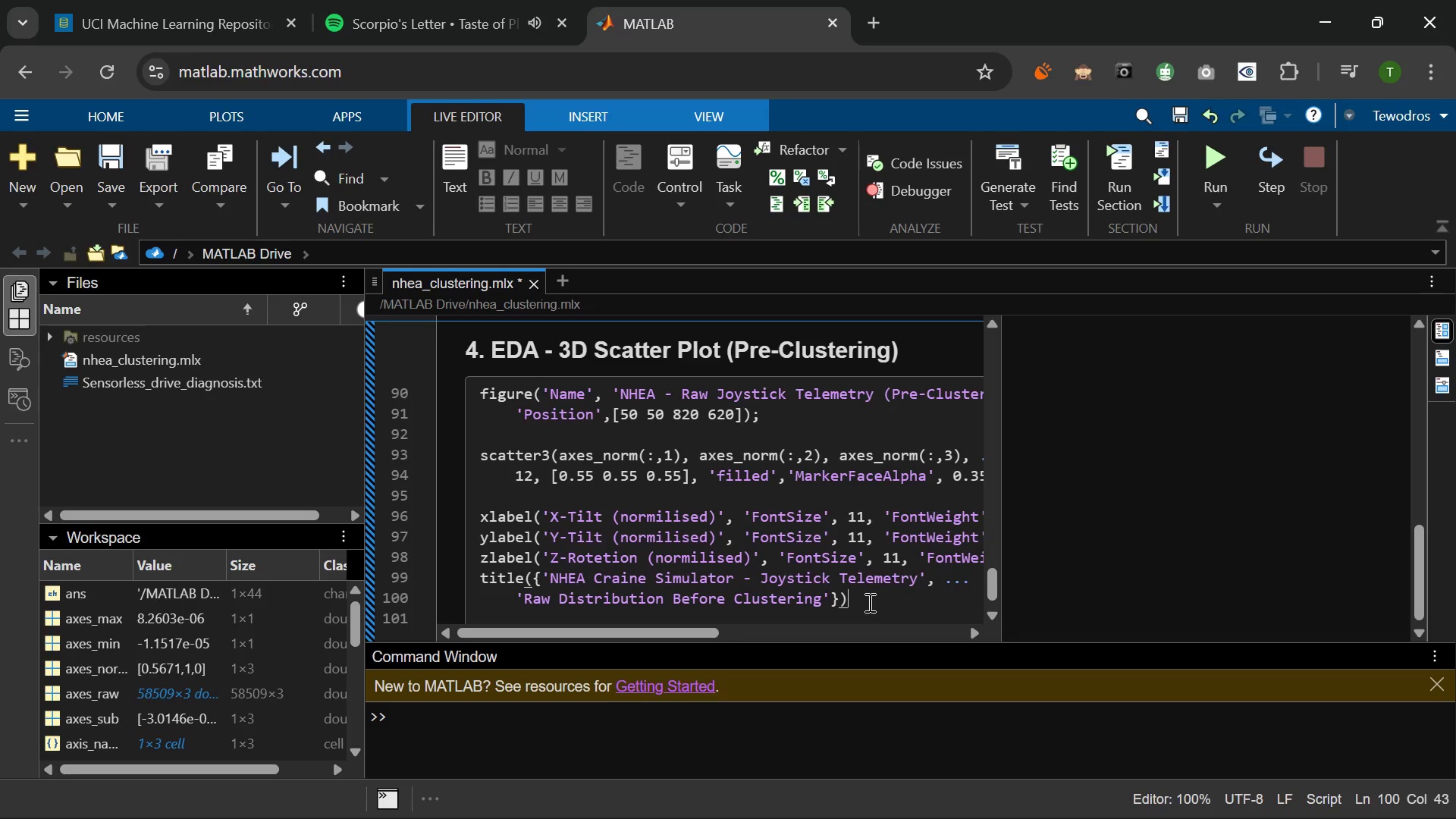 
key(Semicolon)
 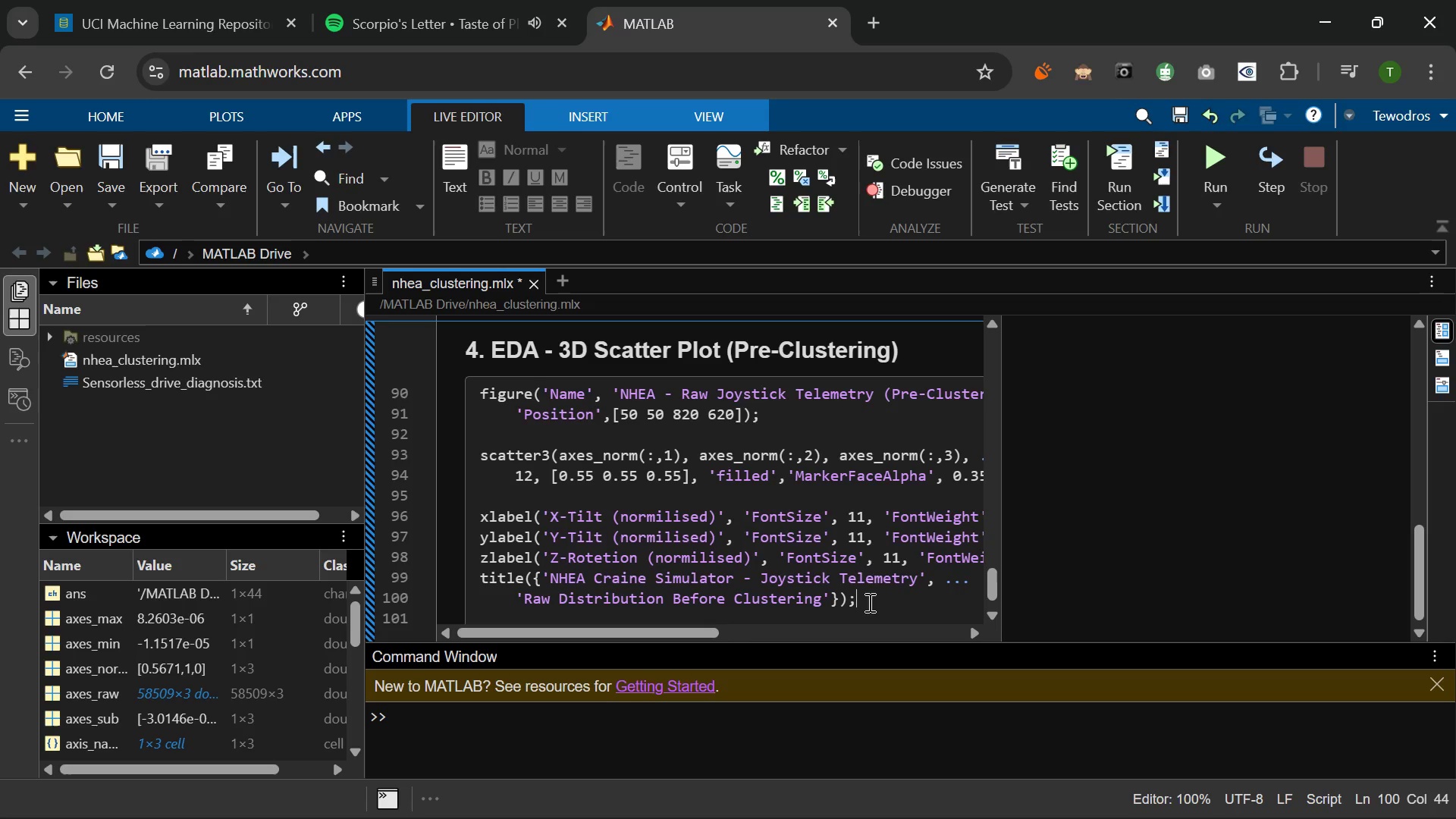 
key(Backspace)
 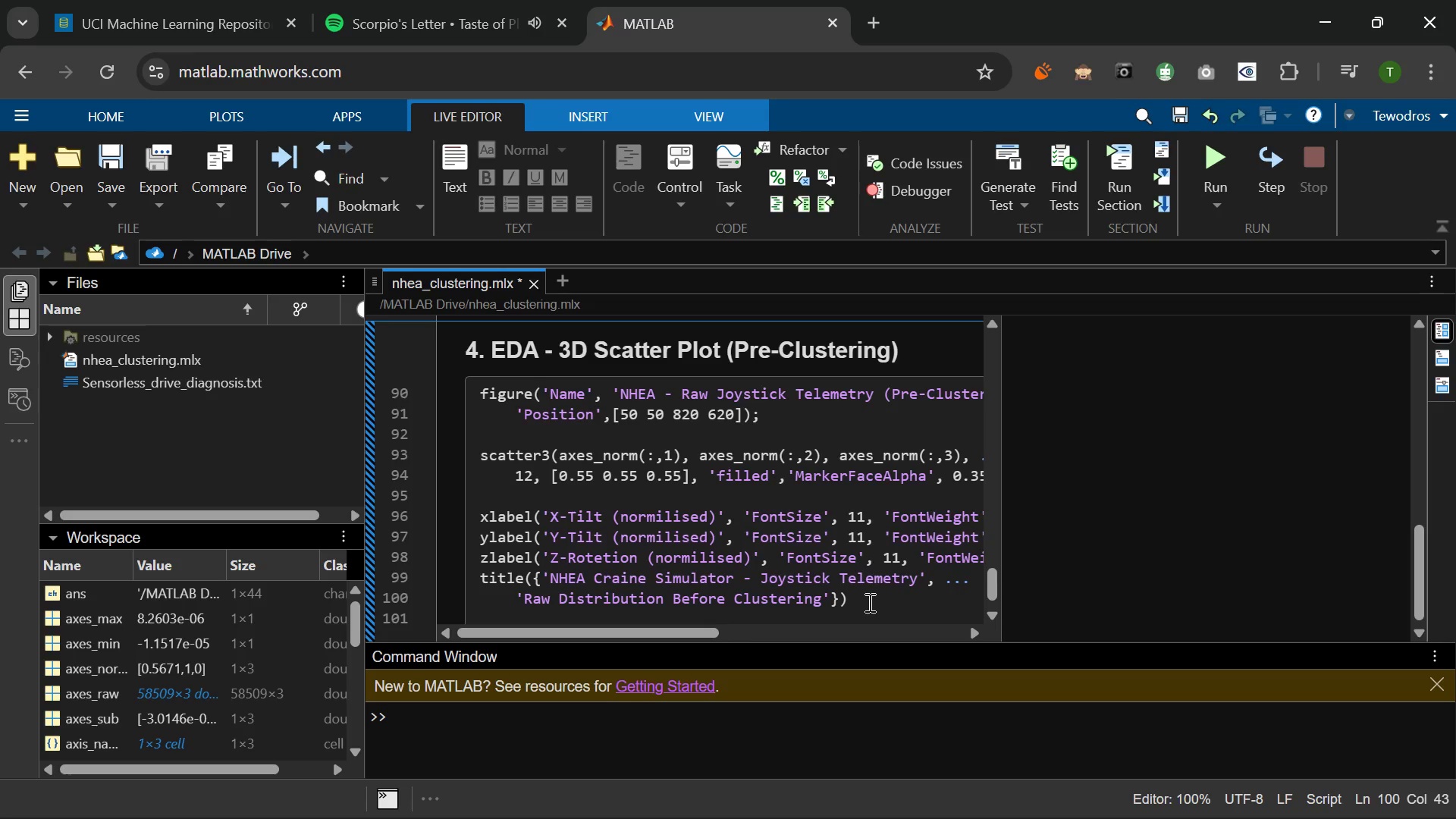 
key(Comma)
 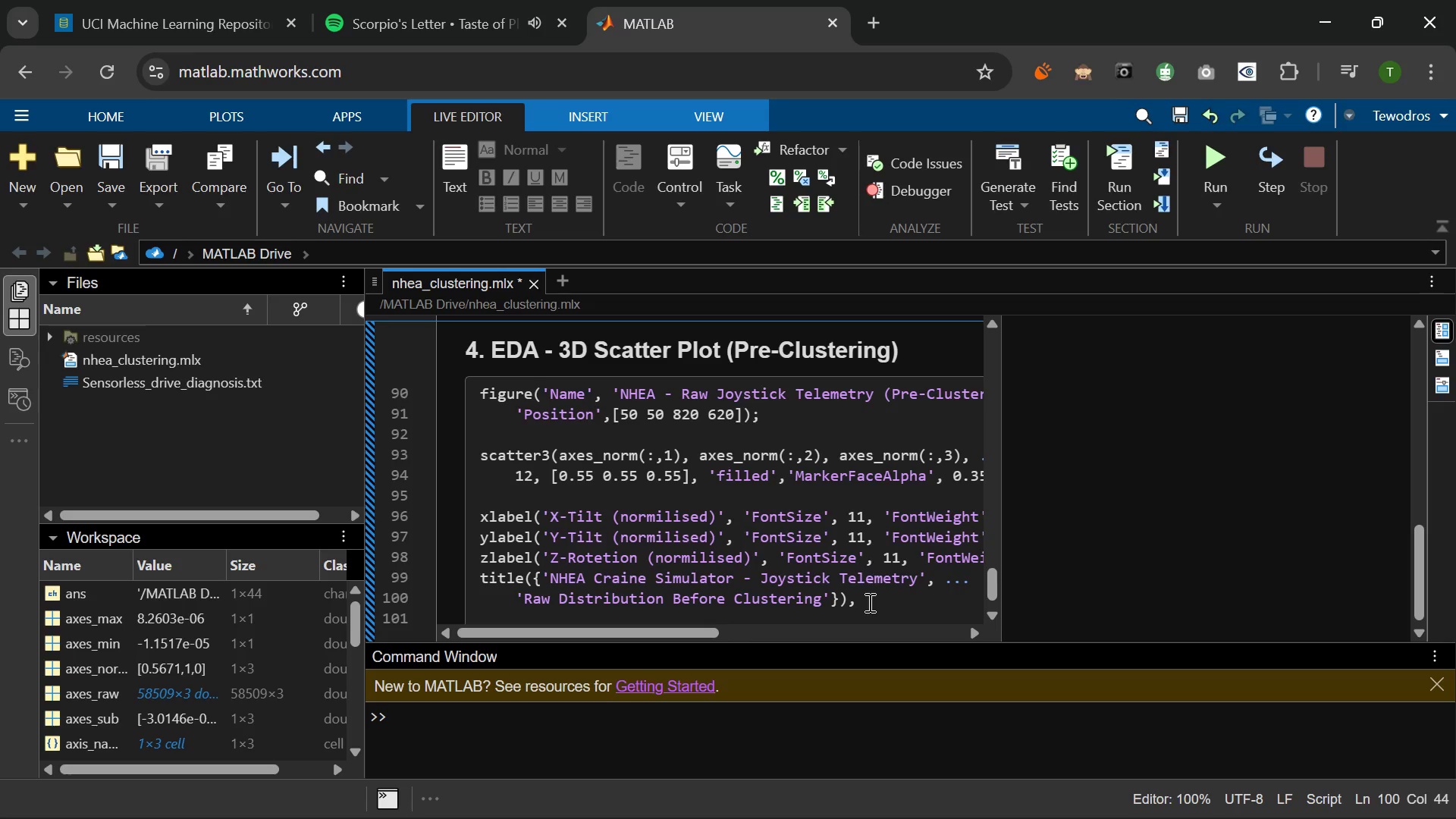 
key(Backspace)
 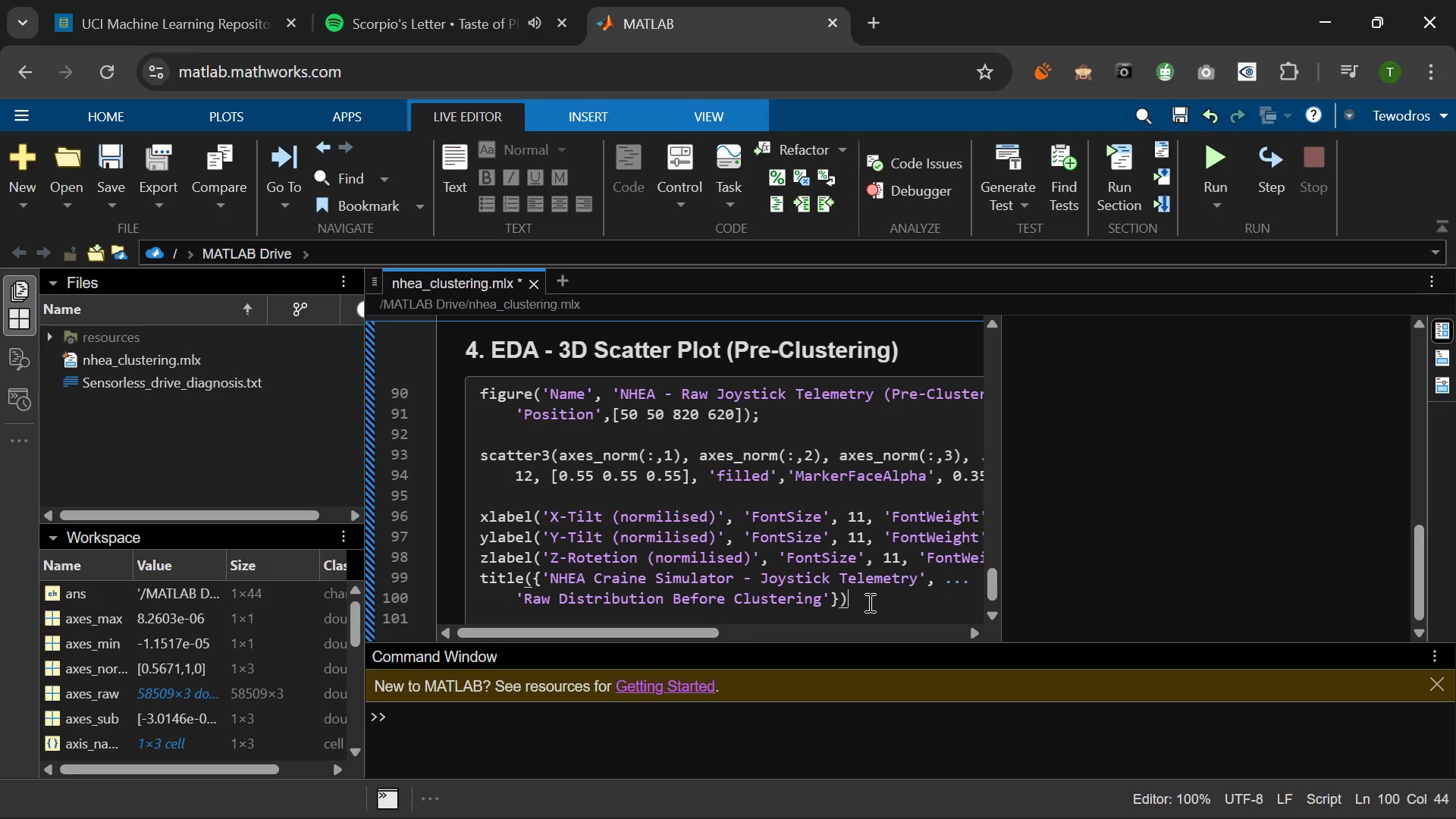 
key(Backspace)
 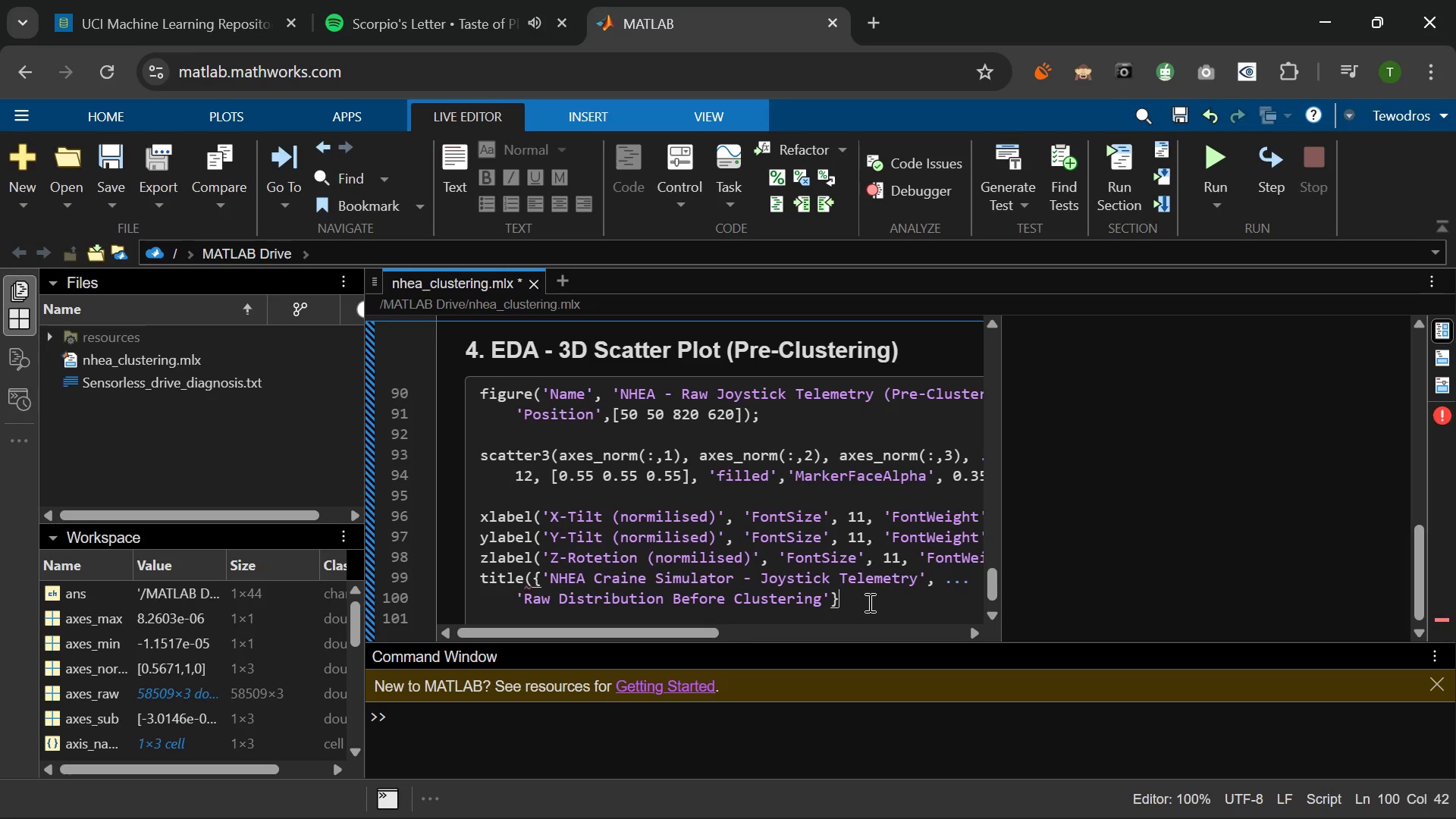 
key(Comma)
 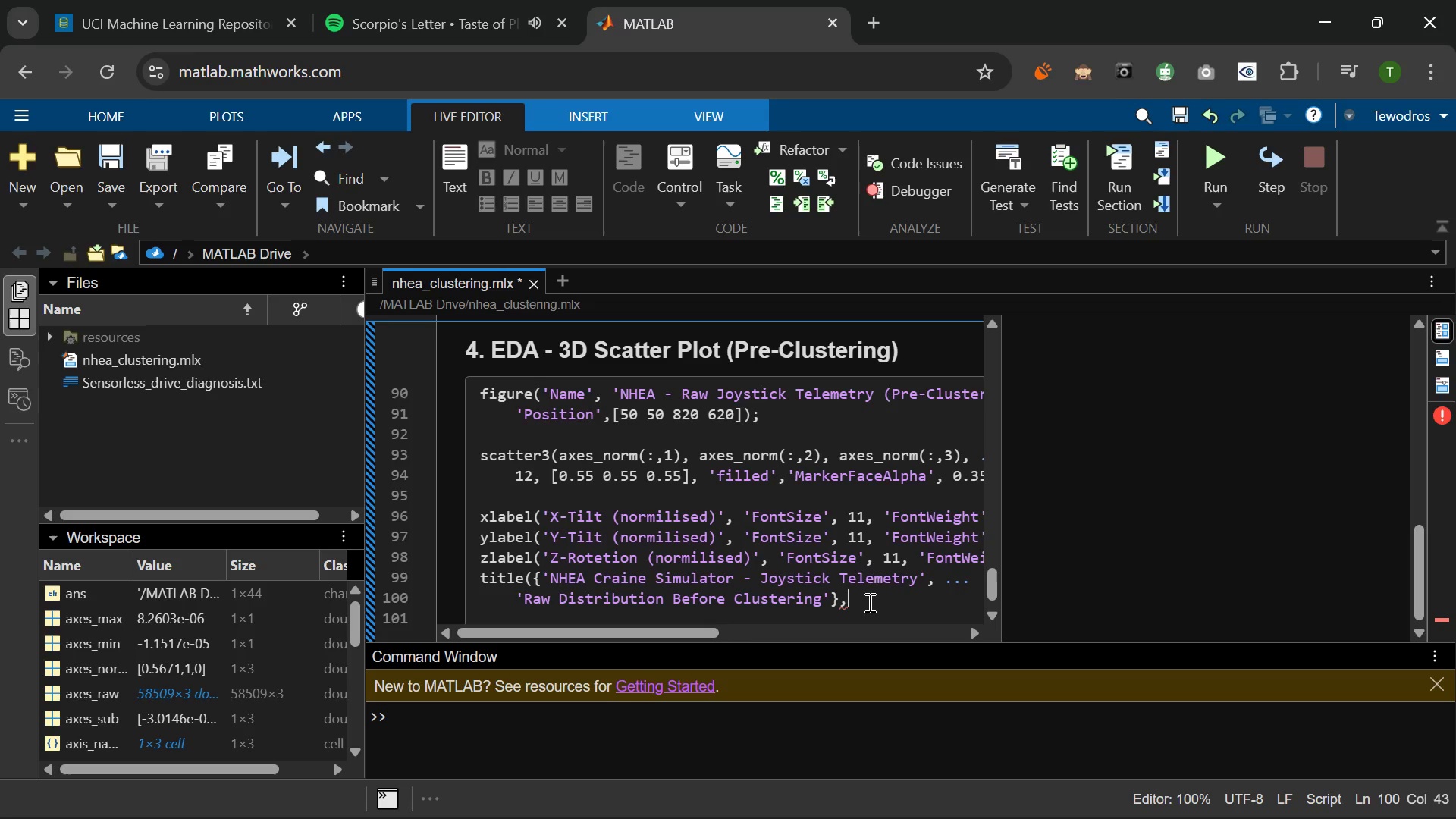 
key(Space)
 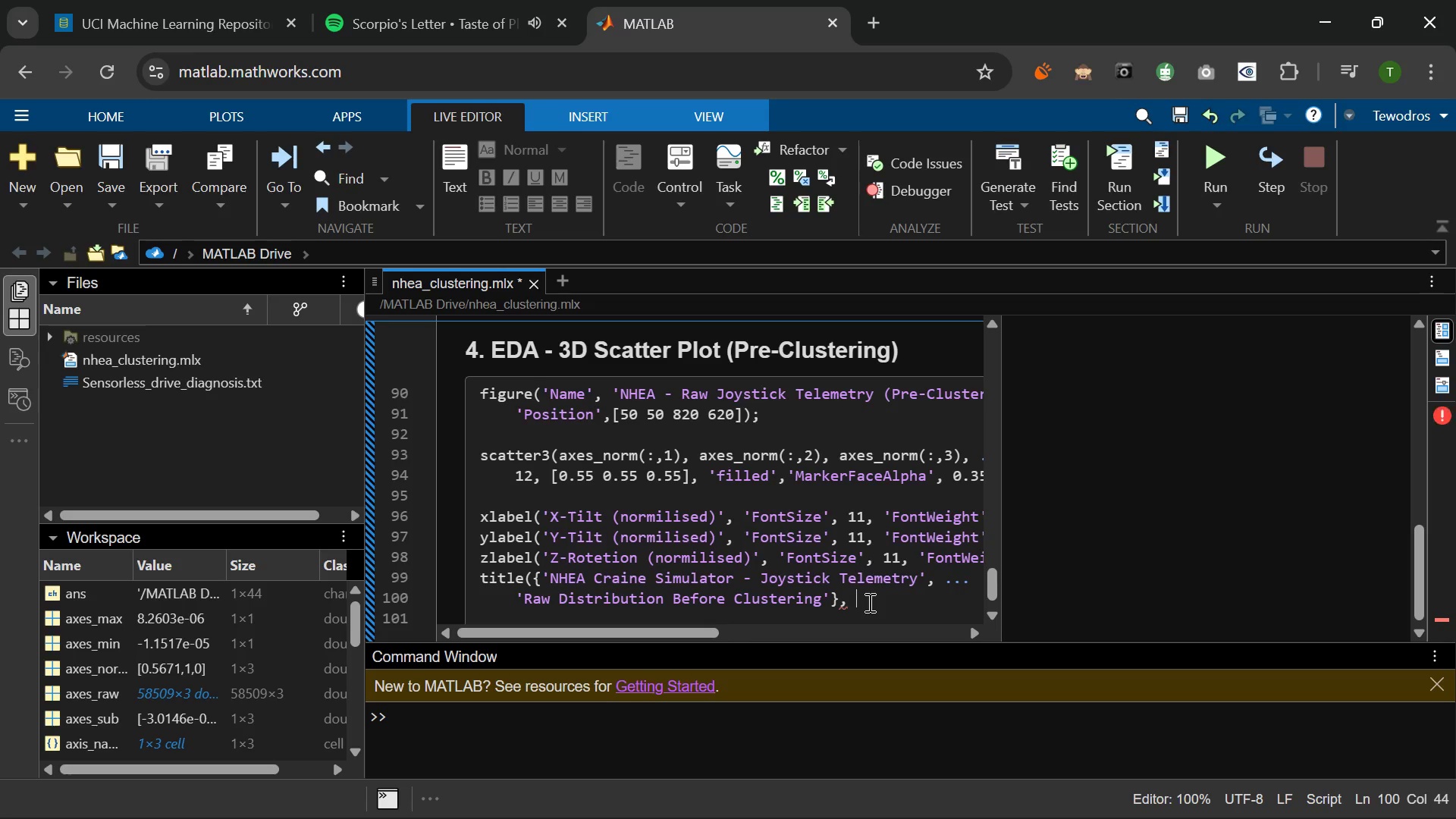 
key(Period)
 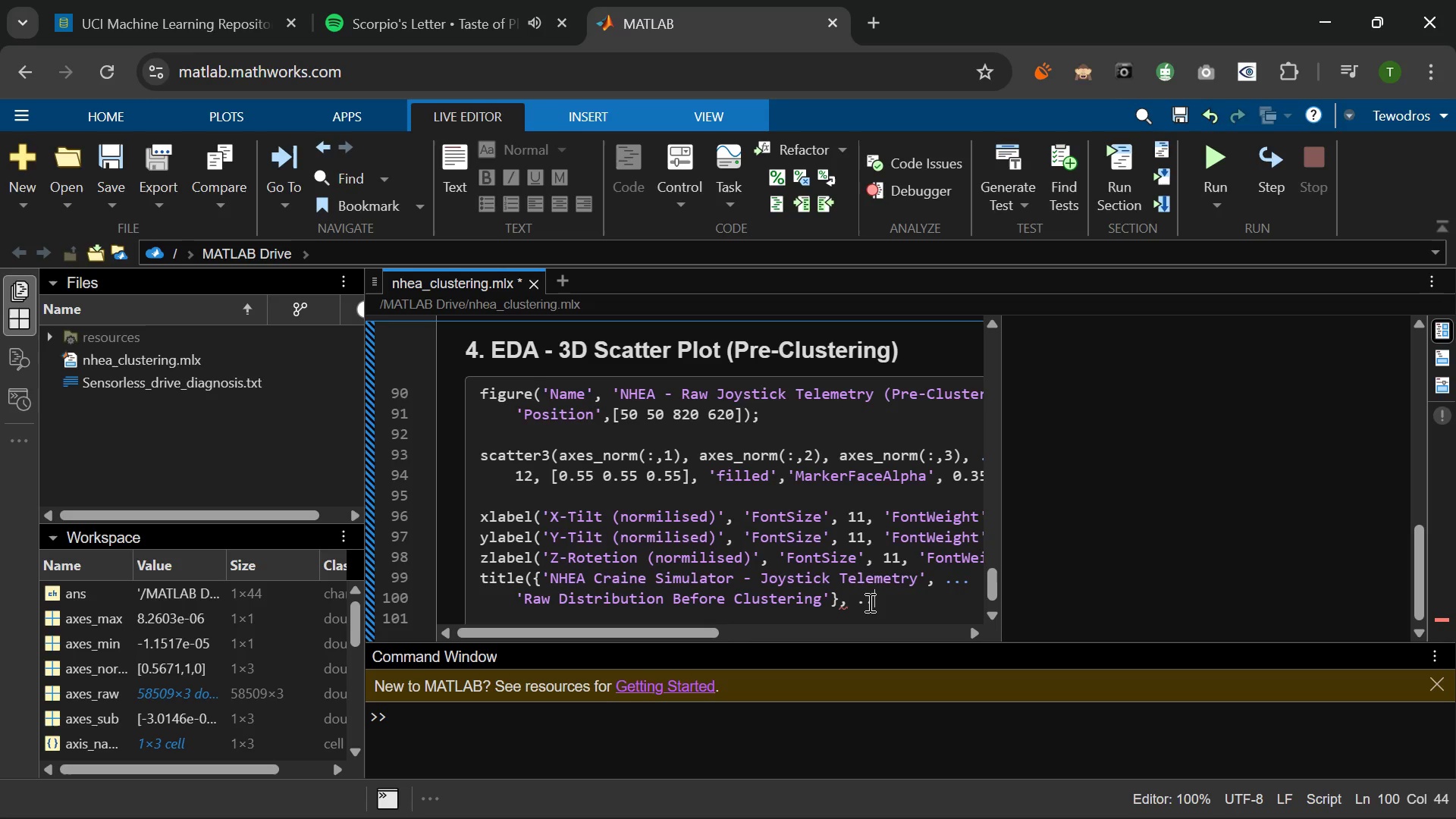 
key(Period)
 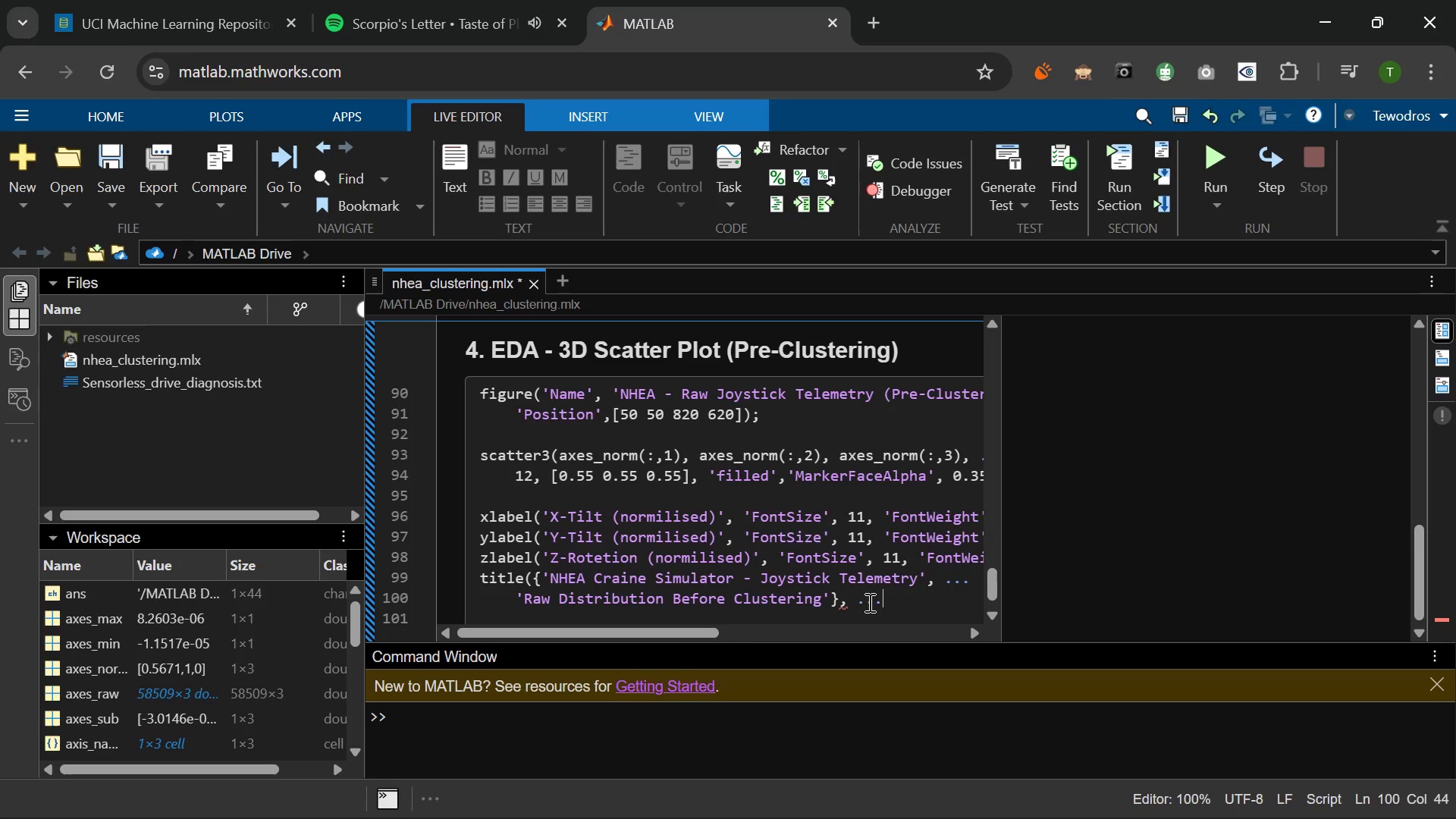 
key(Period)
 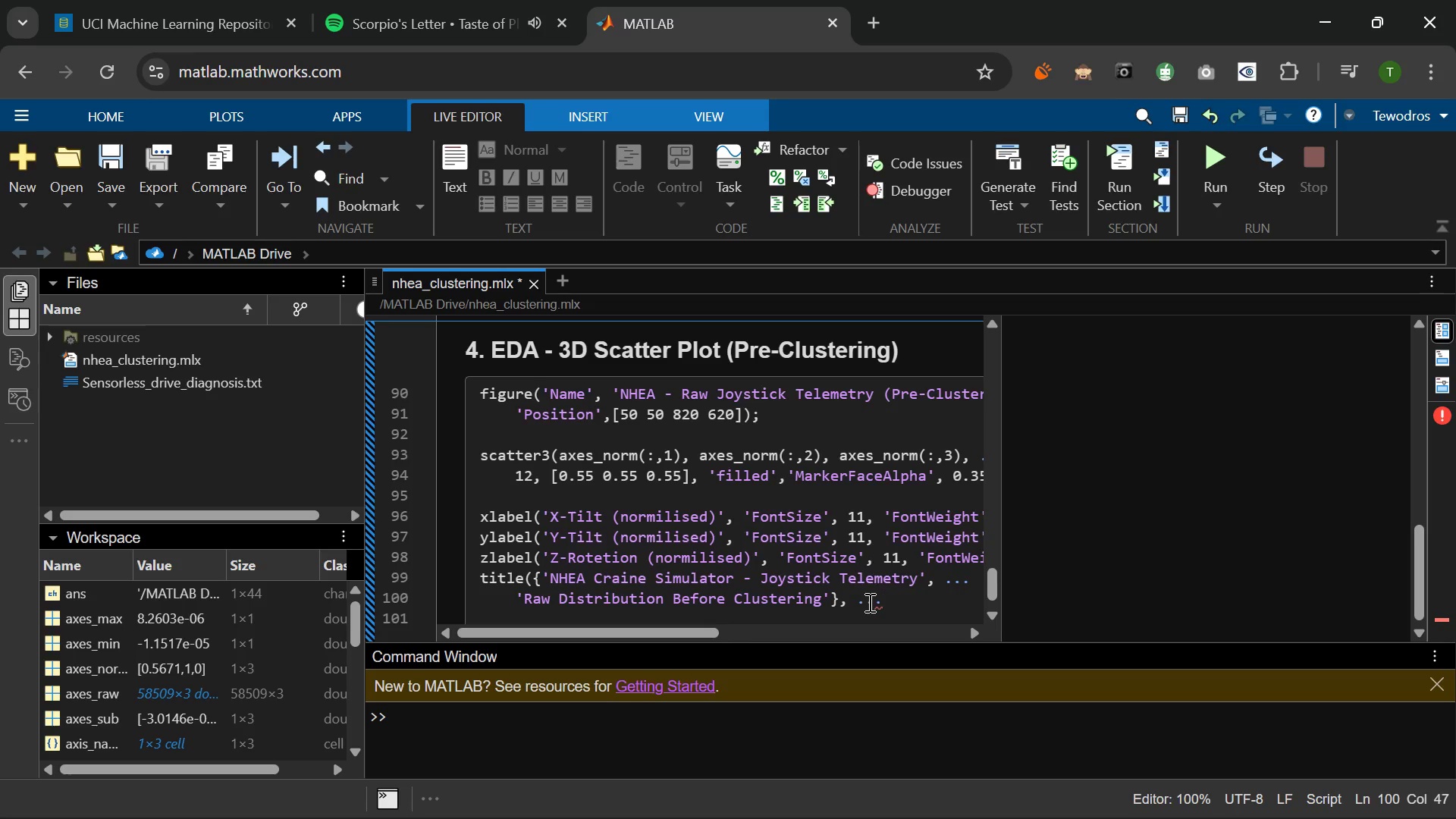 
key(Shift+0)
 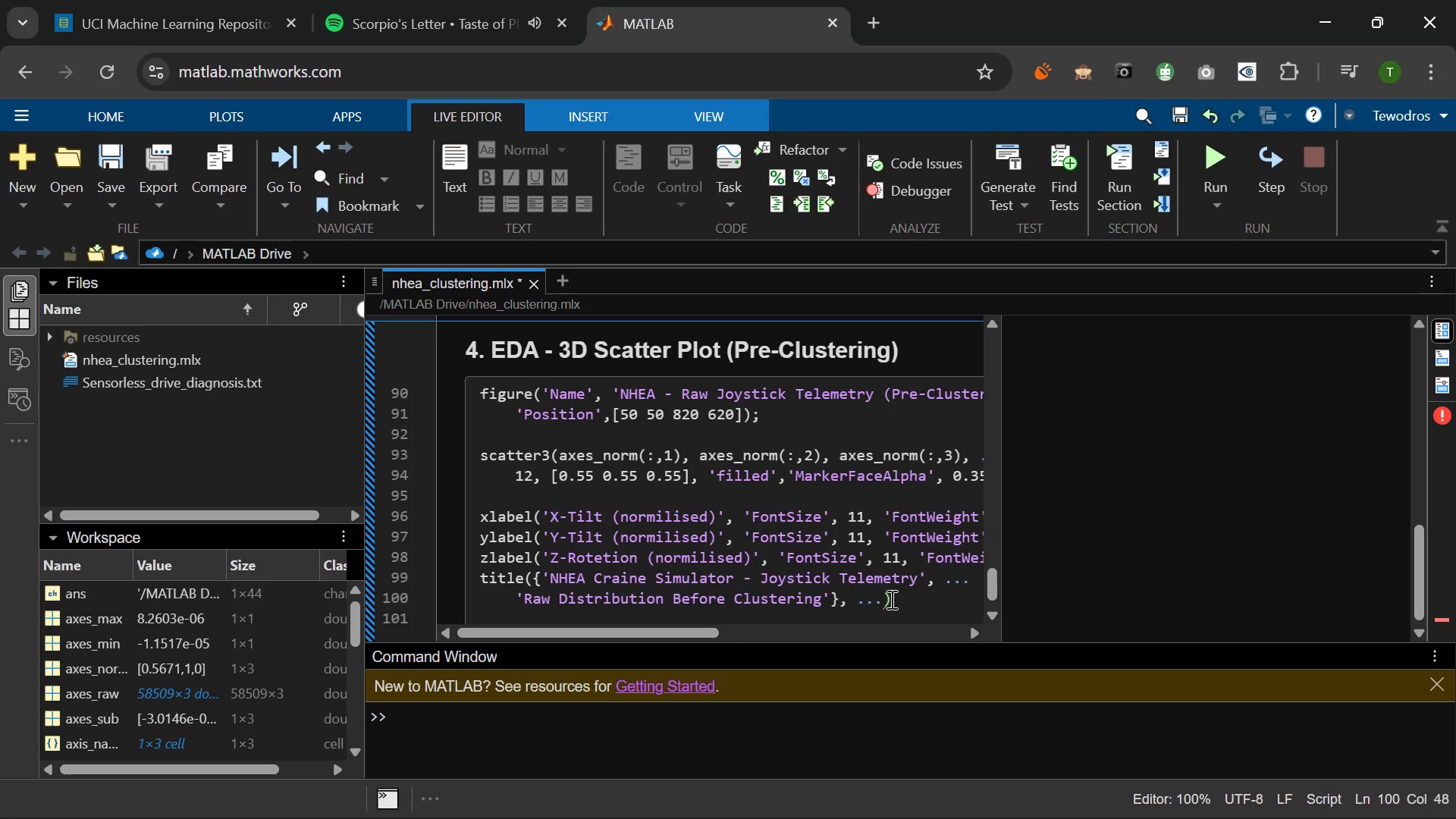 
left_click([885, 598])
 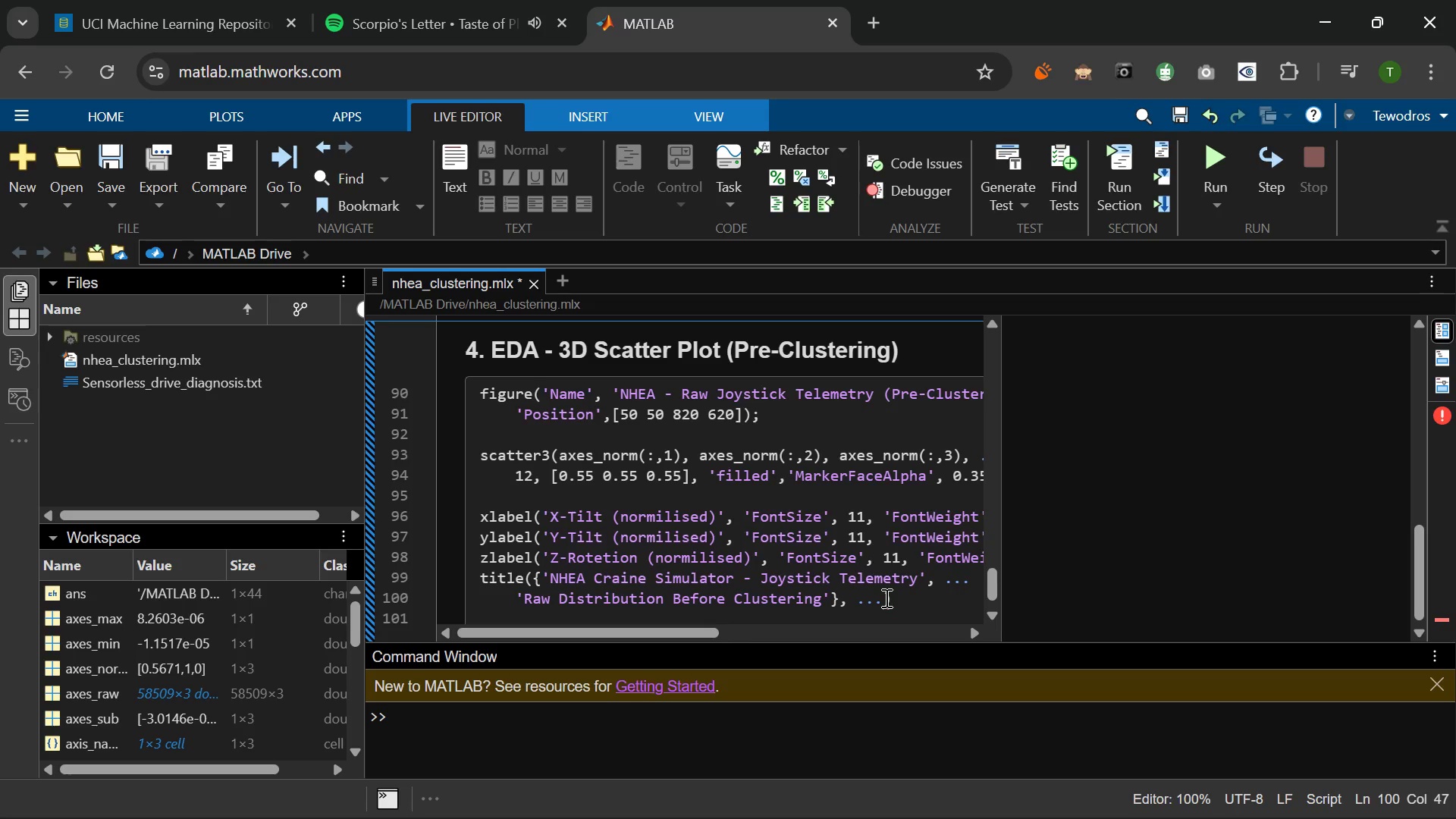 
key(Enter)
 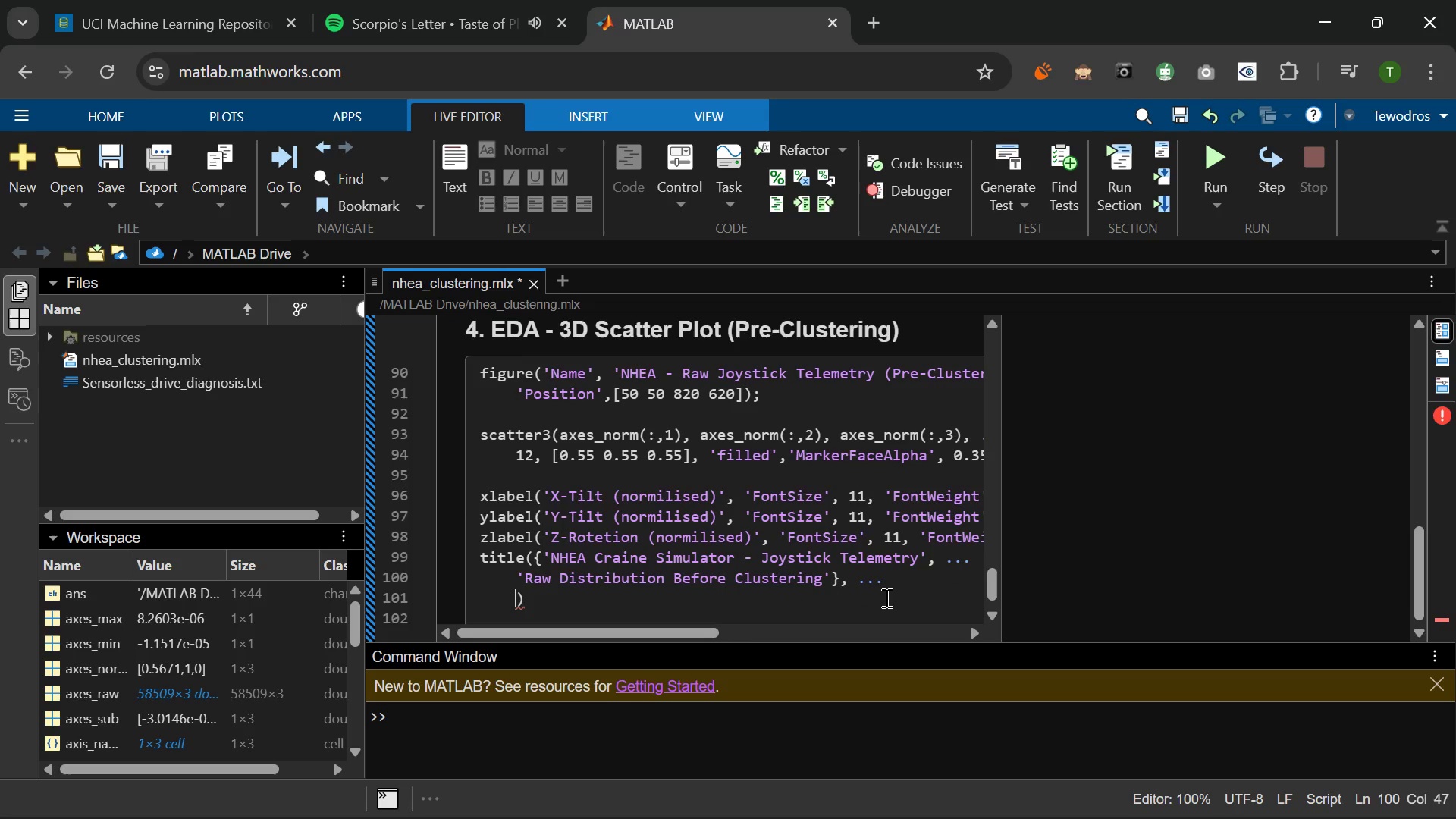 
wait(11.25)
 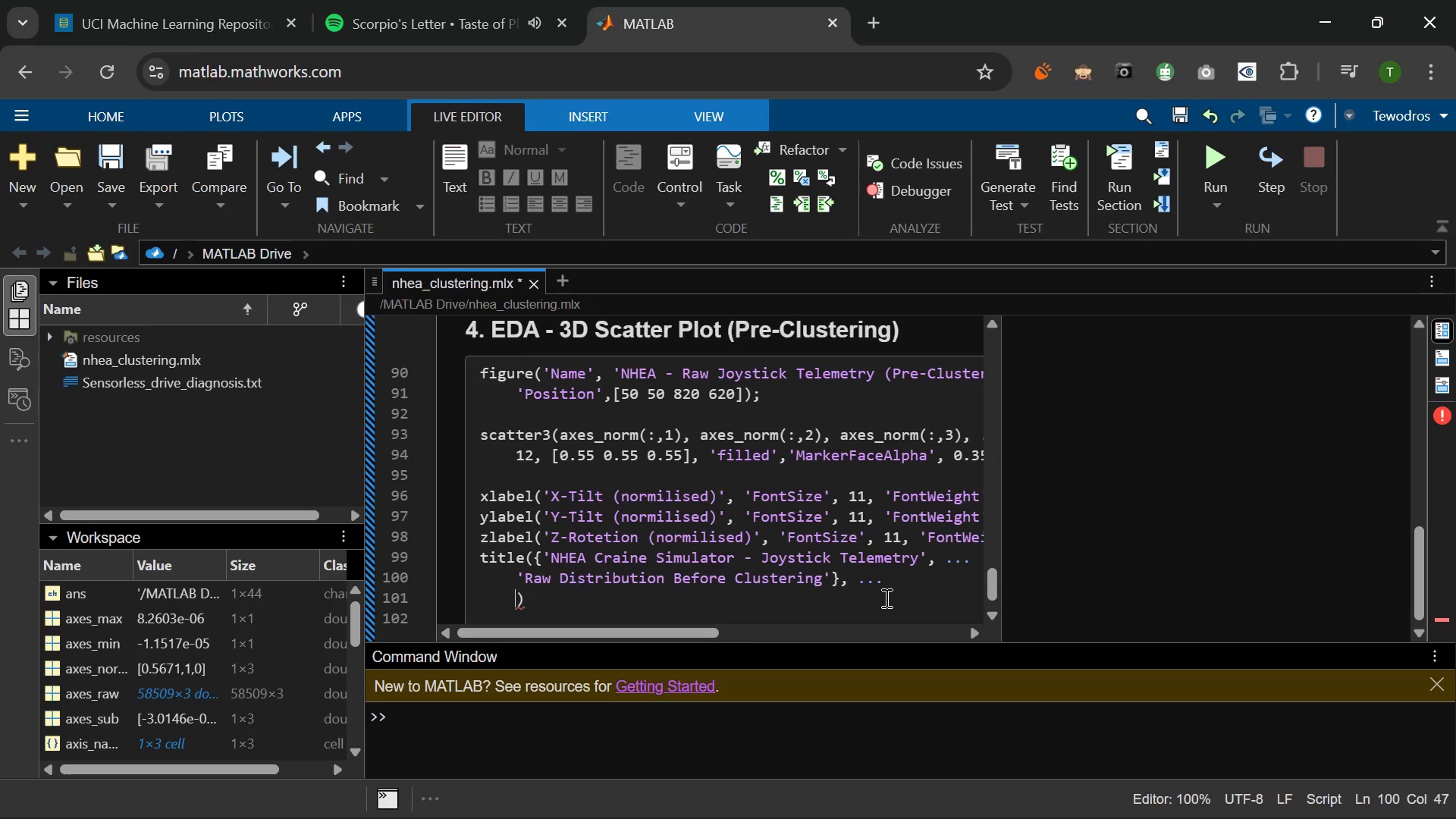 
key(Backspace)
type(F)
key(Backspace)
type('FontSize)
 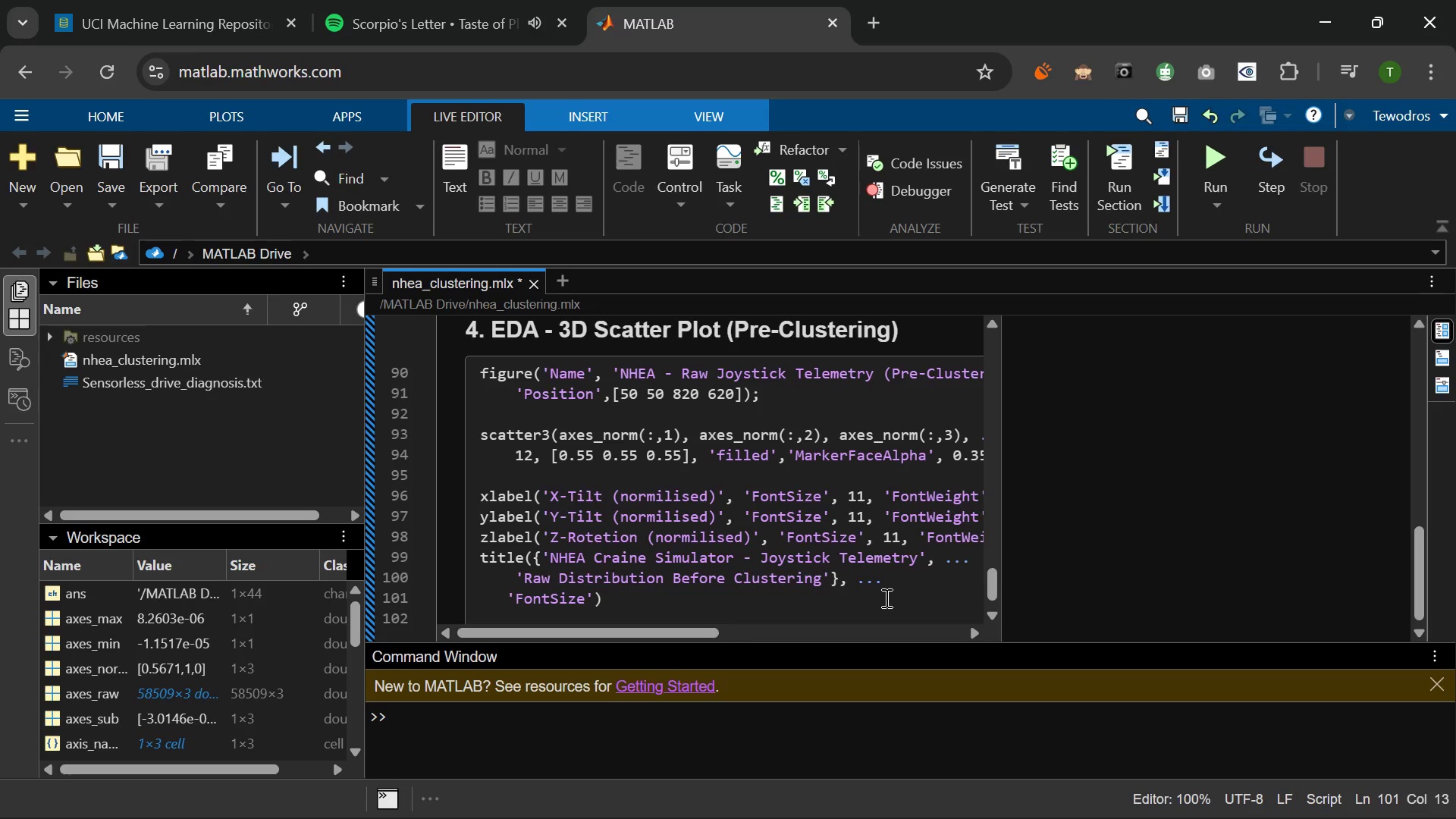 
key(ArrowRight)
 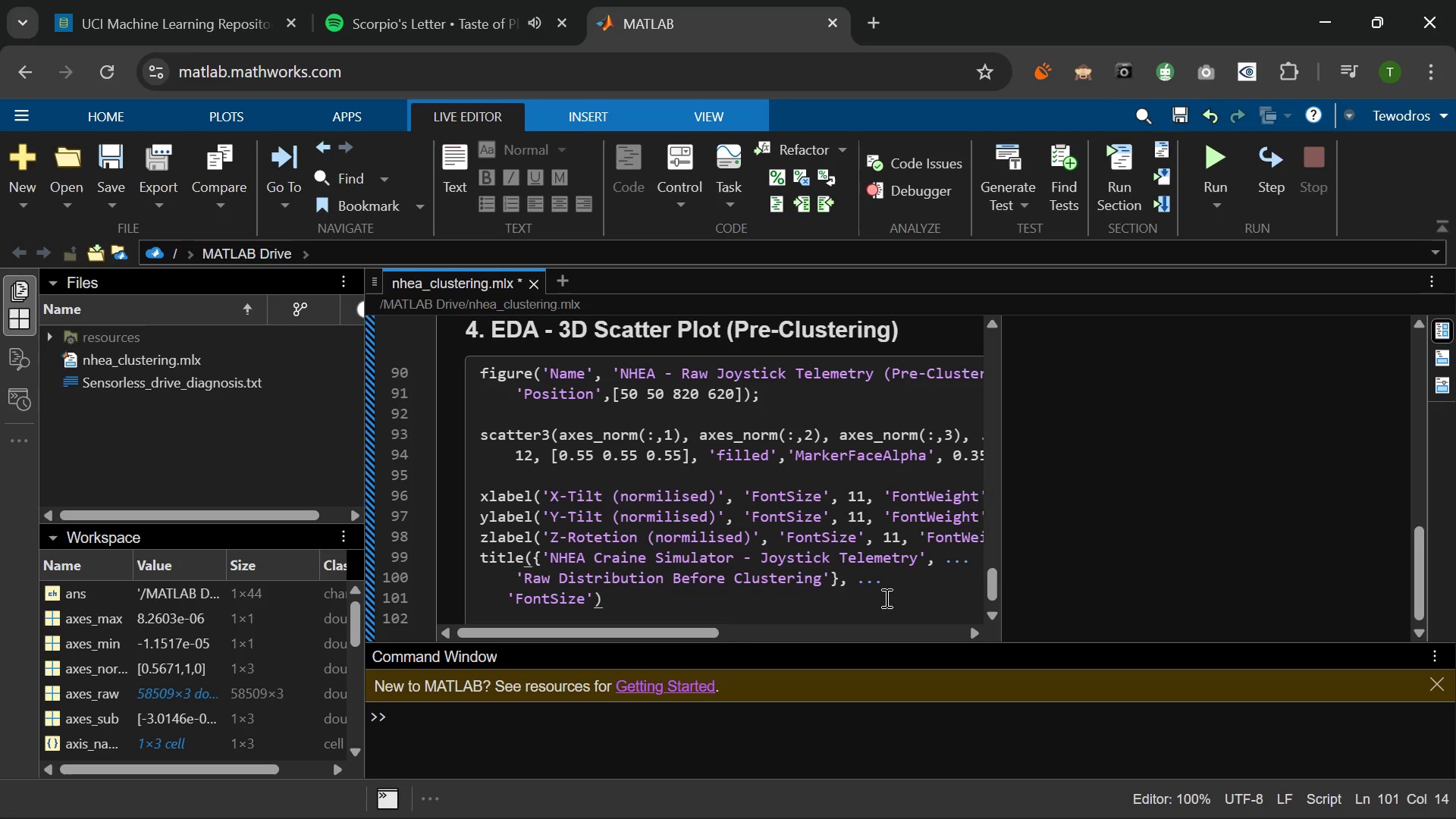 
type(, 13 )
key(Backspace)
type(, 'FontWeight)
 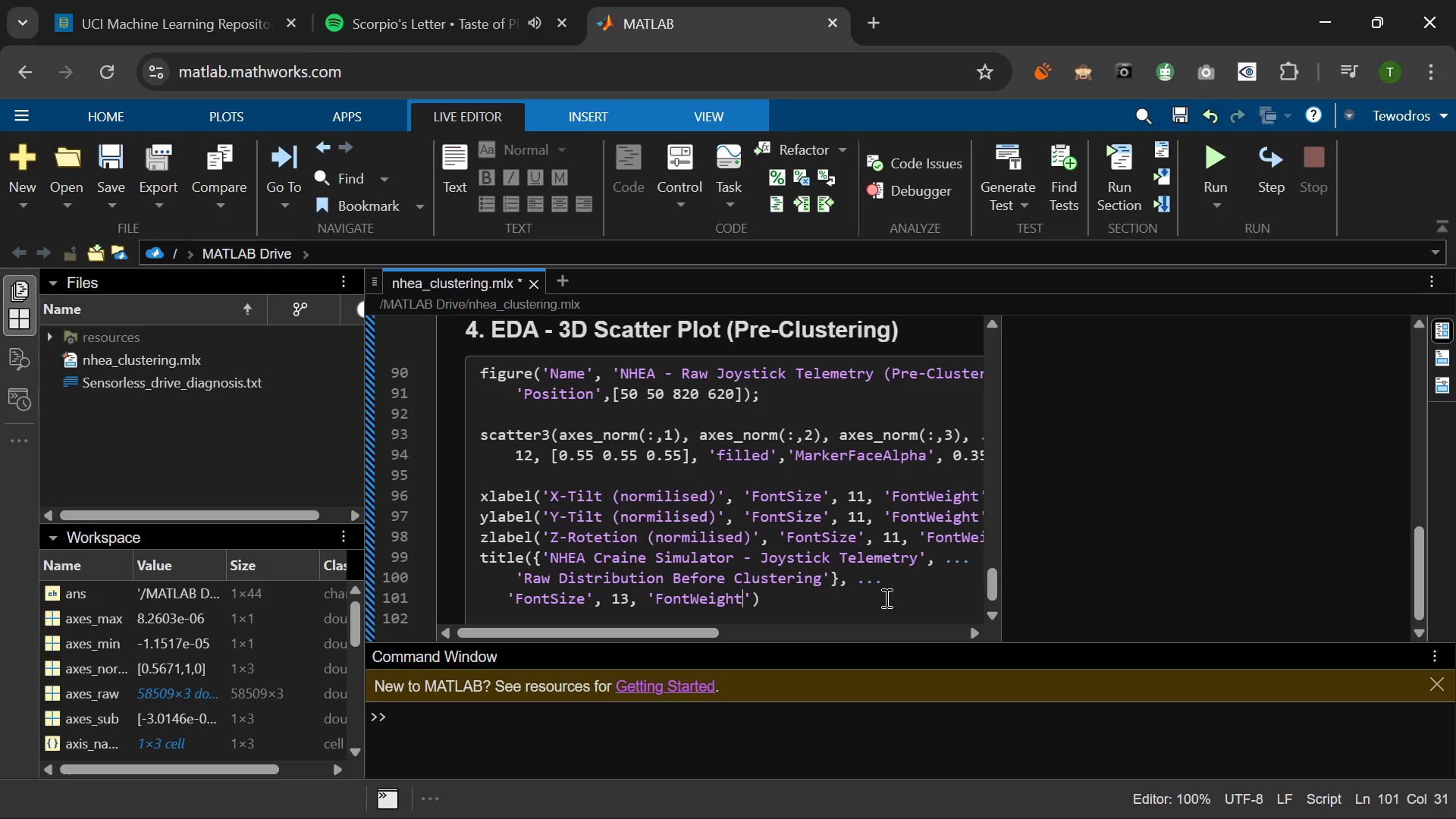 
wait(8.89)
 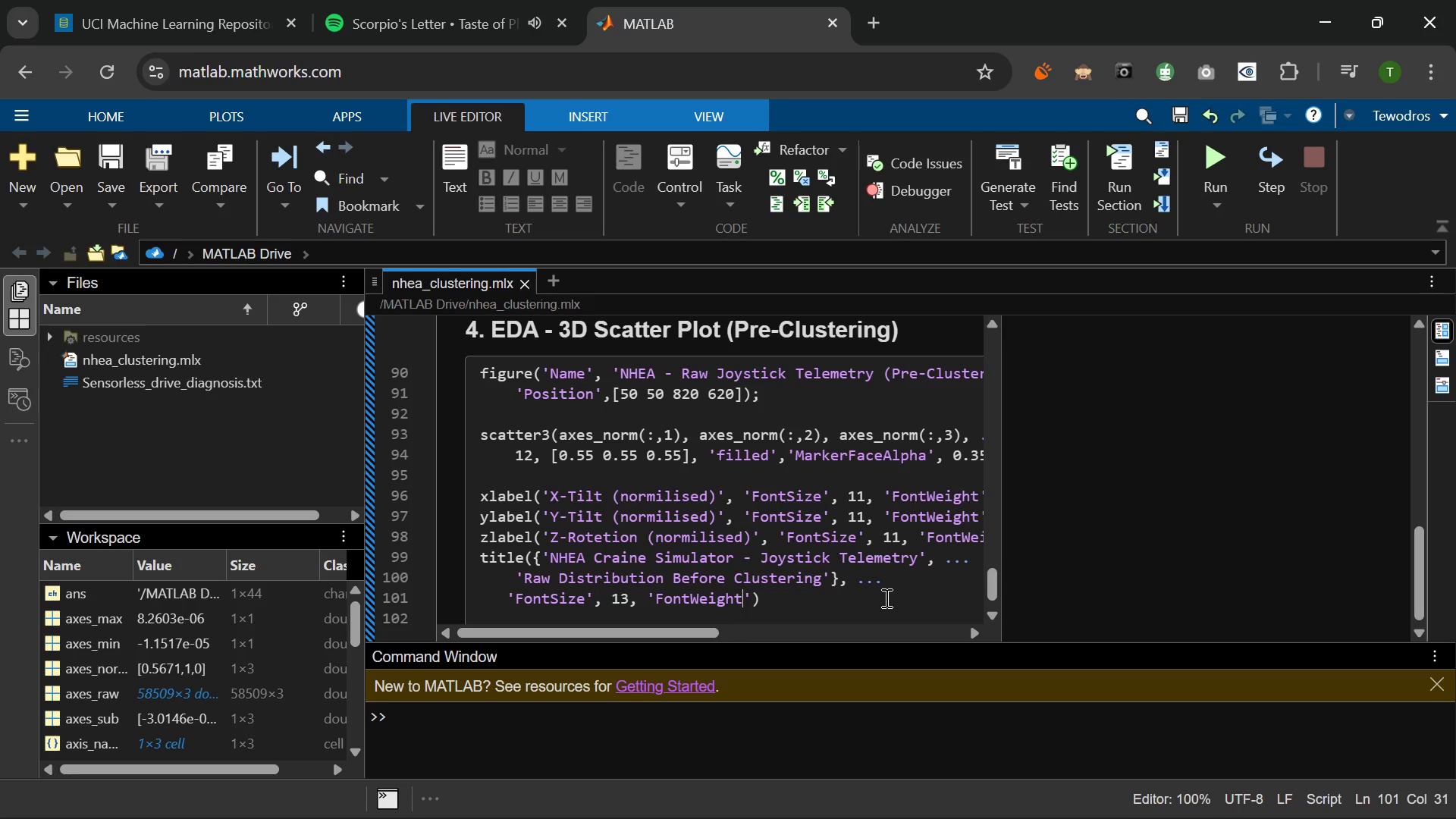 
key(ArrowRight)
 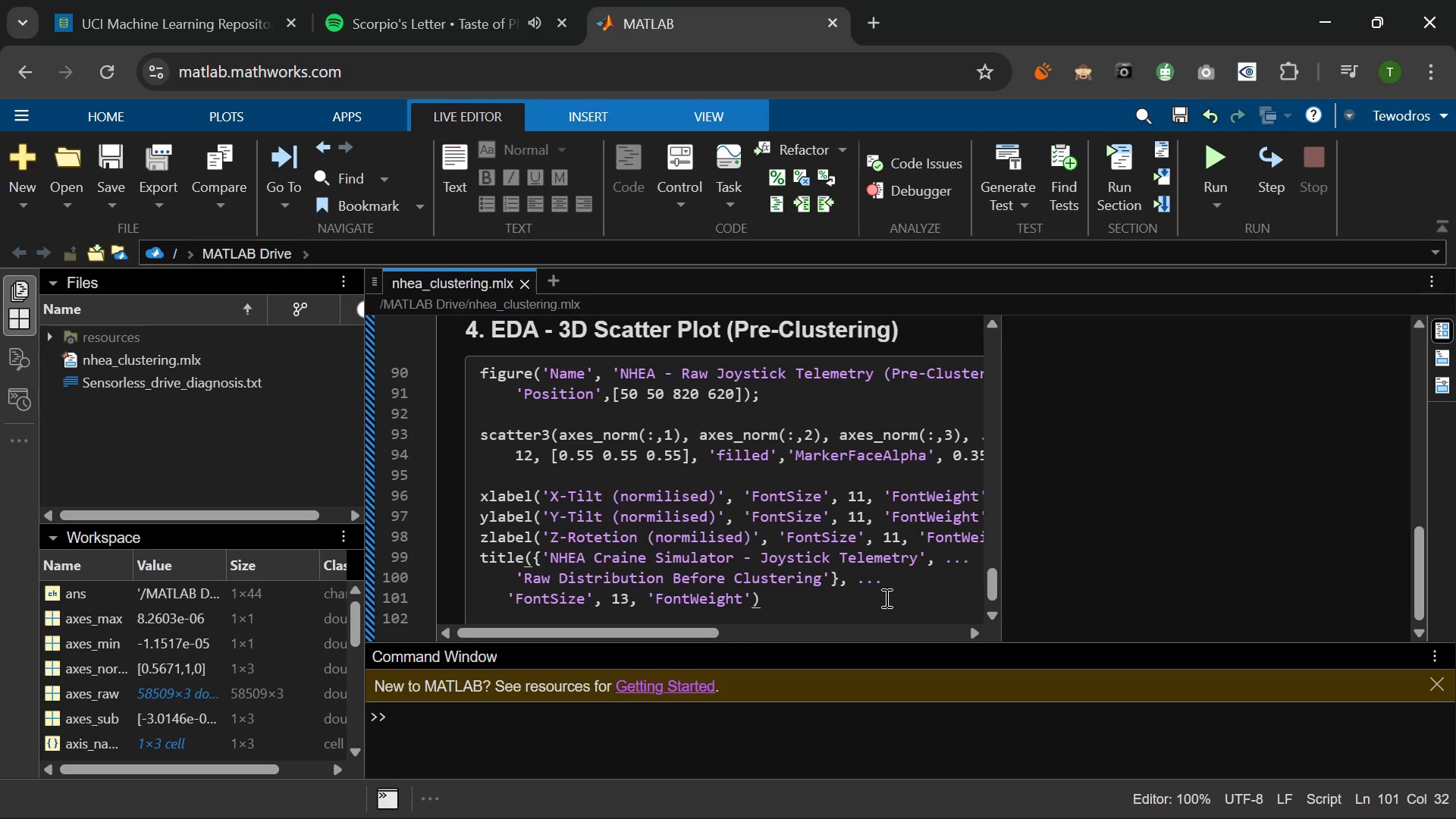 
type(, 'bold)
 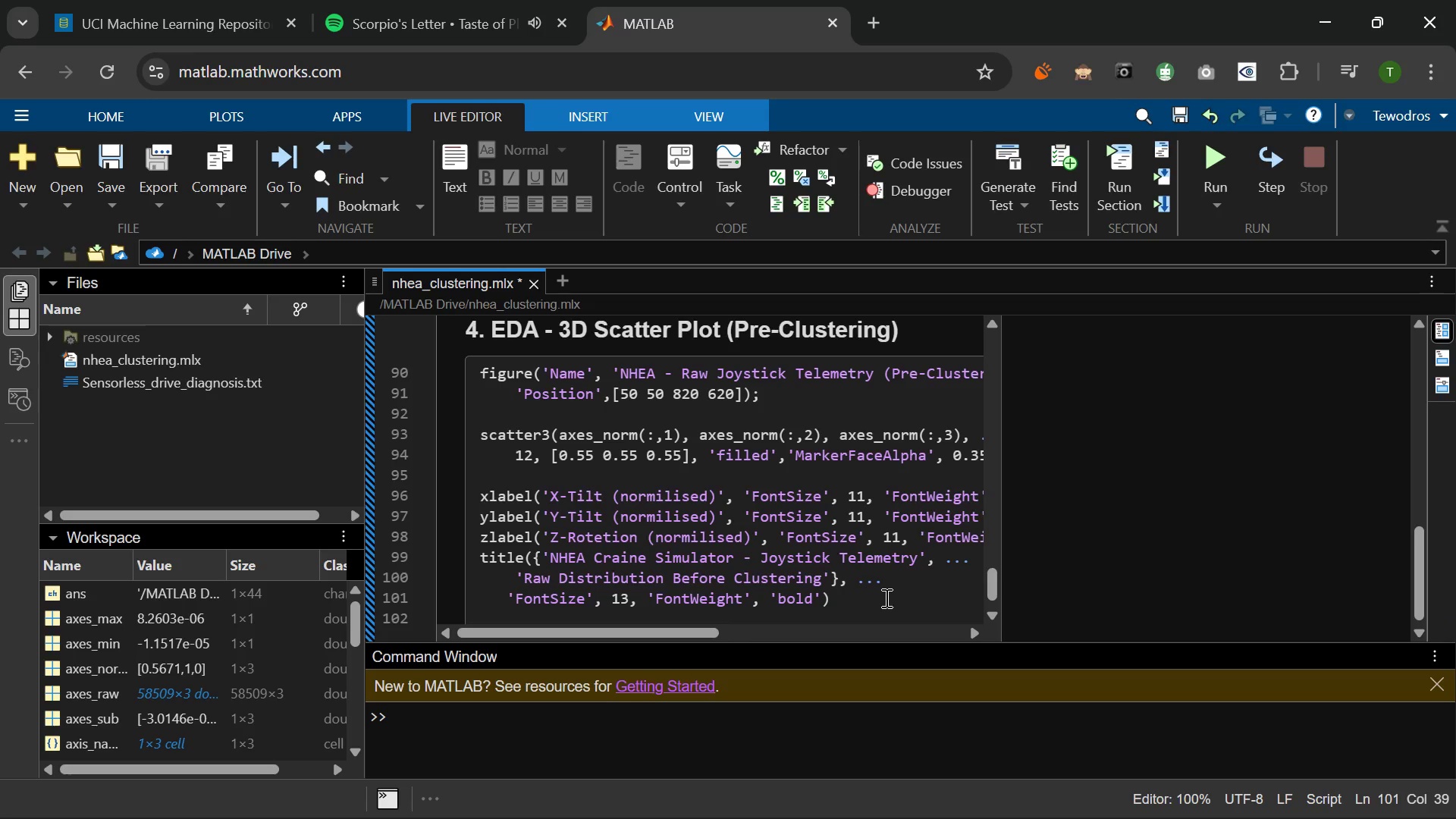 
key(ArrowRight)
 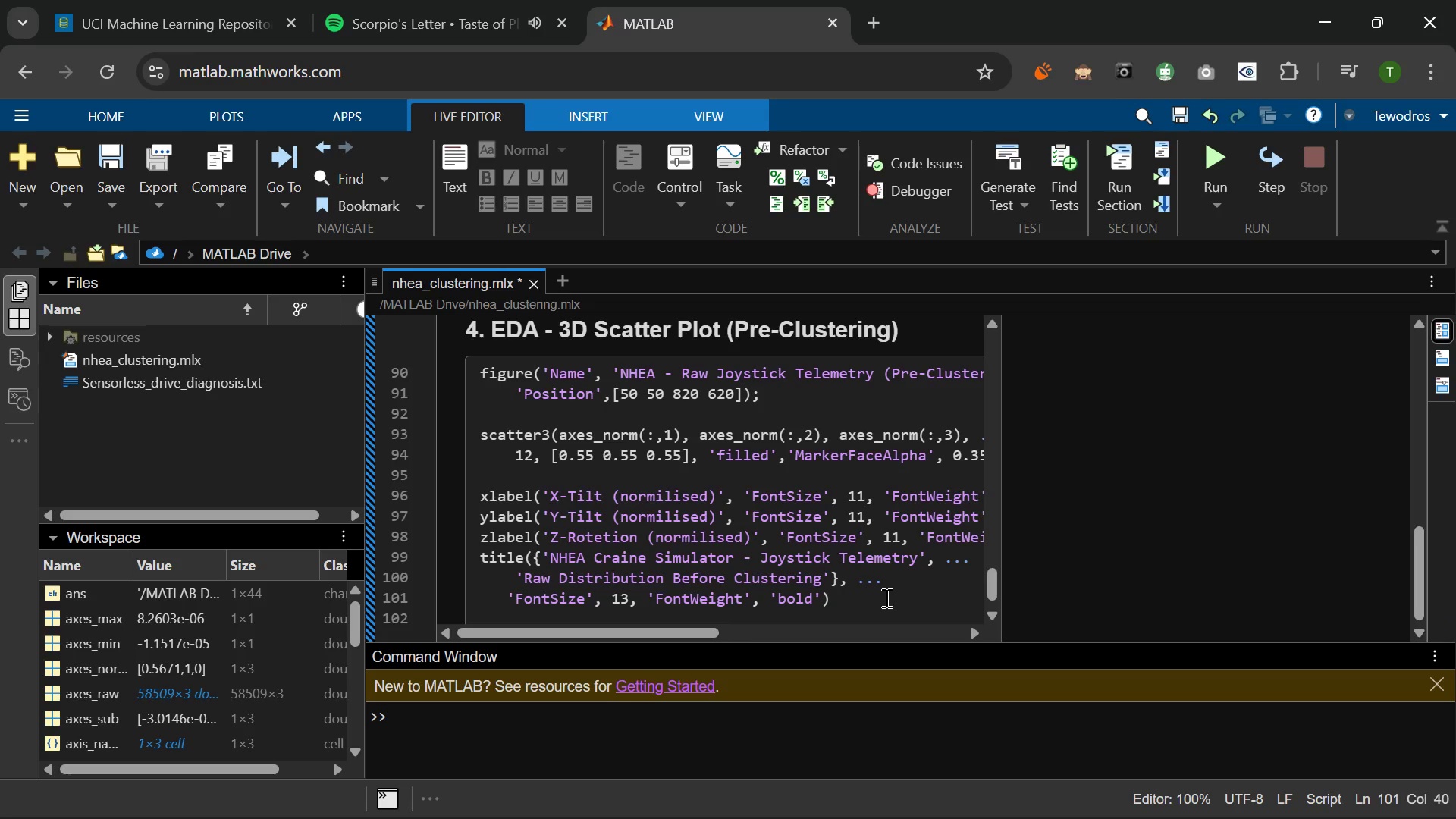 
key(ArrowRight)
 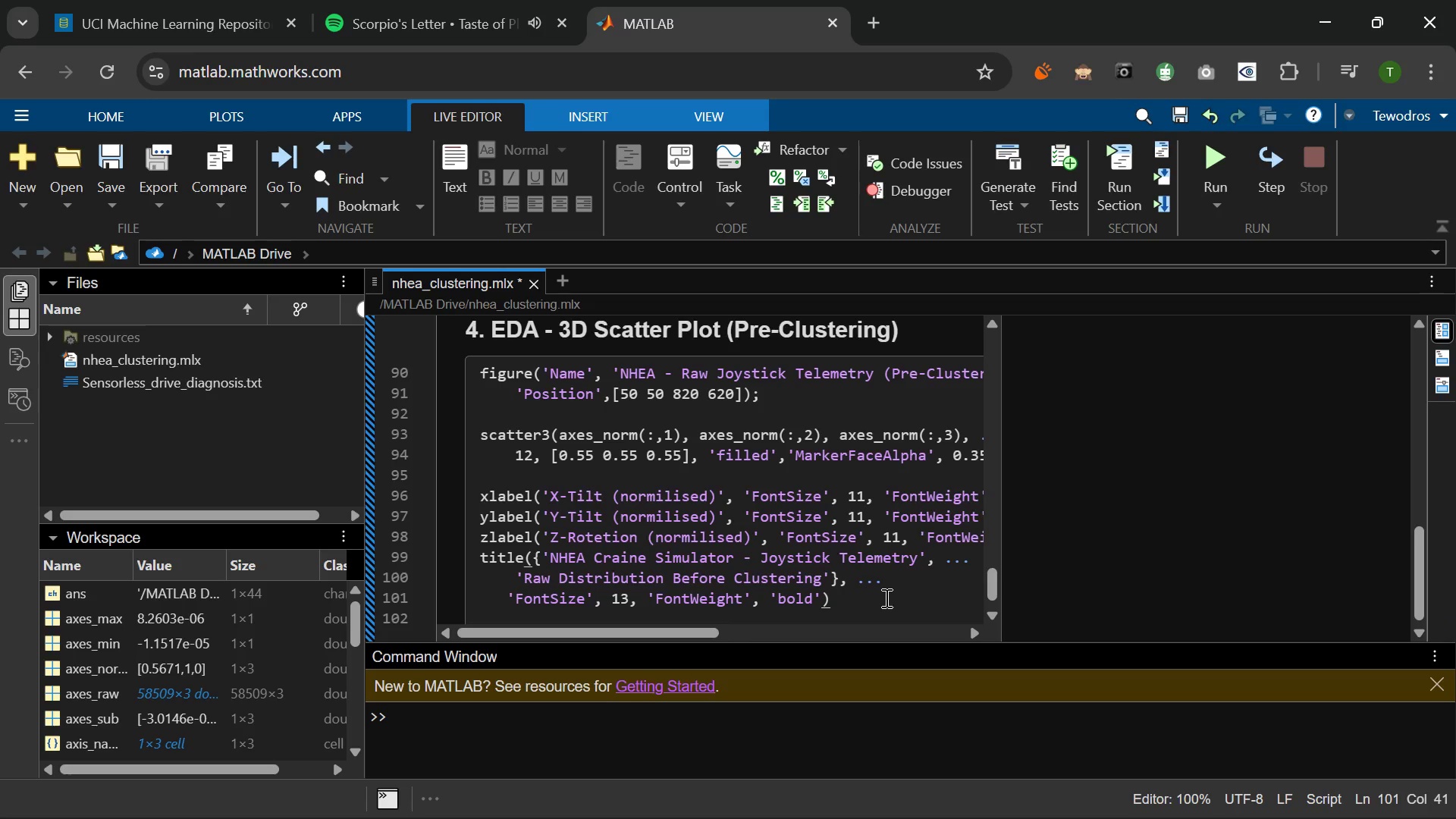 
key(Semicolon)
 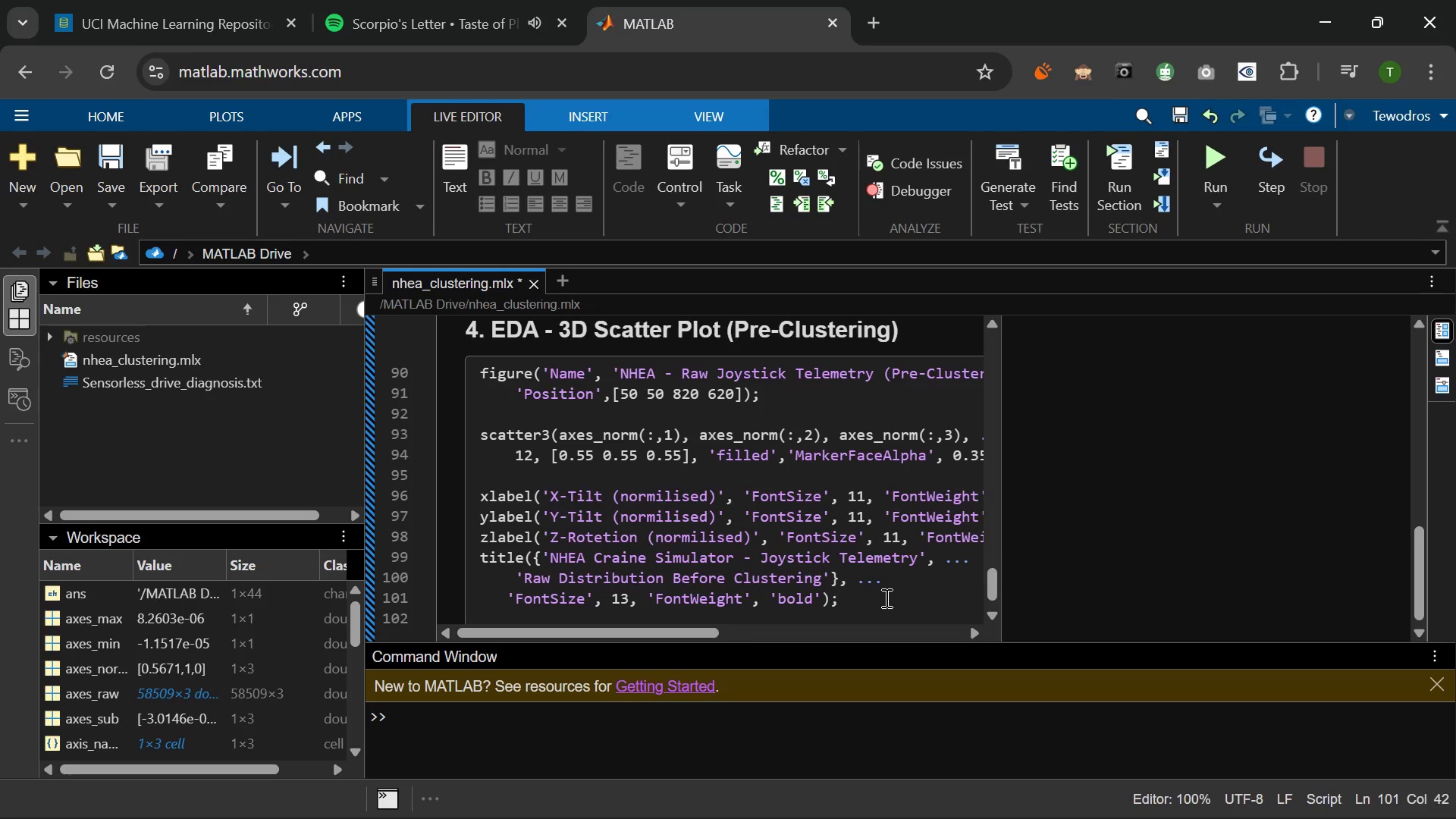 
key(Enter)
 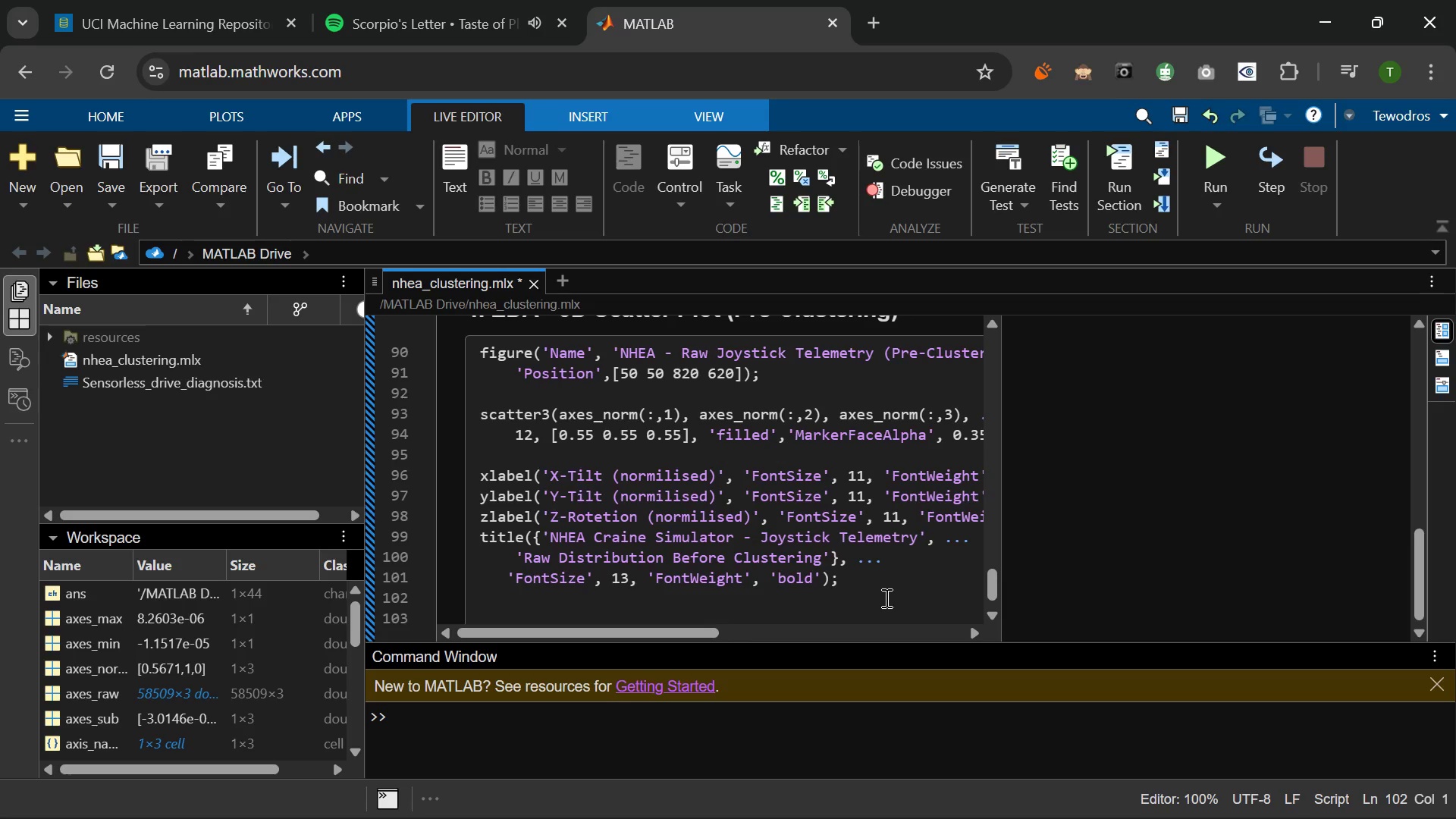 
wait(6.02)
 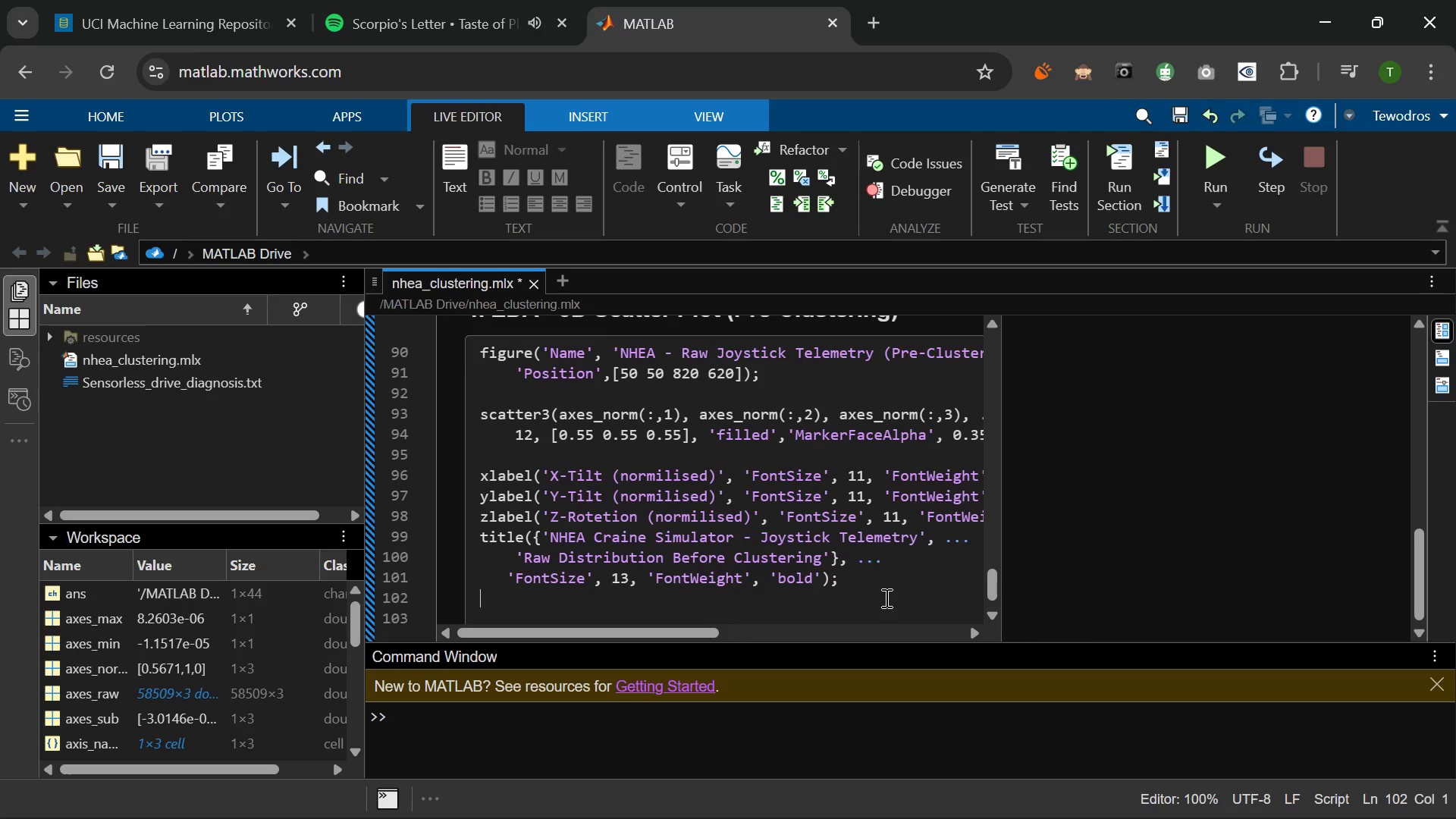 
type(grid on;)
 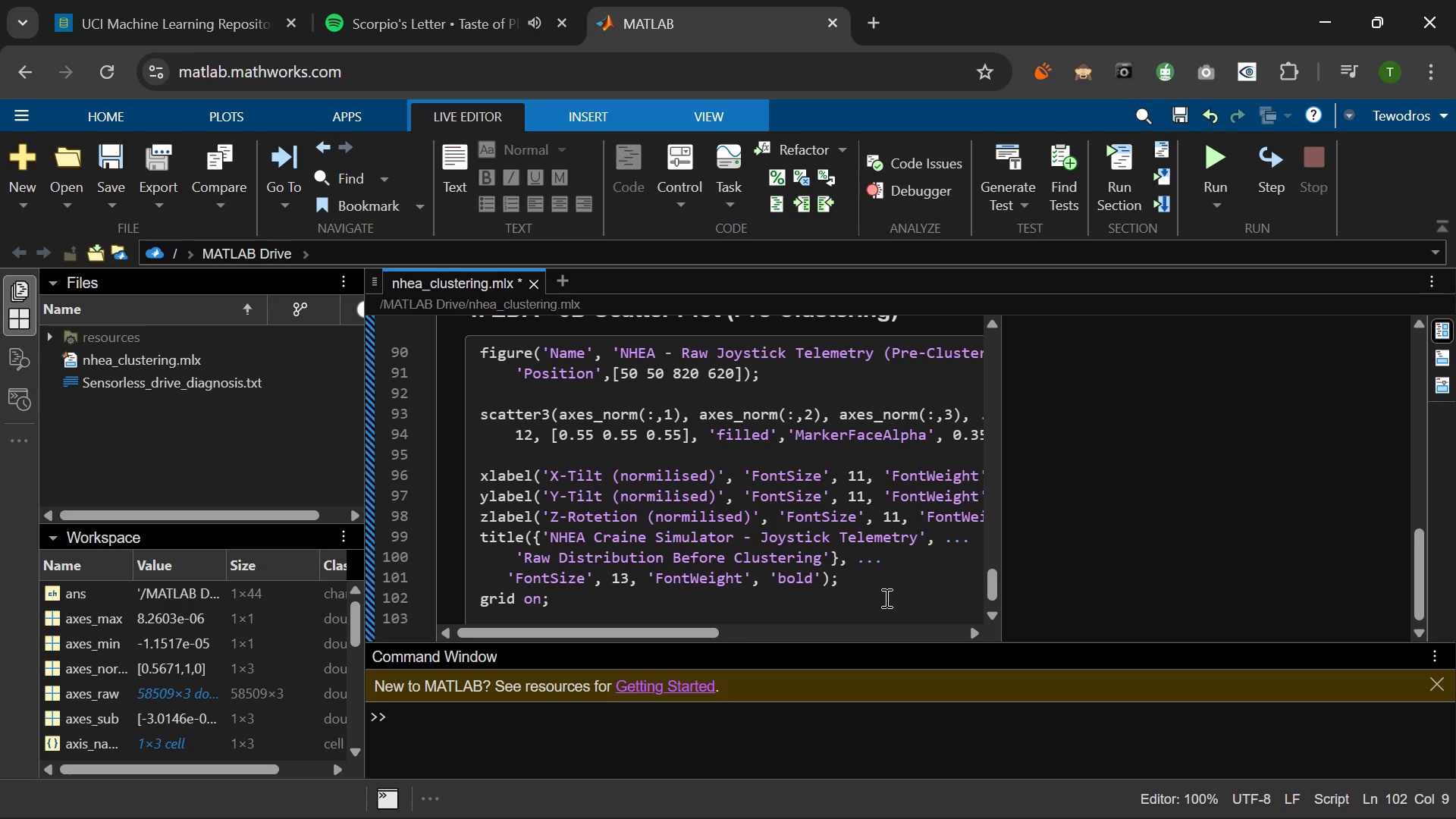 
key(Enter)
 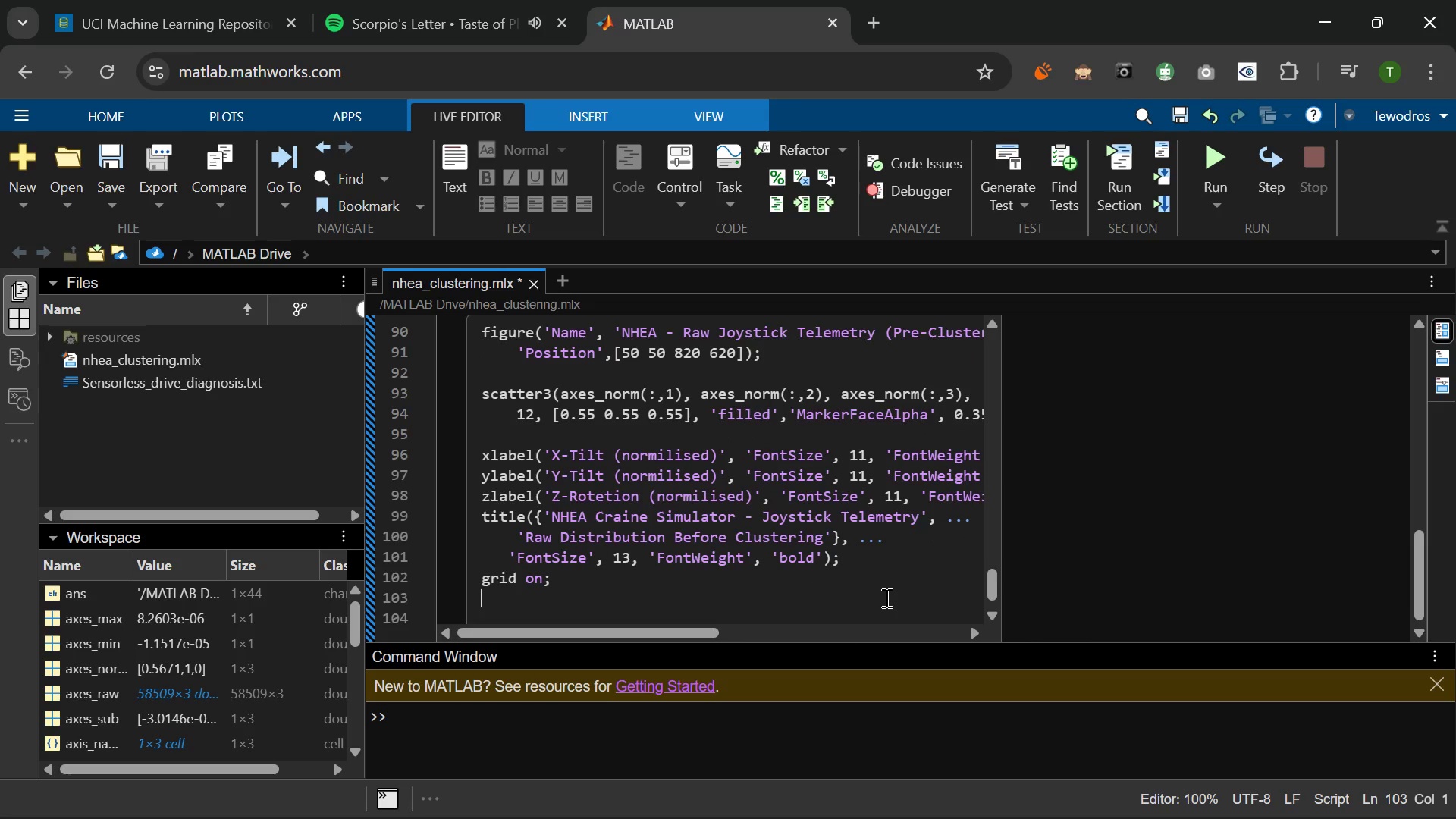 
type(view(35,25)
 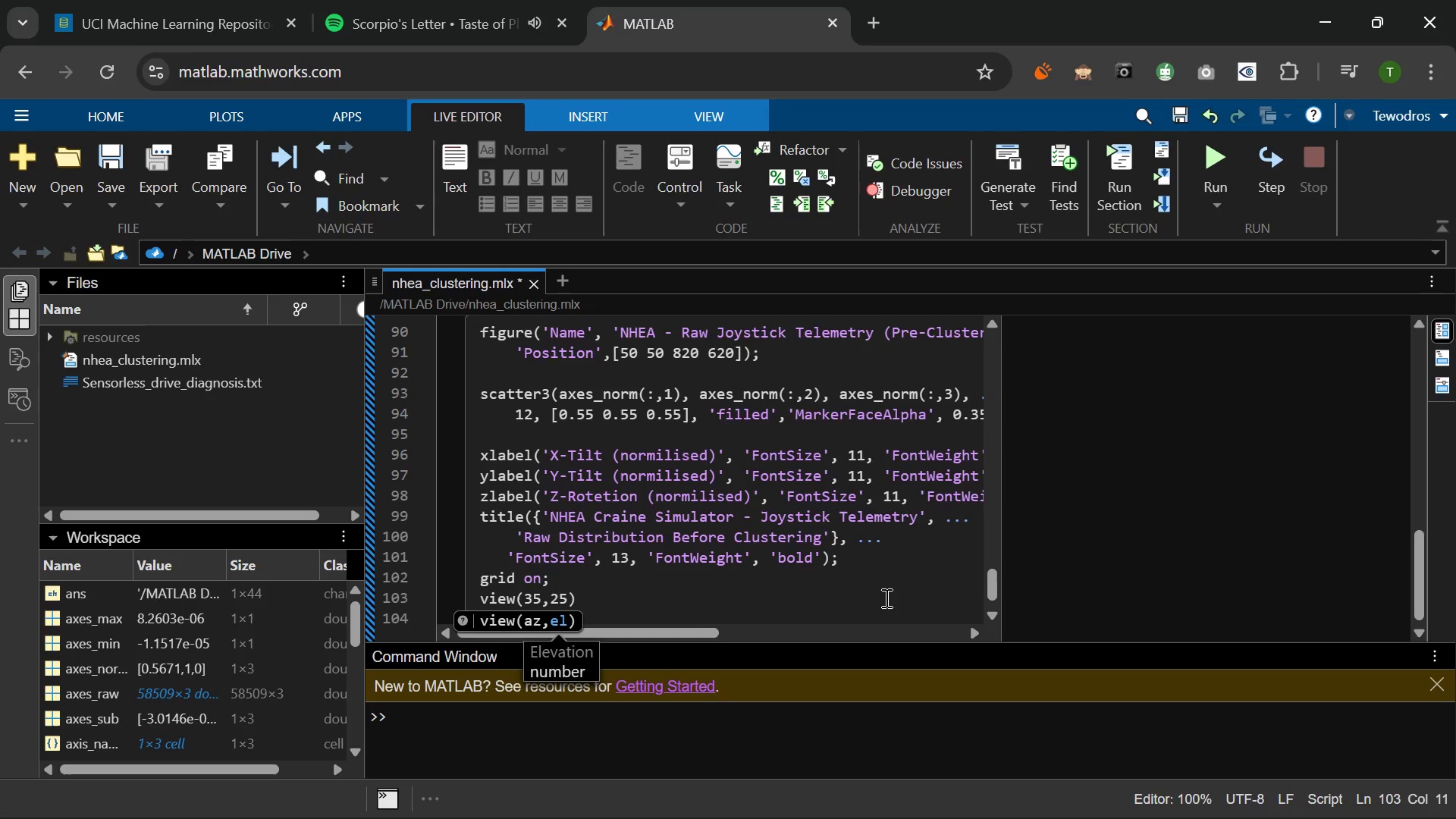 
key(ArrowRight)
 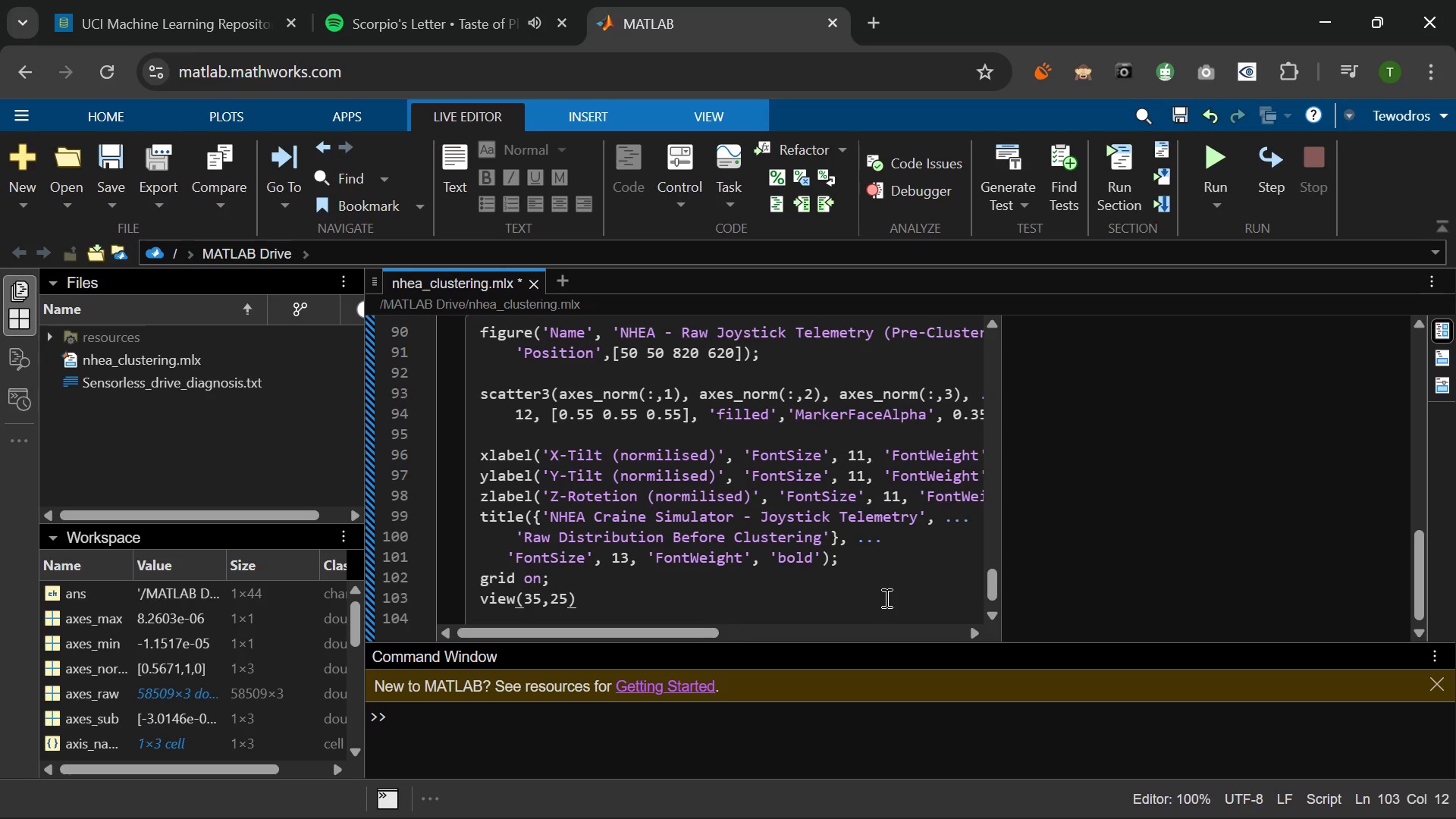 
key(Semicolon)
 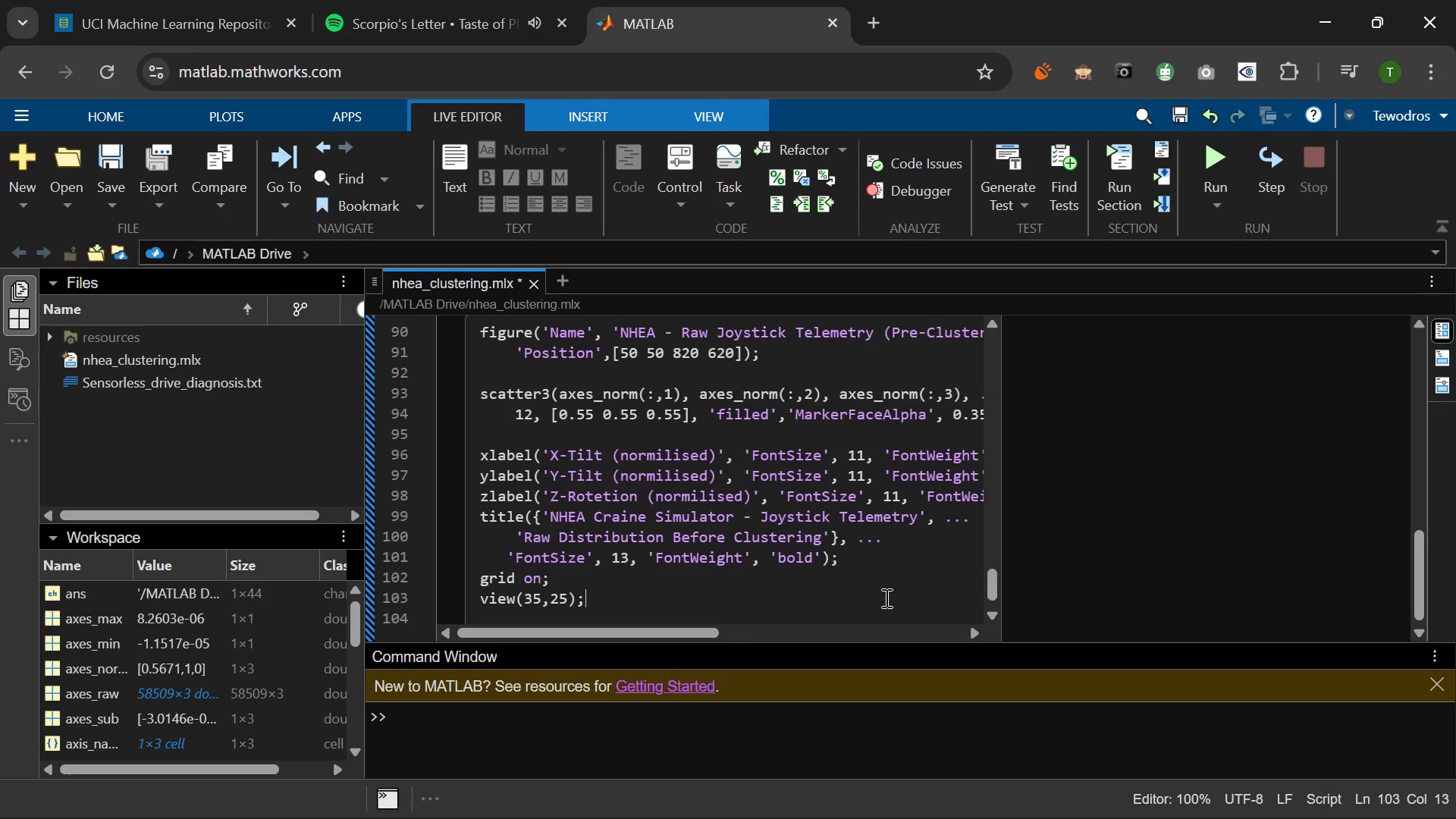 
key(Enter)
 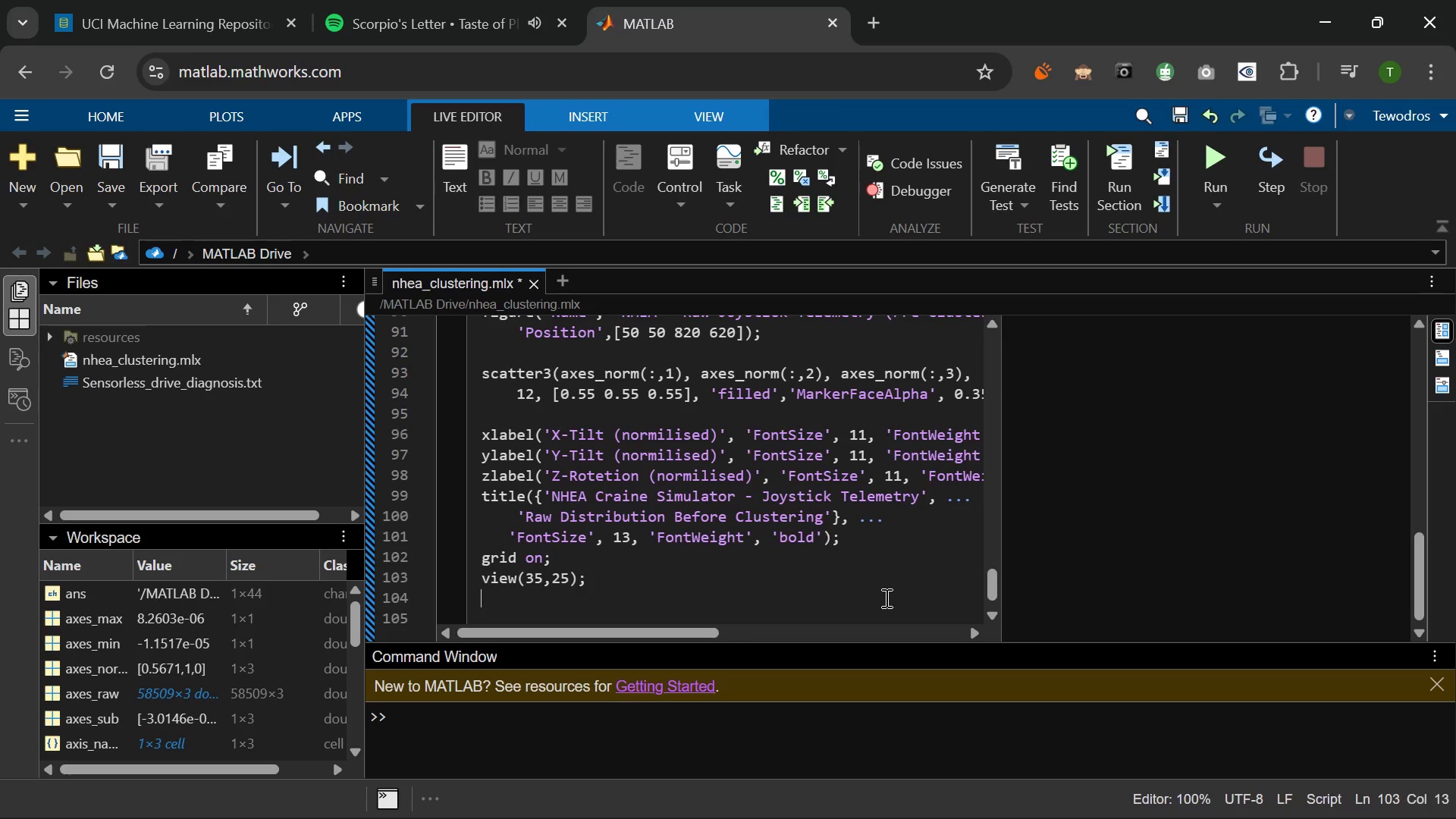 
type(box on;)
 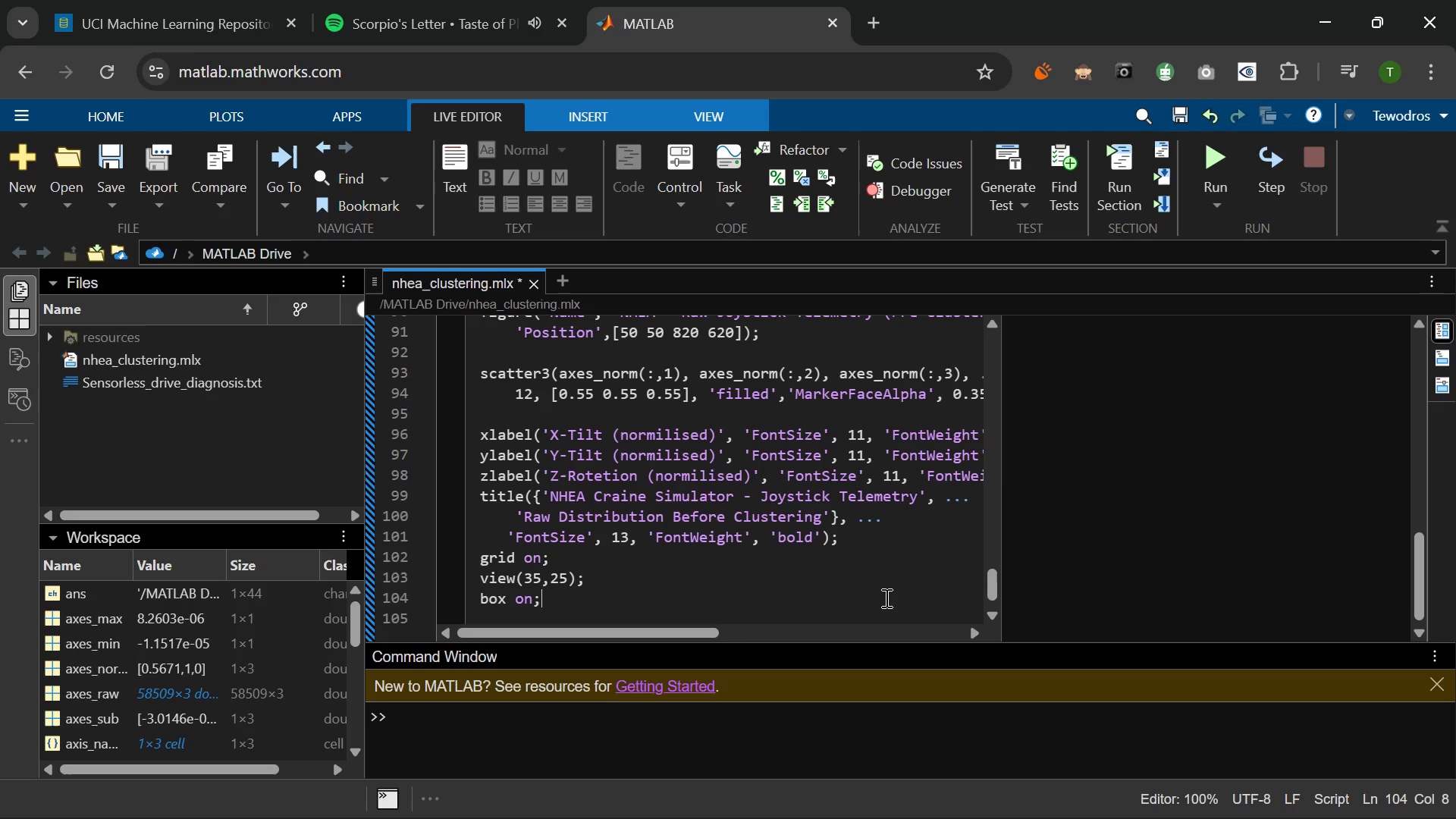 
key(Enter)
 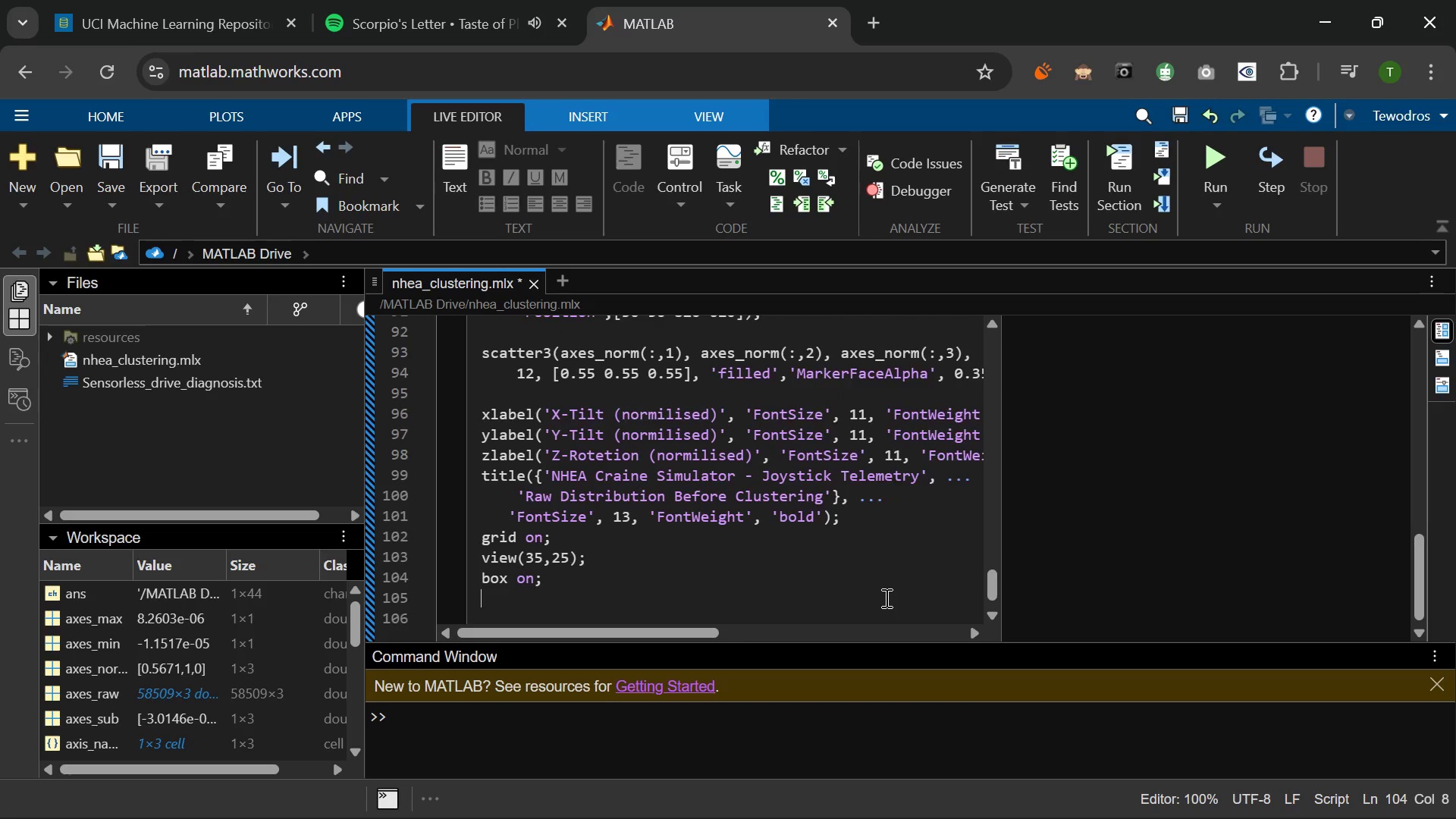 
key(Enter)
 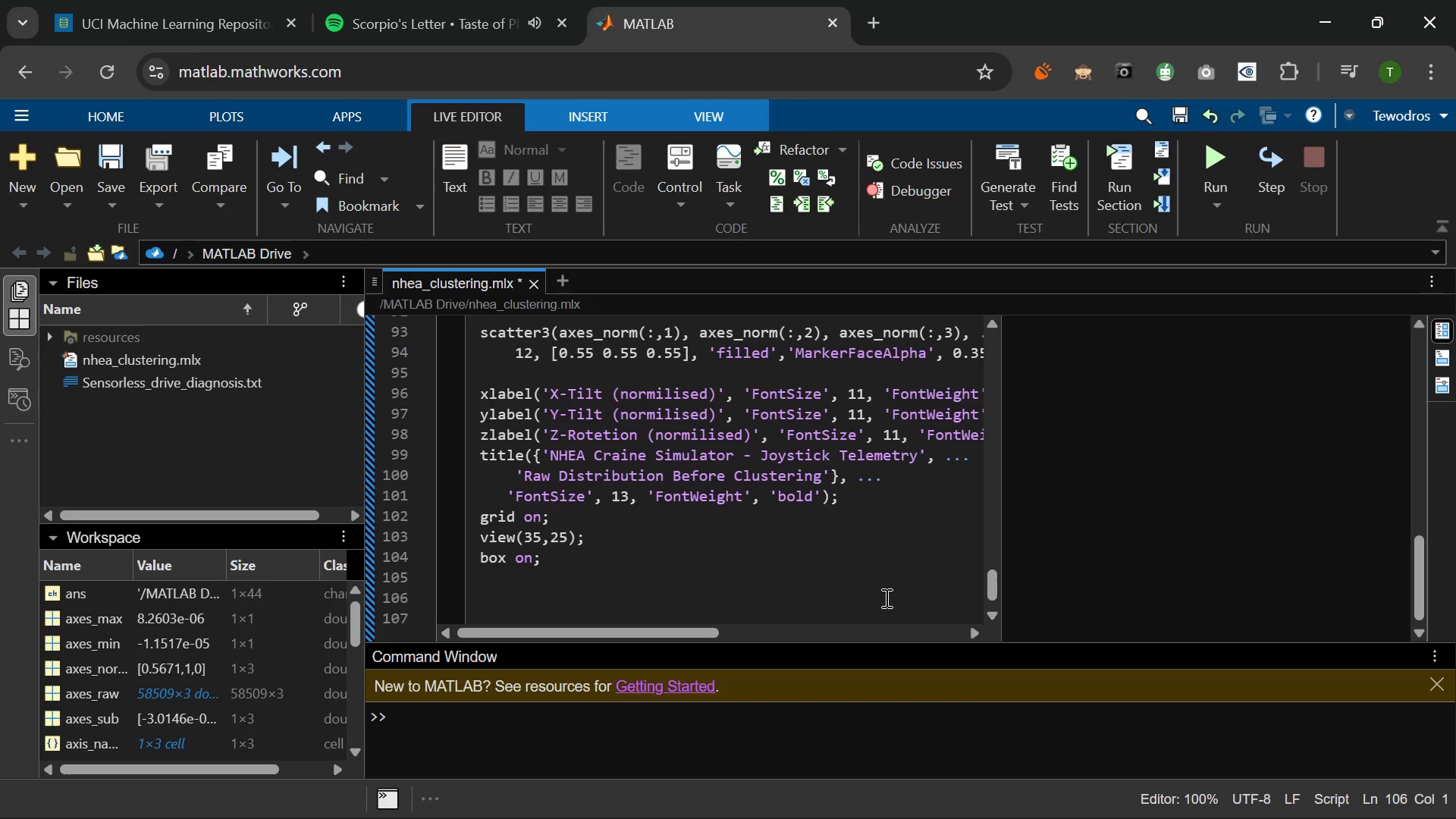 
type(% Save pre-clustering figure)
 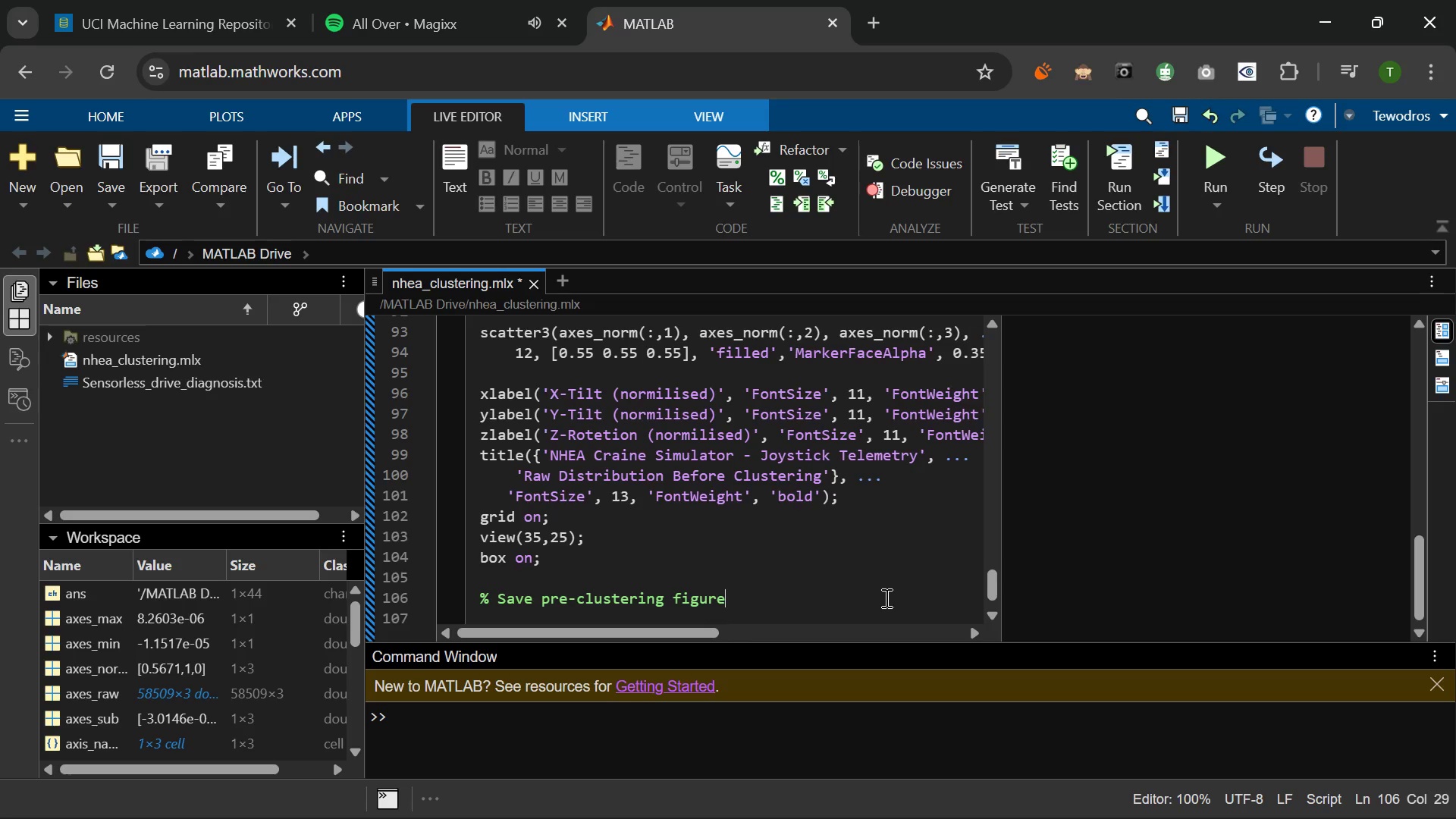 
key(Enter)
 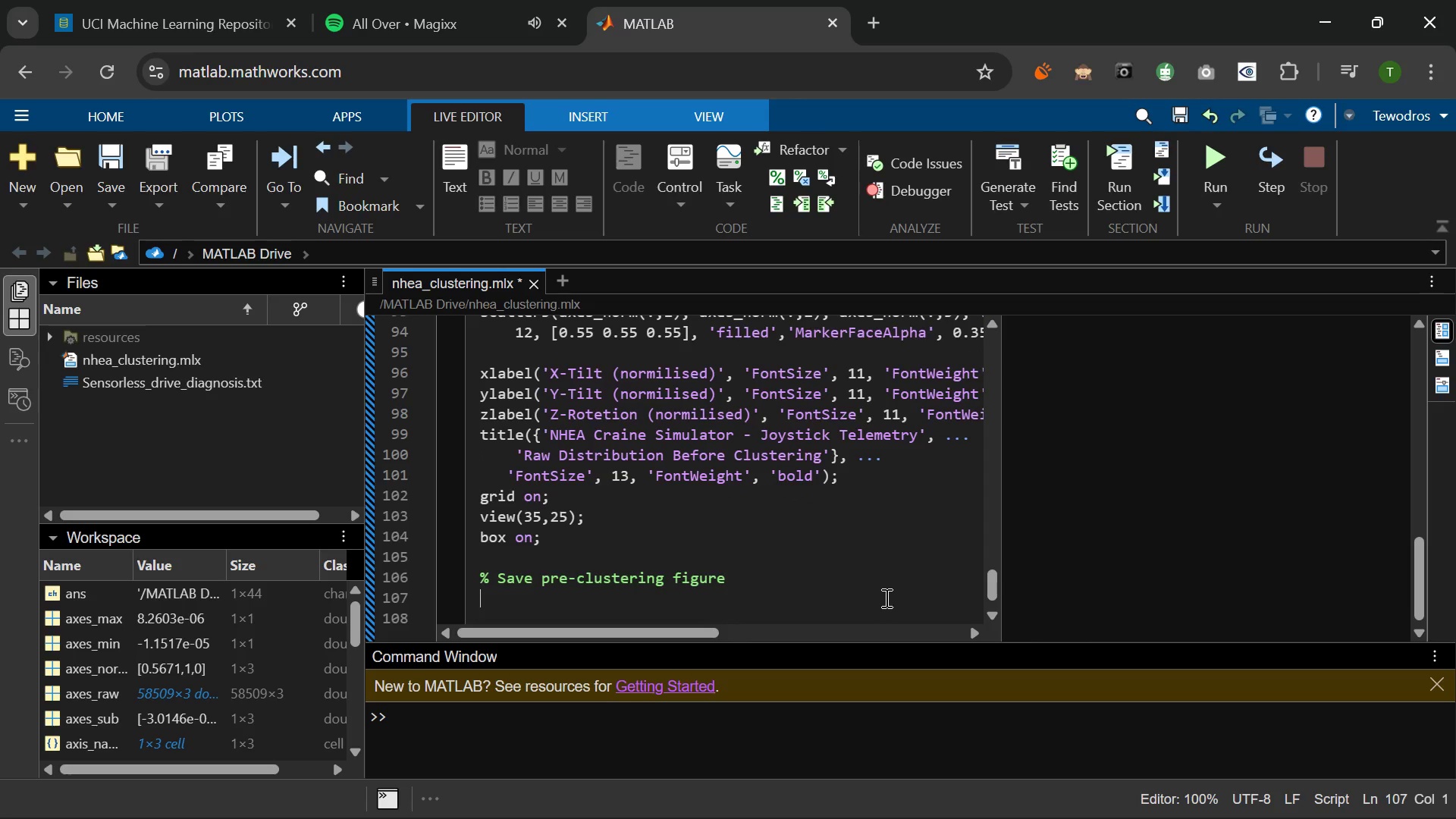 
type(saveas(gcf, 'nhea)
 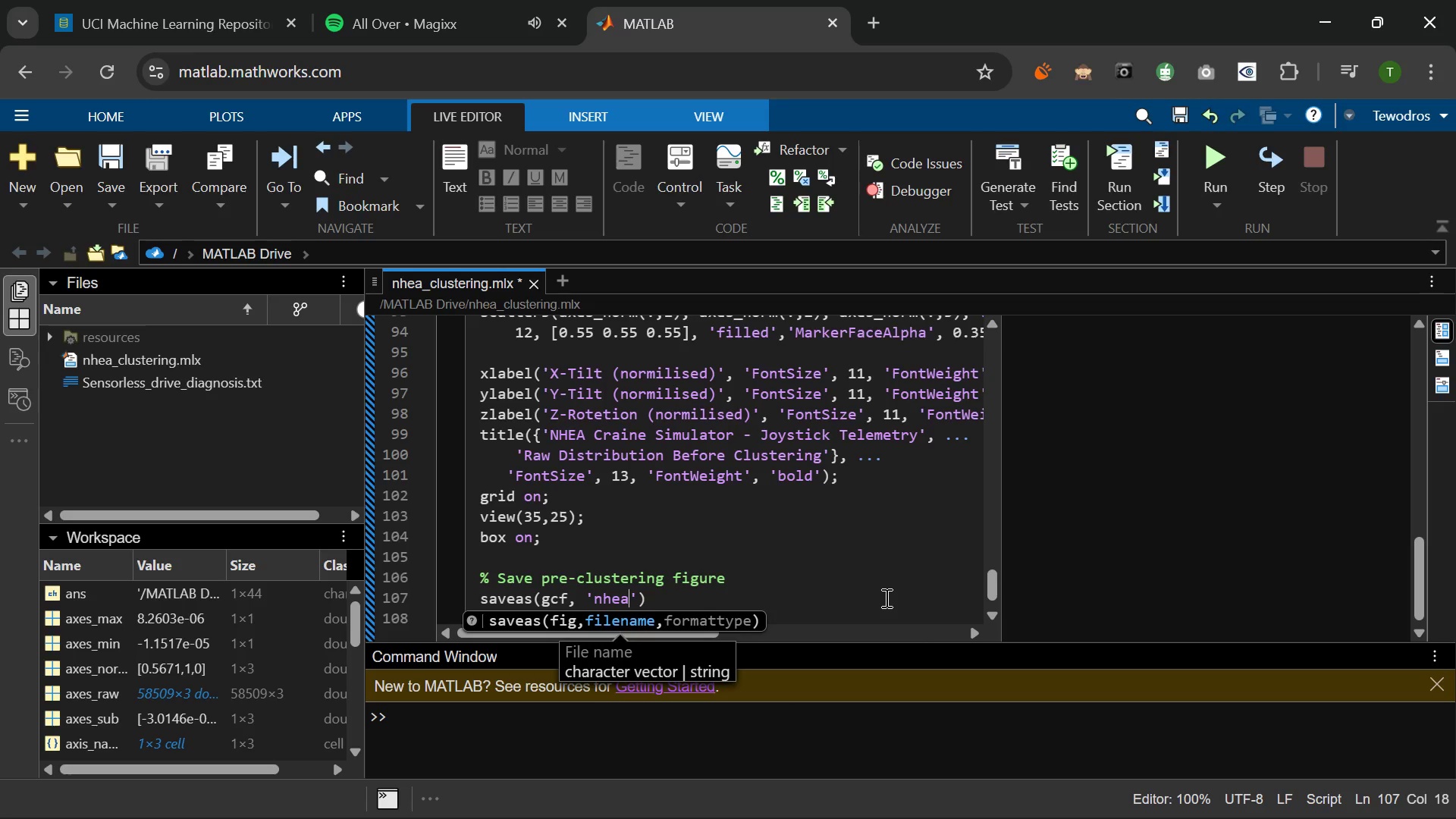 
type())
key(Backspace)
type(_raw_scal)
key(Backspace)
type(tter.png)
 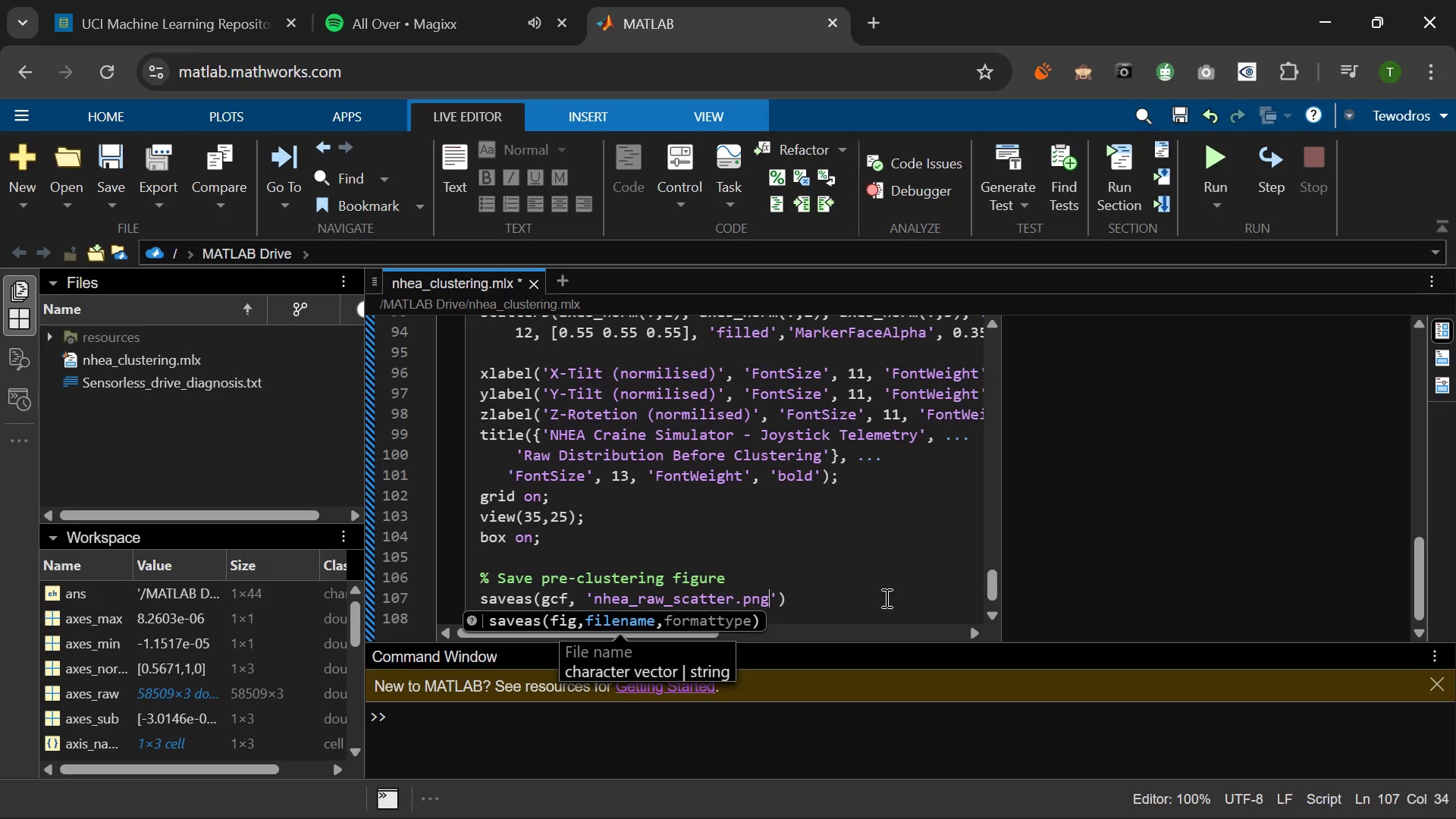 
key(ArrowRight)
 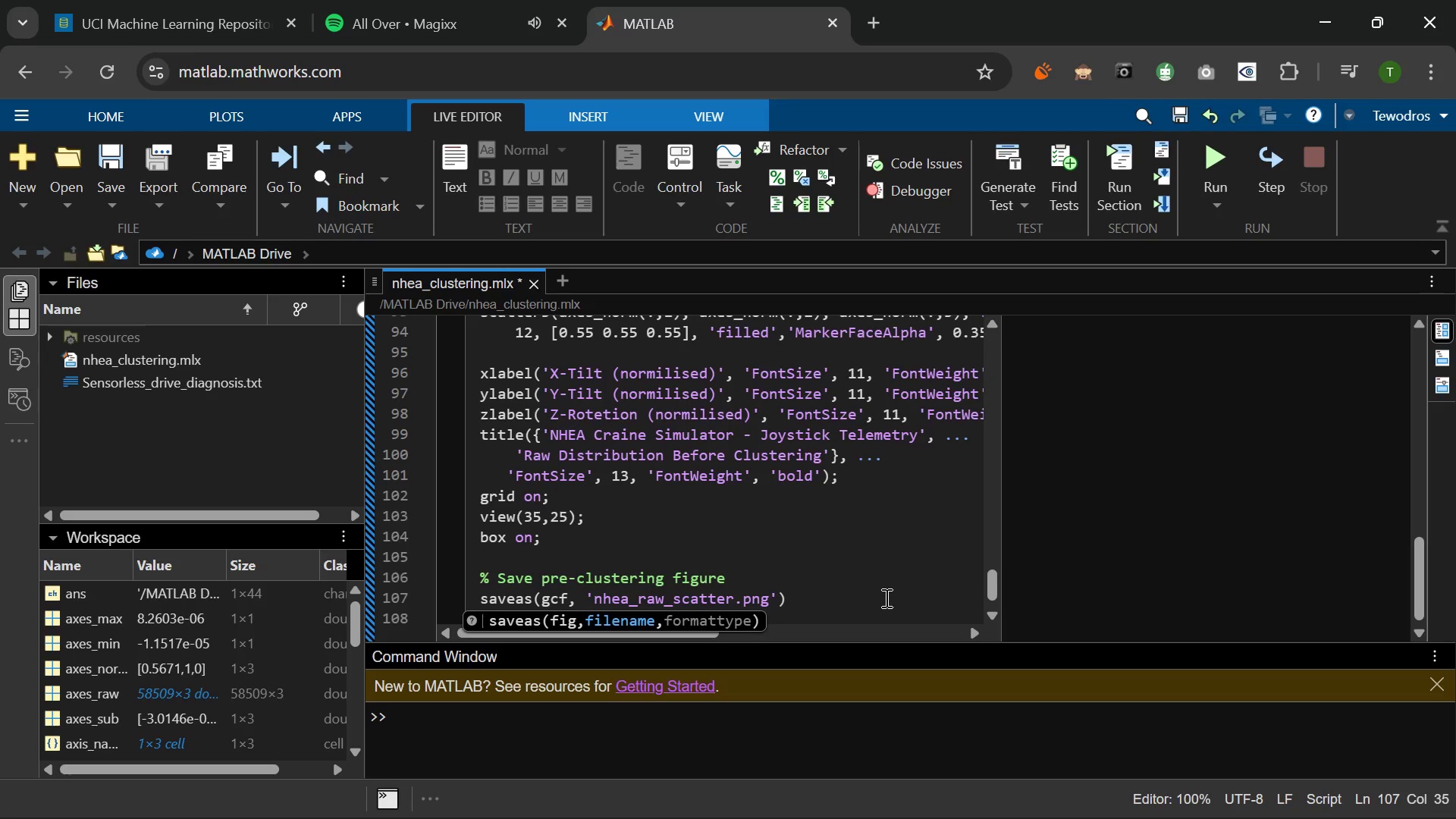 
key(ArrowRight)
 